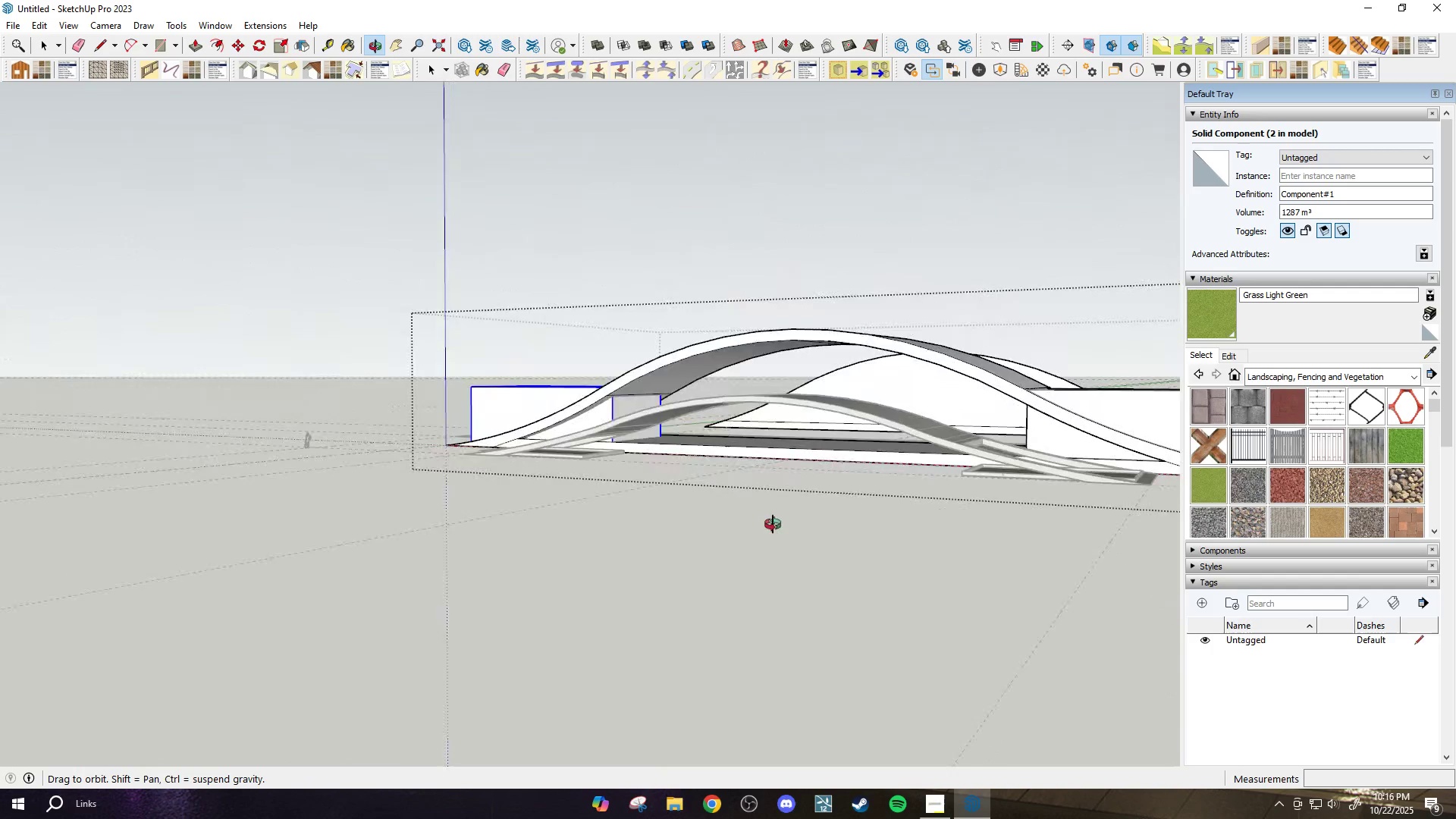 
scroll: coordinate [312, 550], scroll_direction: up, amount: 11.0
 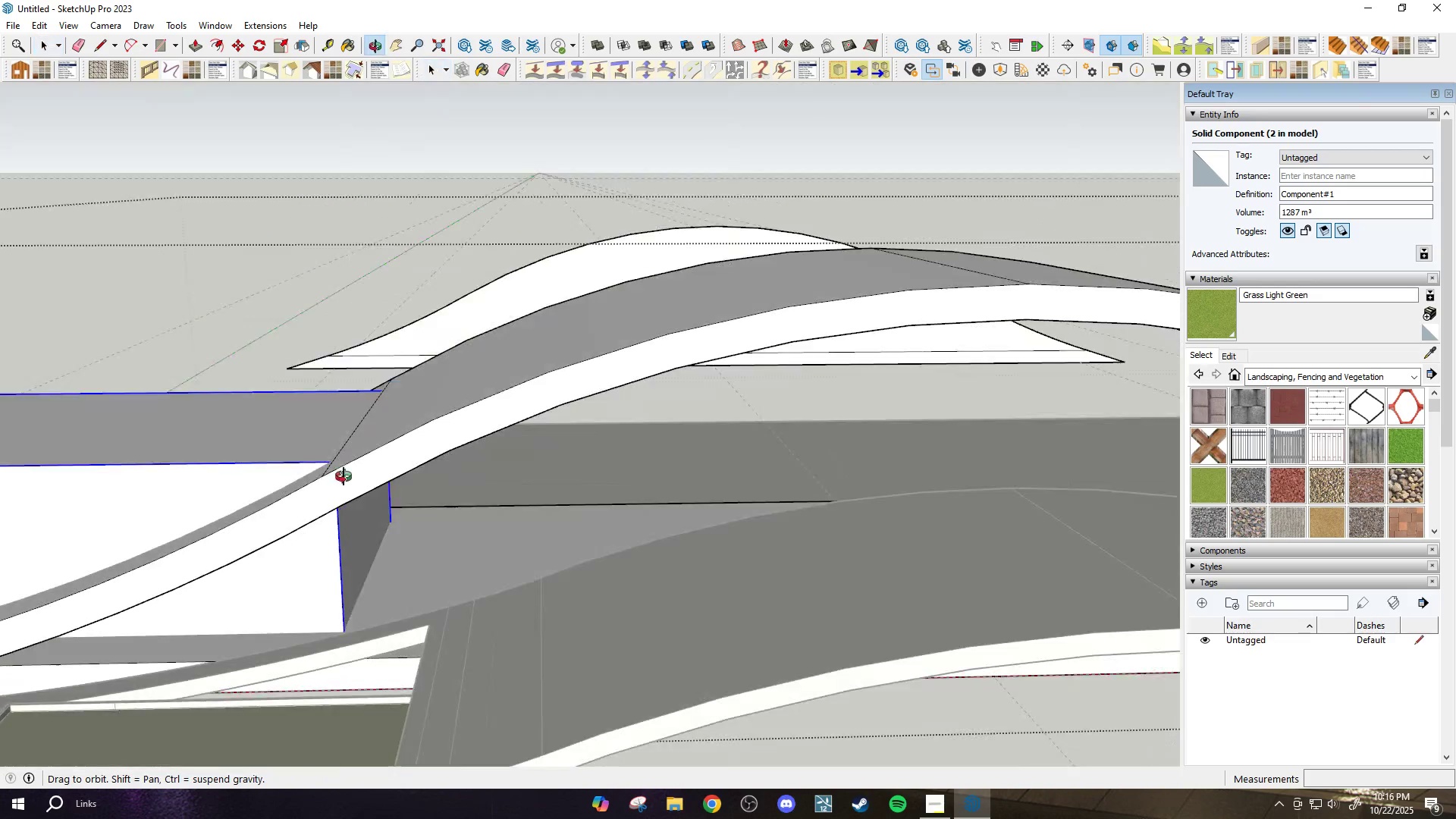 
key(Space)
 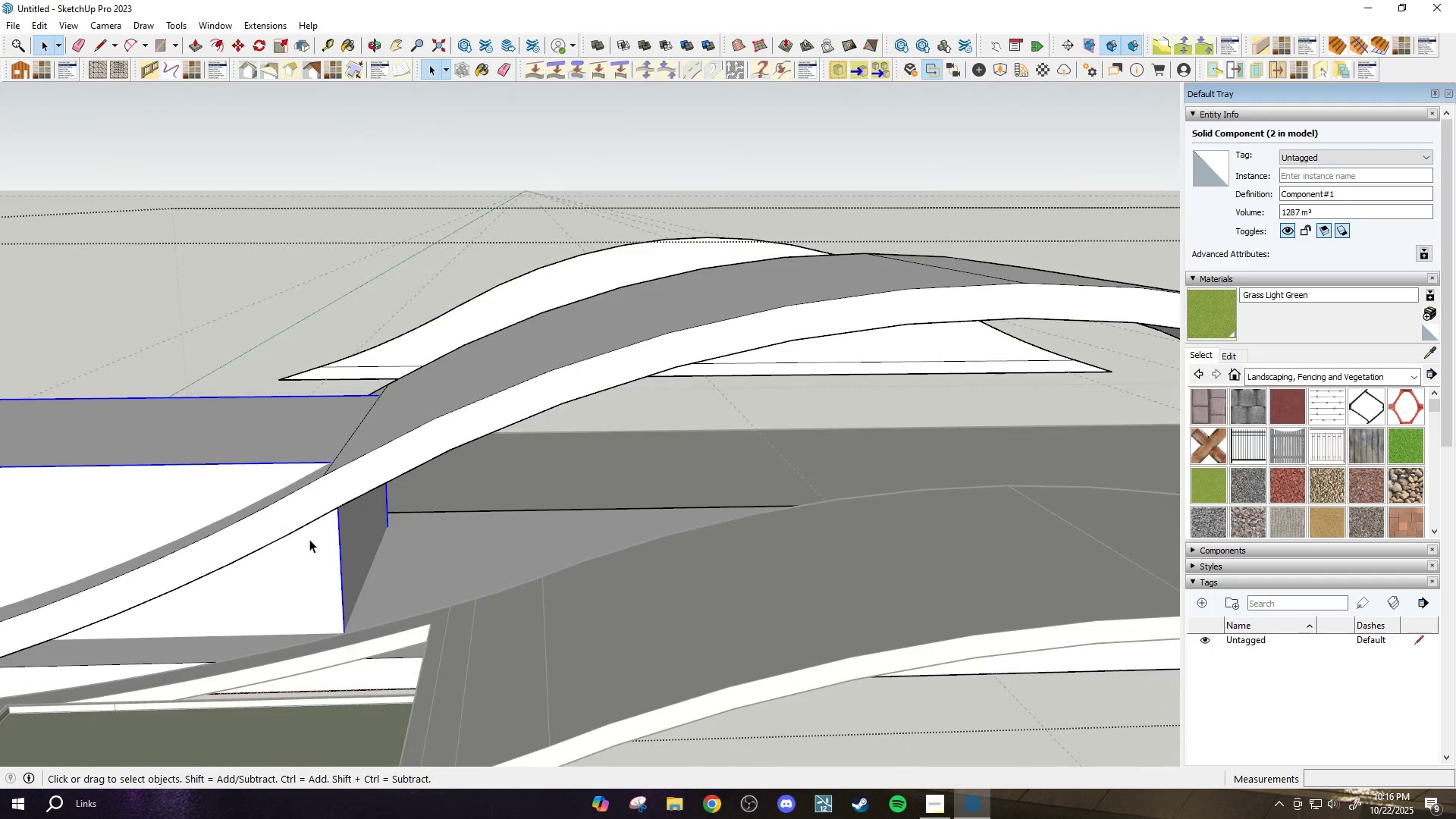 
left_click([309, 539])
 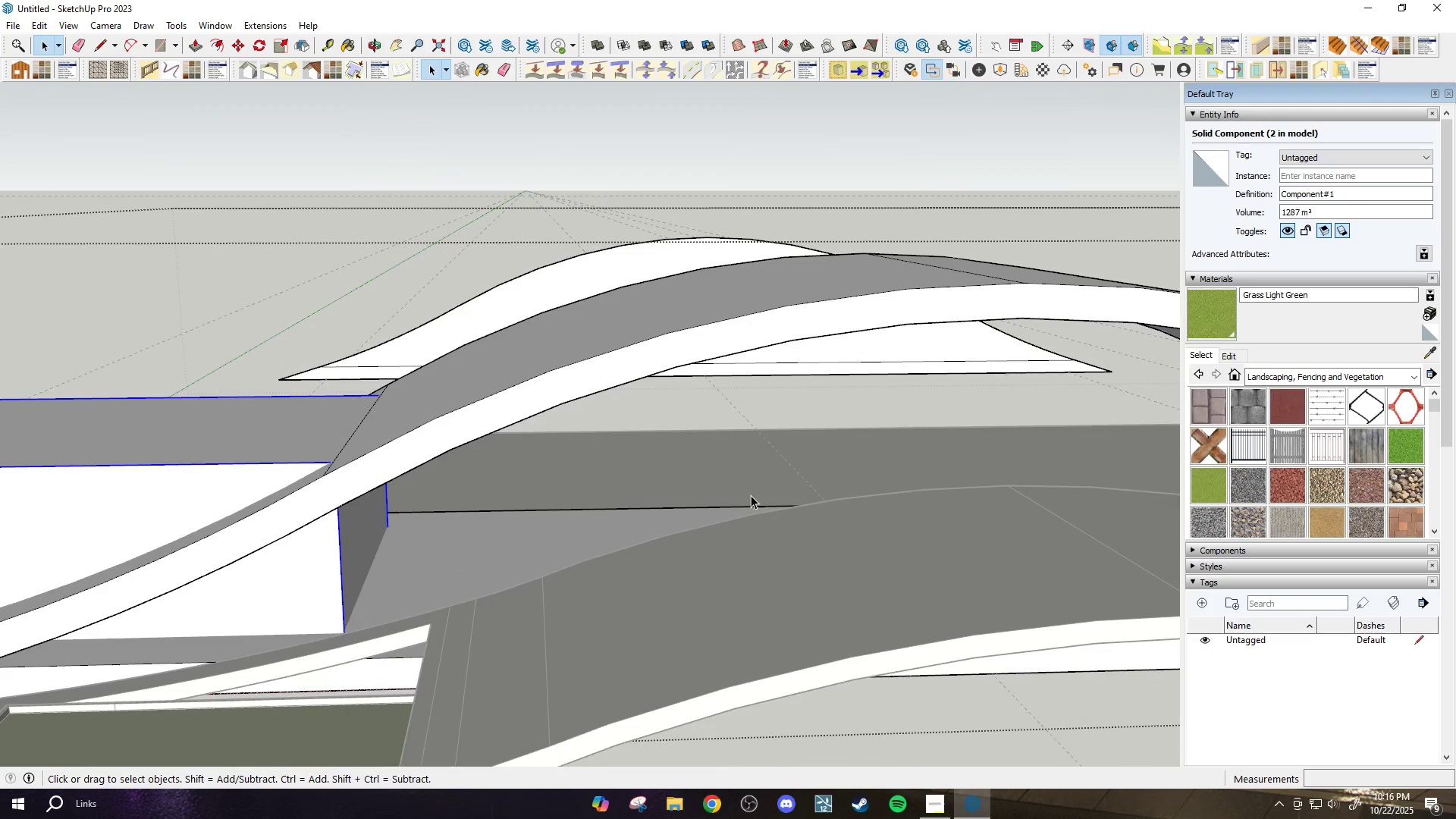 
scroll: coordinate [325, 522], scroll_direction: down, amount: 1.0
 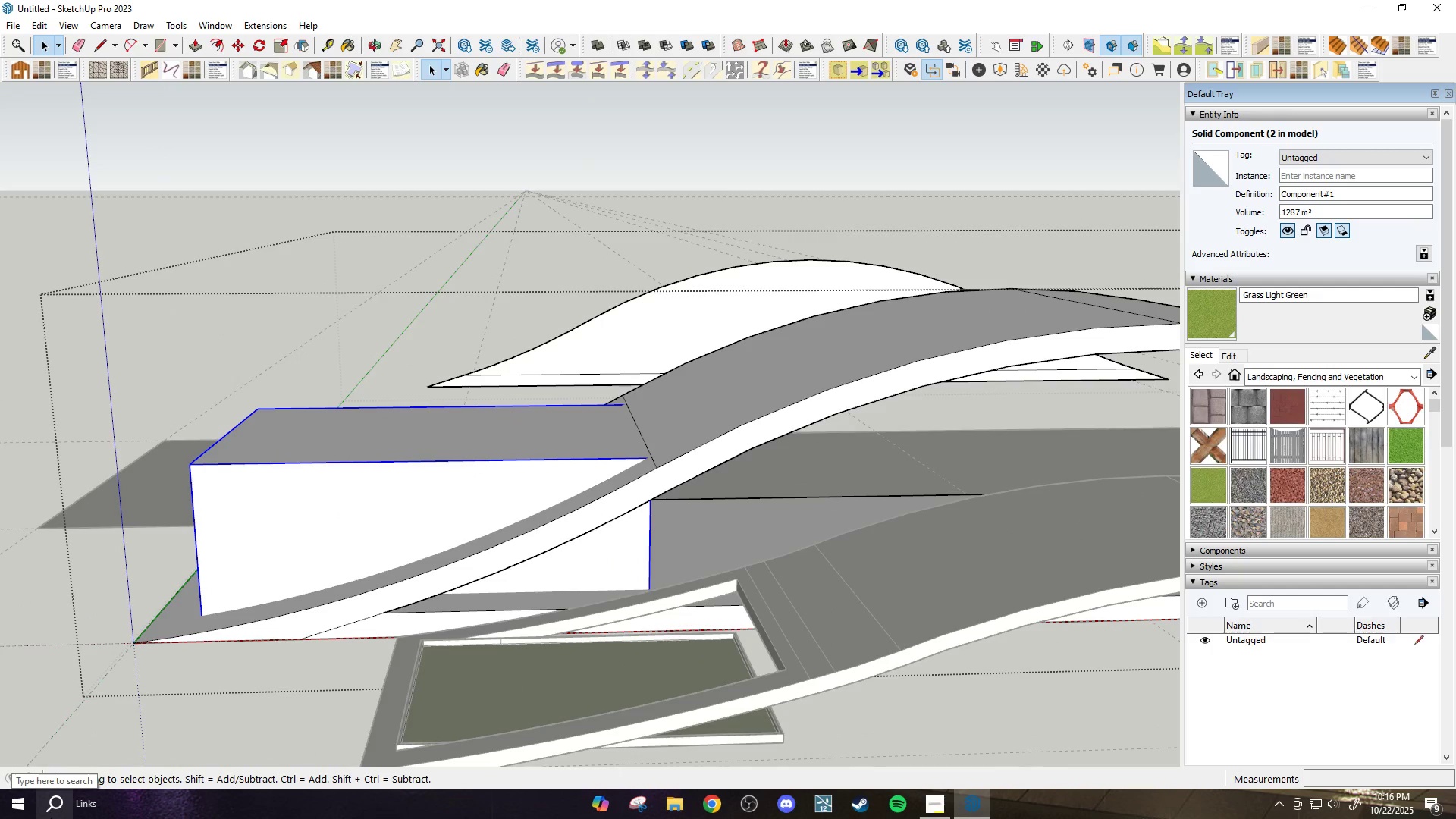 
wait(11.32)
 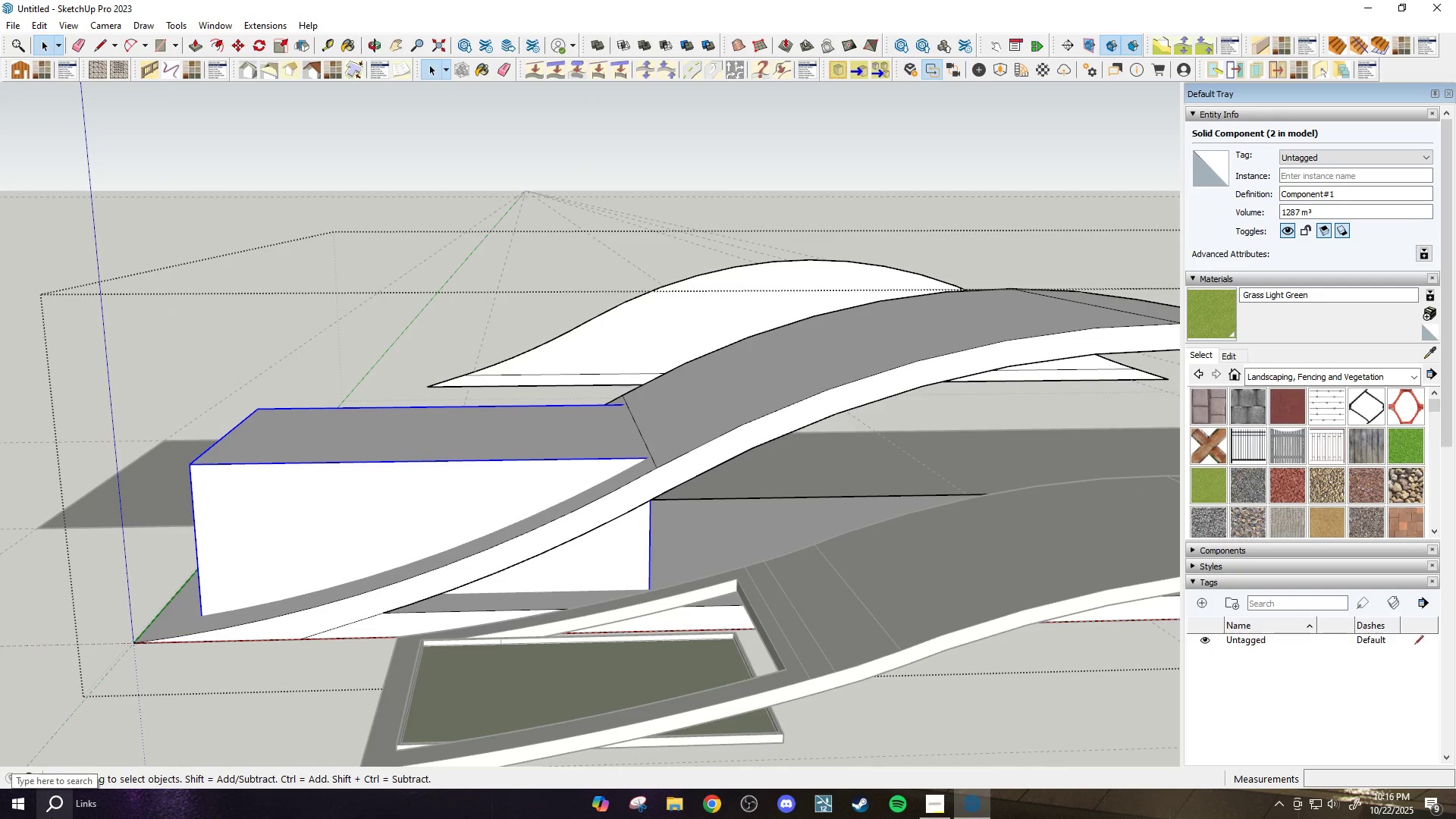 
scroll: coordinate [670, 366], scroll_direction: down, amount: 10.0
 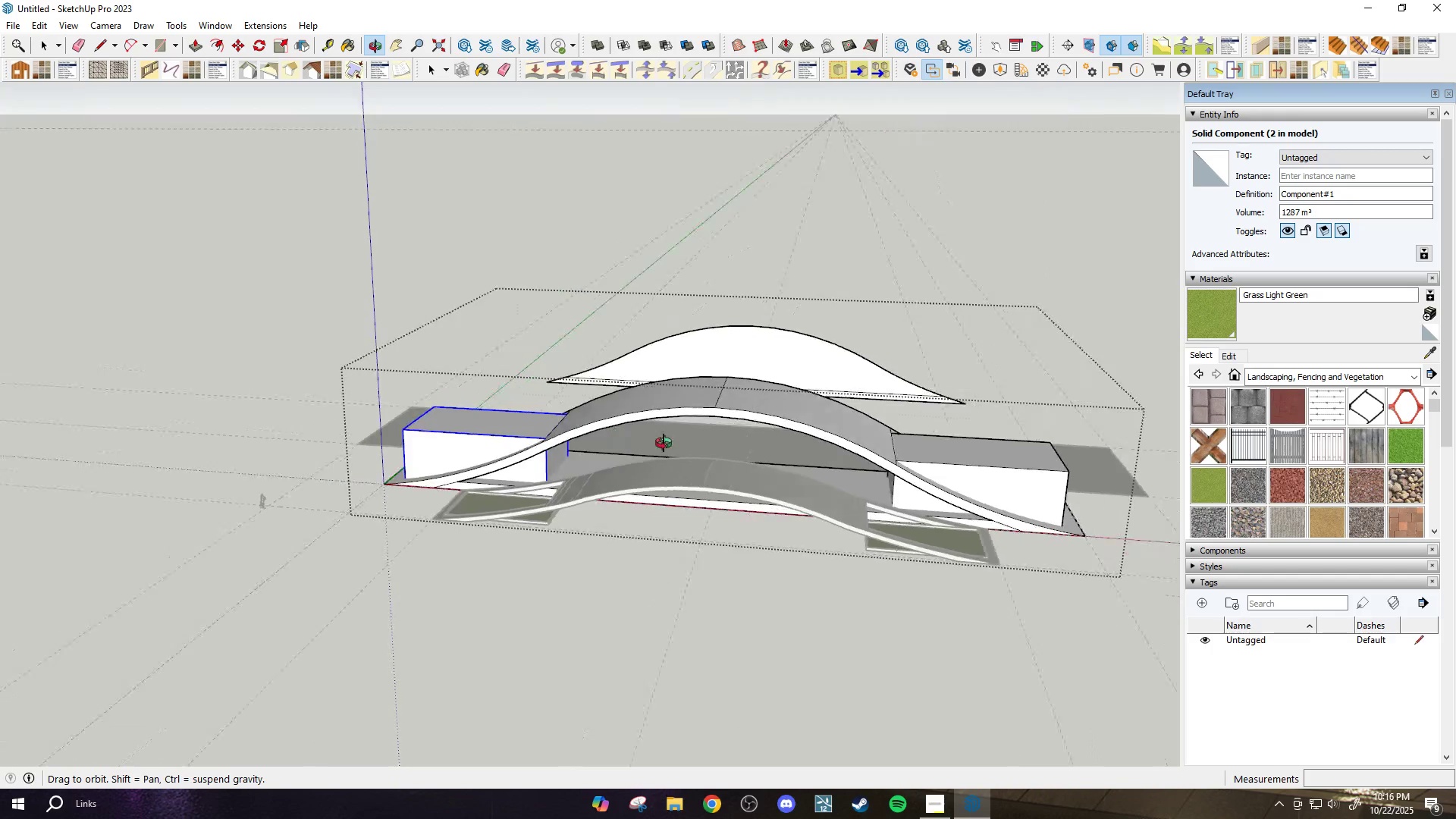 
scroll: coordinate [663, 416], scroll_direction: up, amount: 5.0
 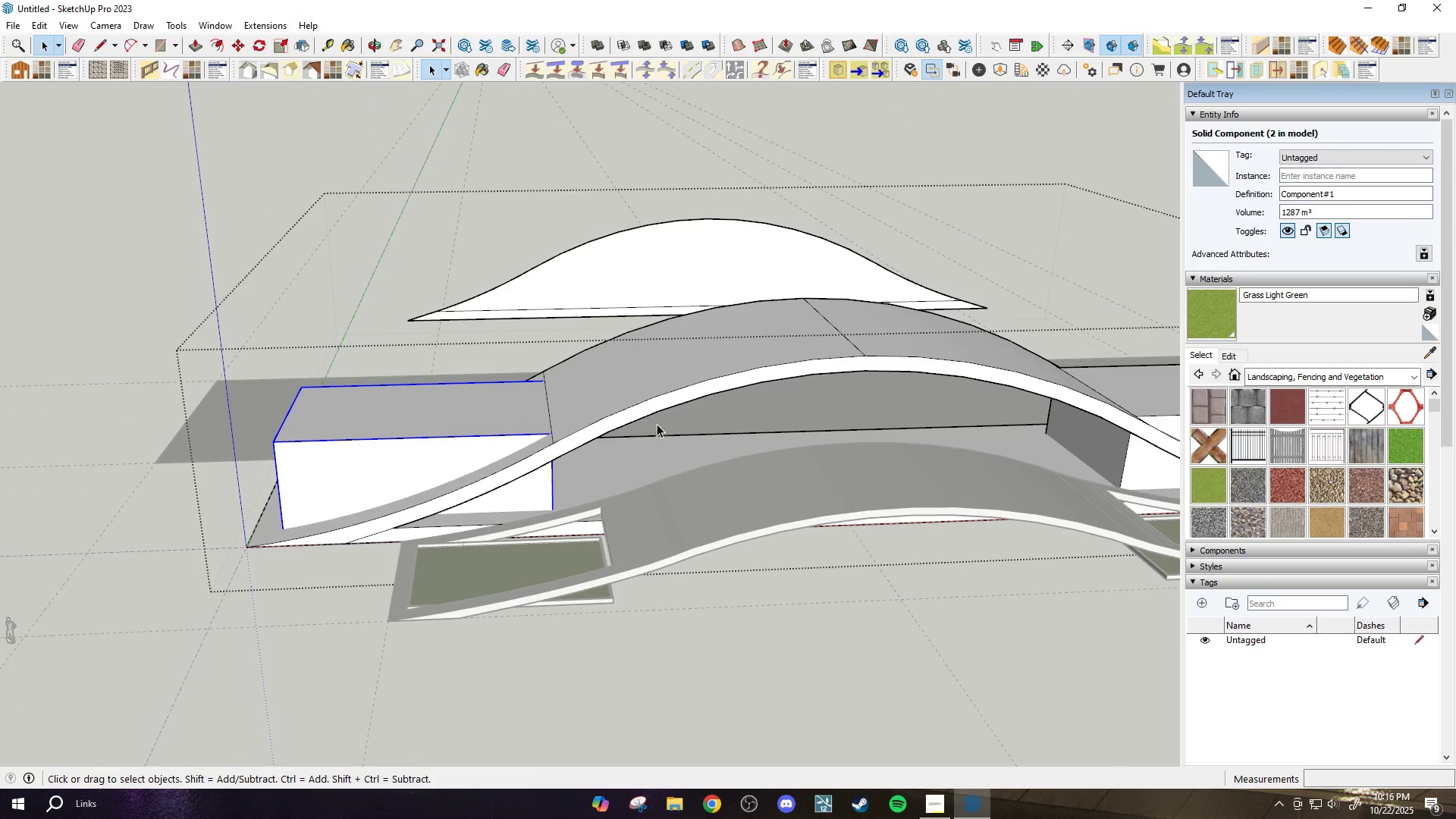 
left_click([708, 358])
 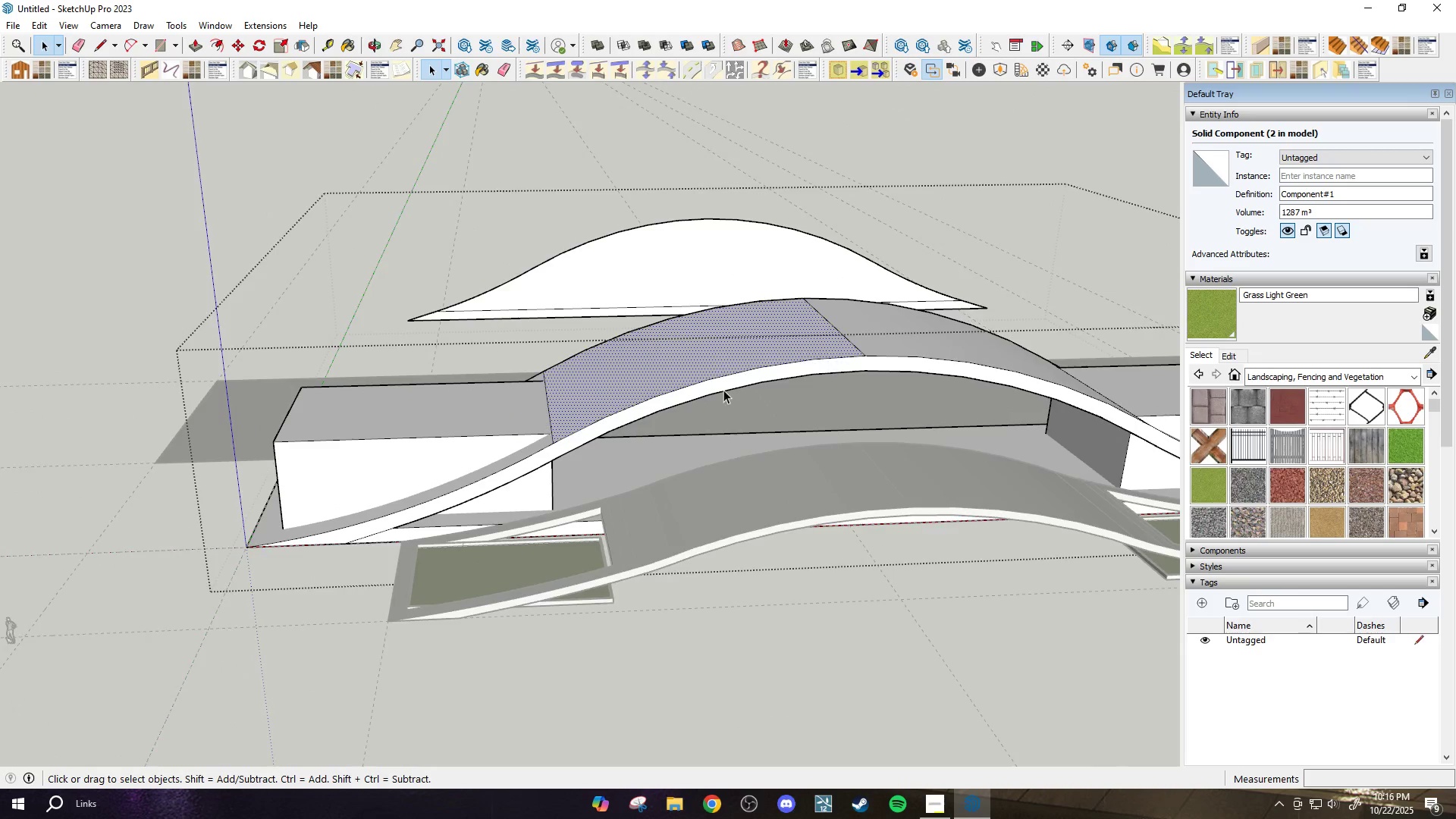 
scroll: coordinate [717, 415], scroll_direction: up, amount: 1.0
 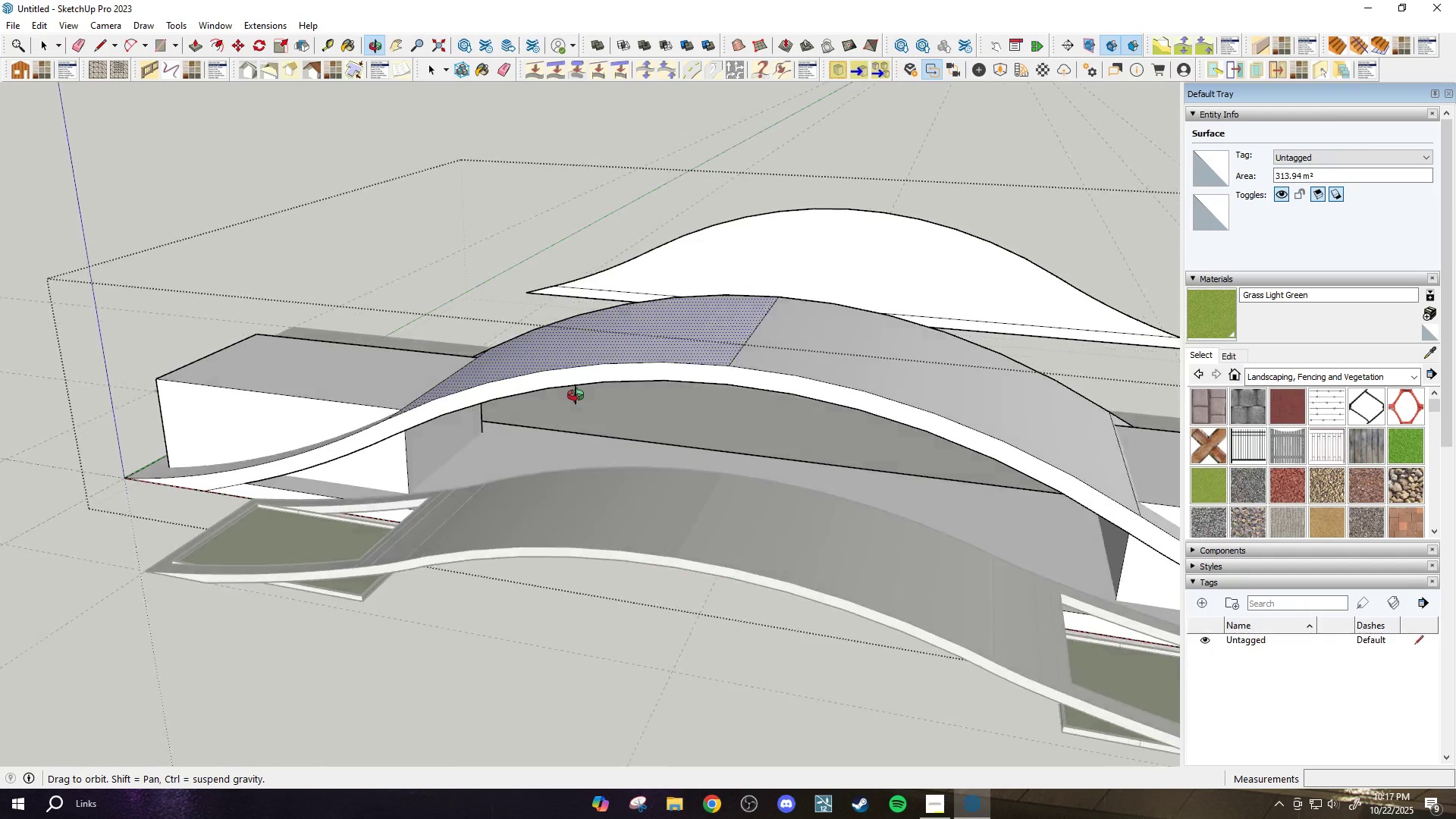 
scroll: coordinate [607, 378], scroll_direction: down, amount: 2.0
 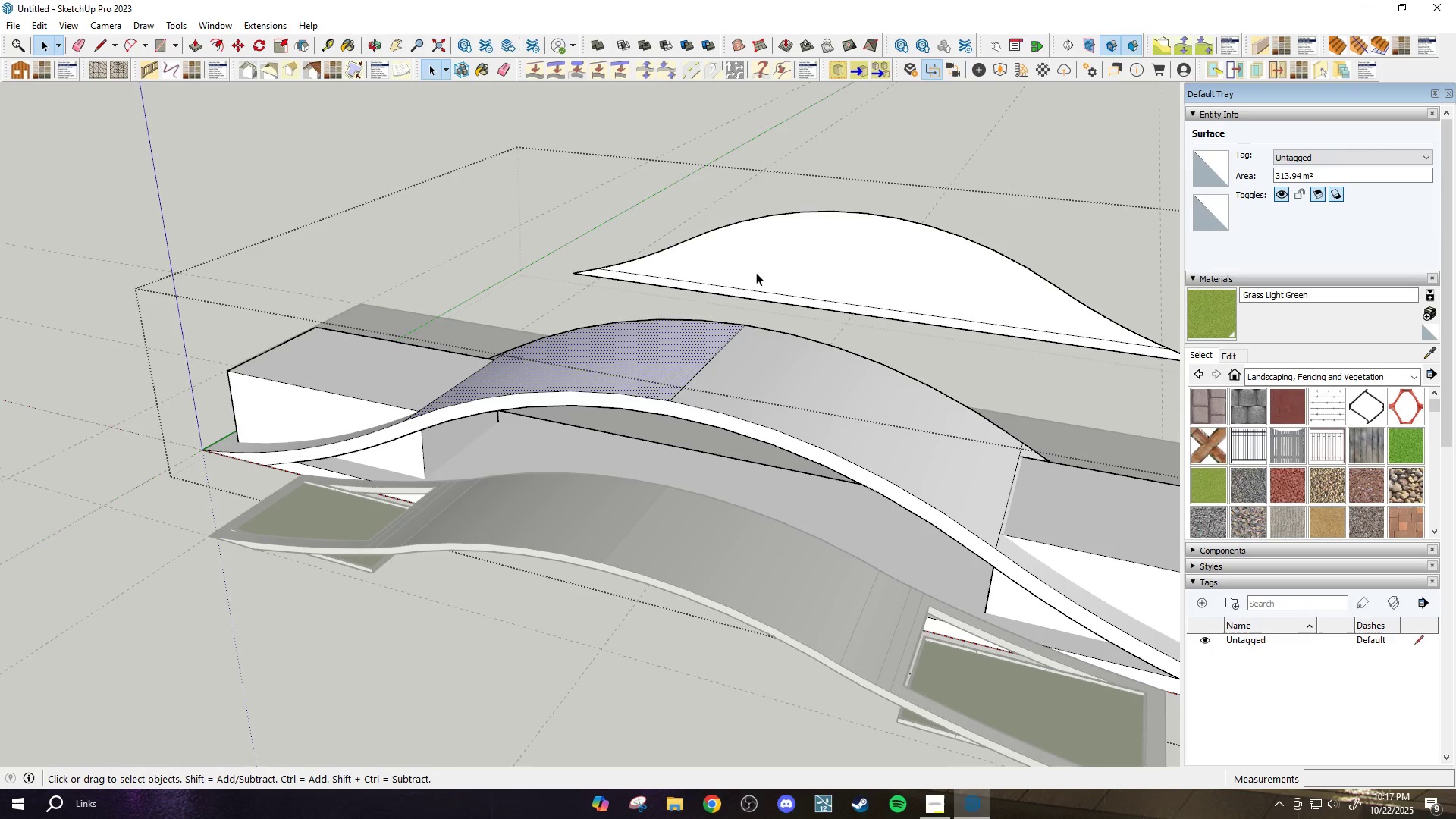 
left_click([767, 253])
 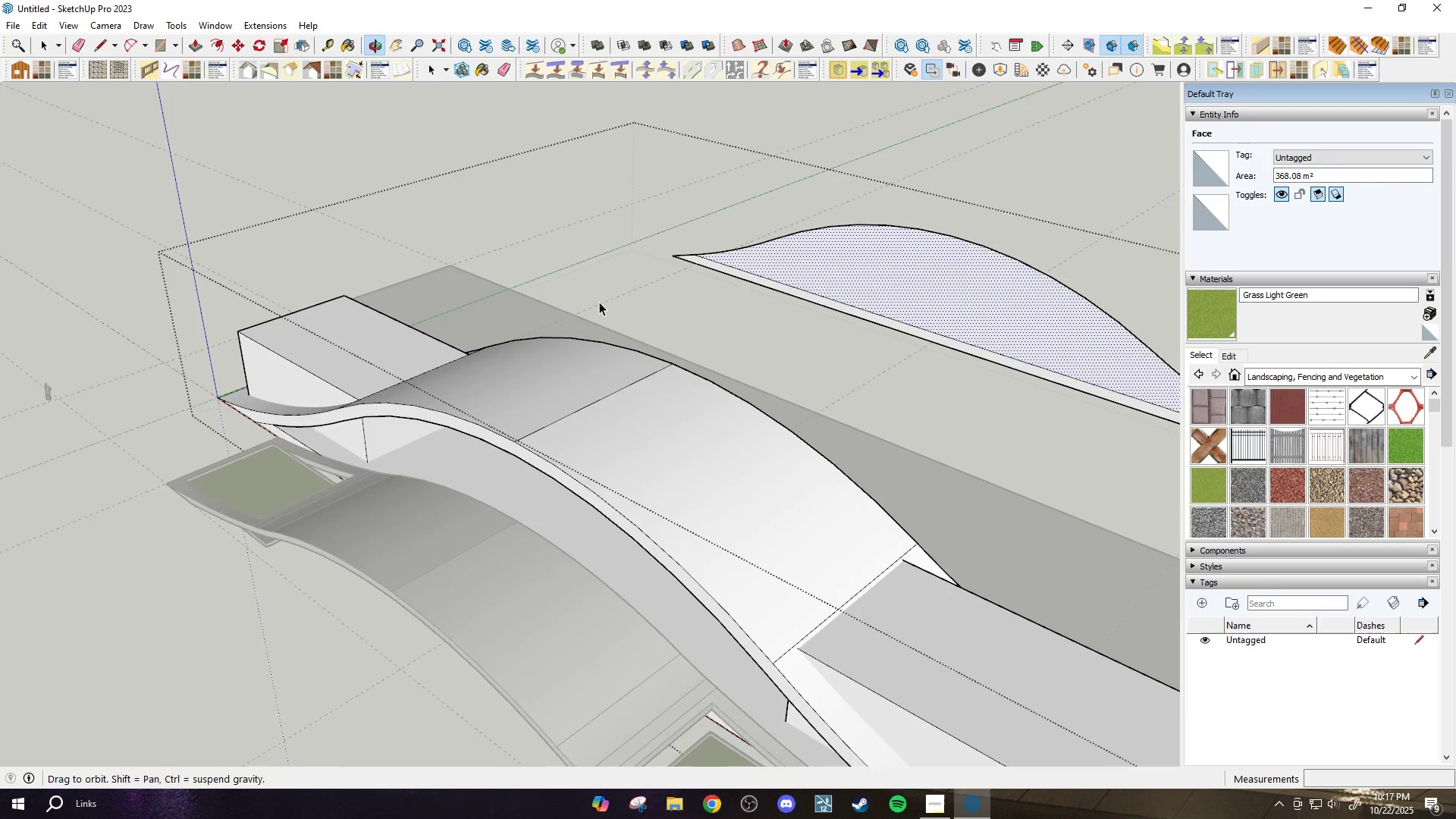 
scroll: coordinate [890, 392], scroll_direction: up, amount: 2.0
 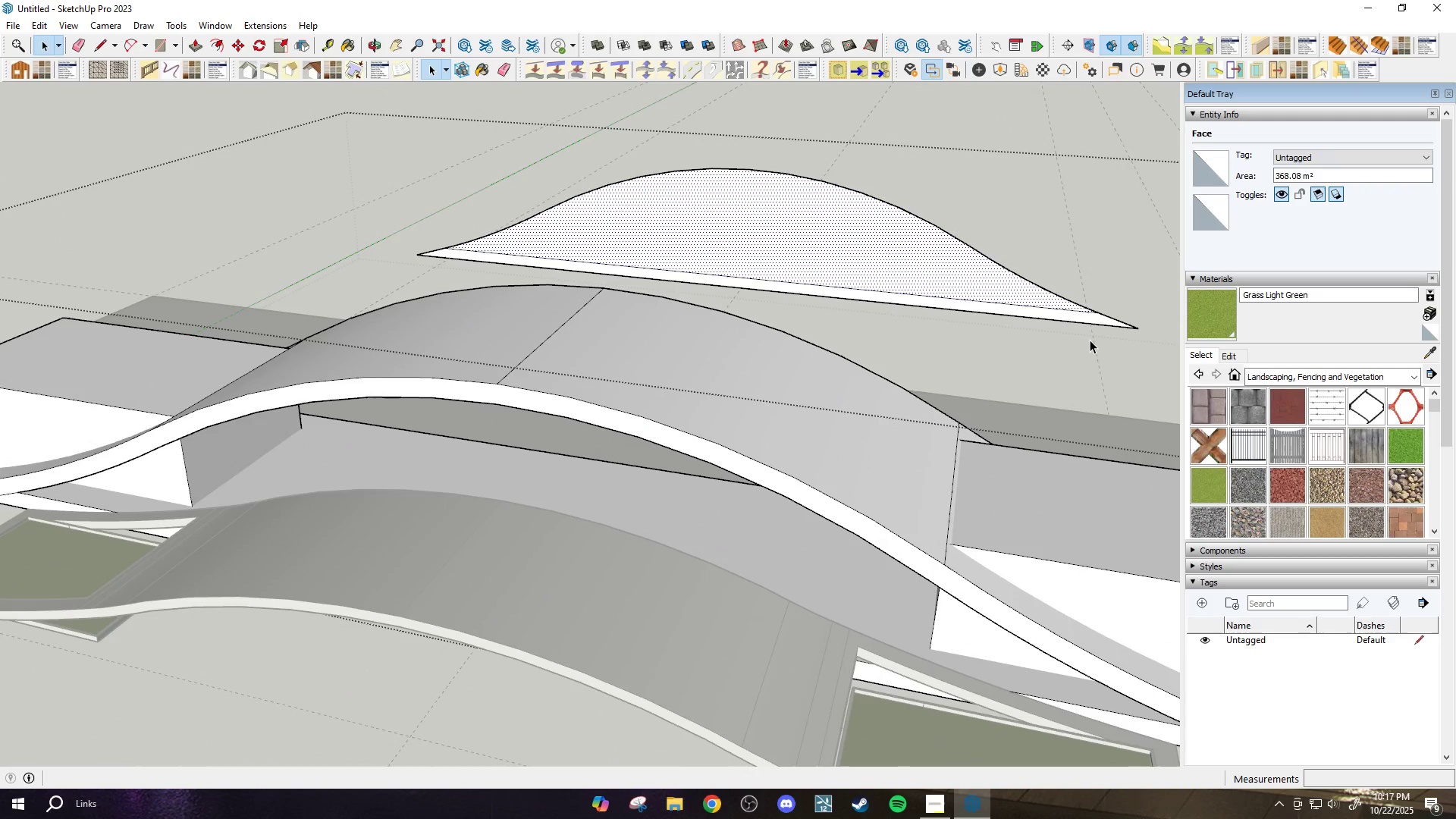 
wait(6.39)
 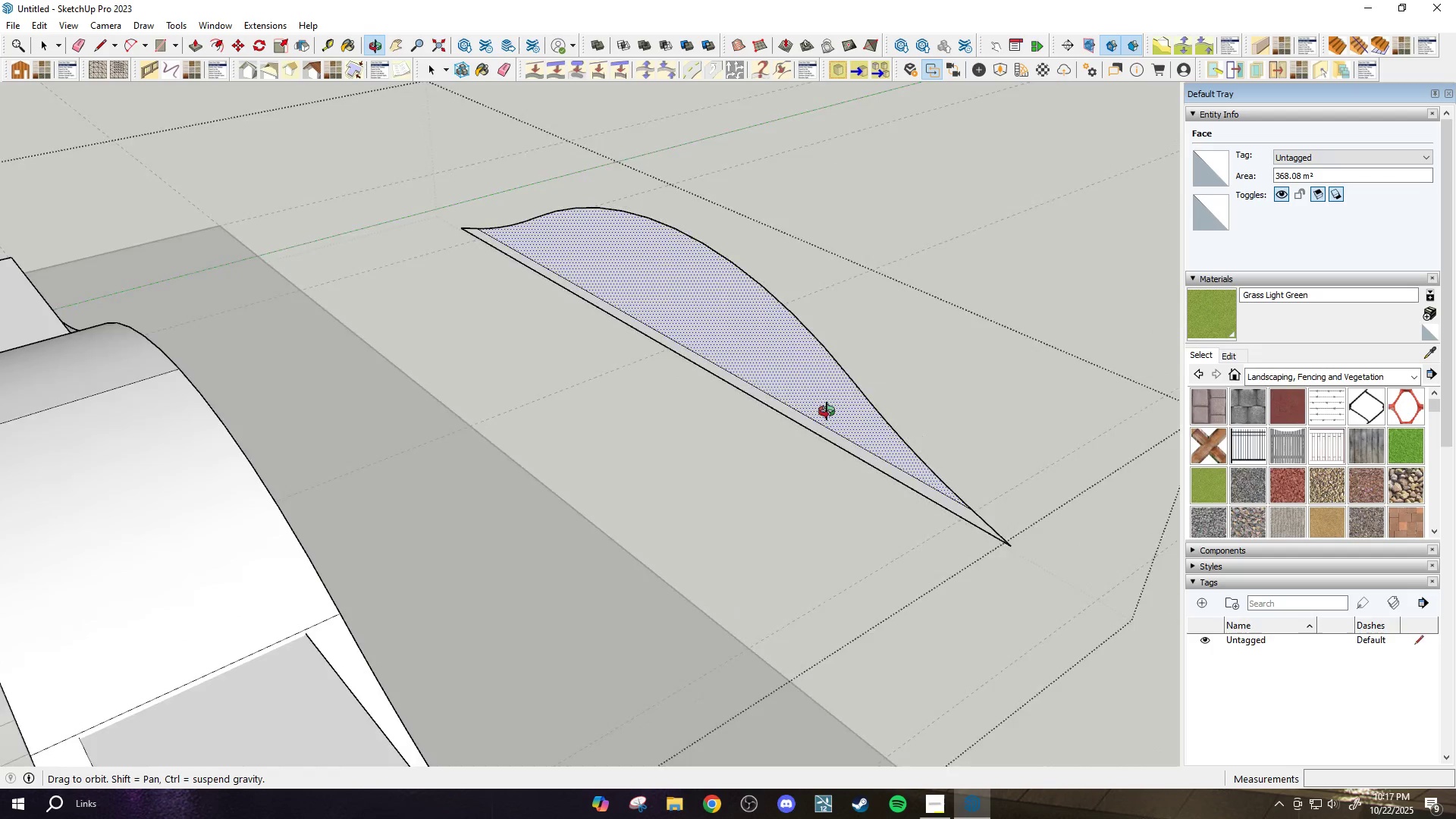 
scroll: coordinate [996, 340], scroll_direction: down, amount: 3.0
 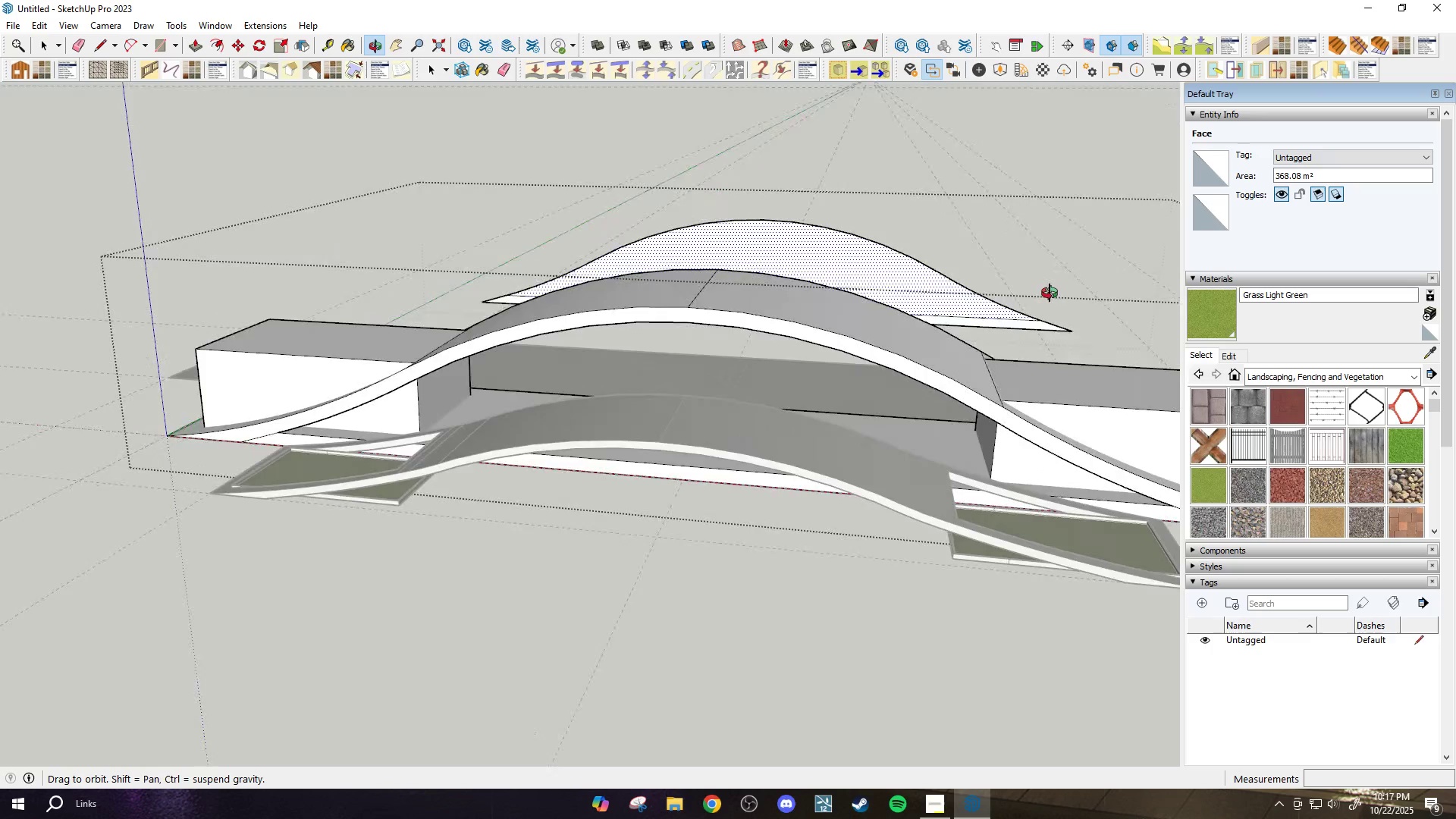 
wait(9.07)
 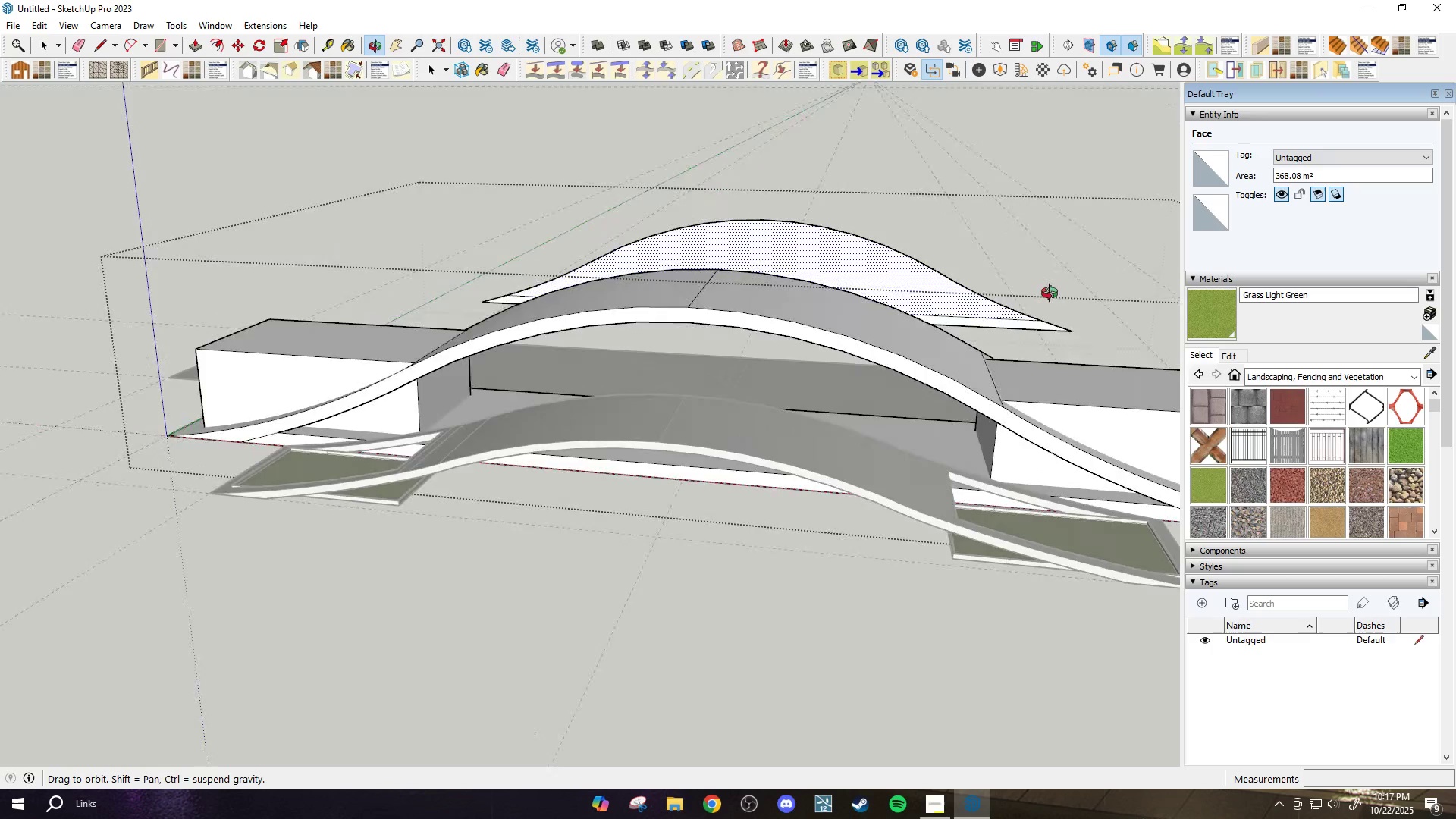 
scroll: coordinate [685, 429], scroll_direction: down, amount: 5.0
 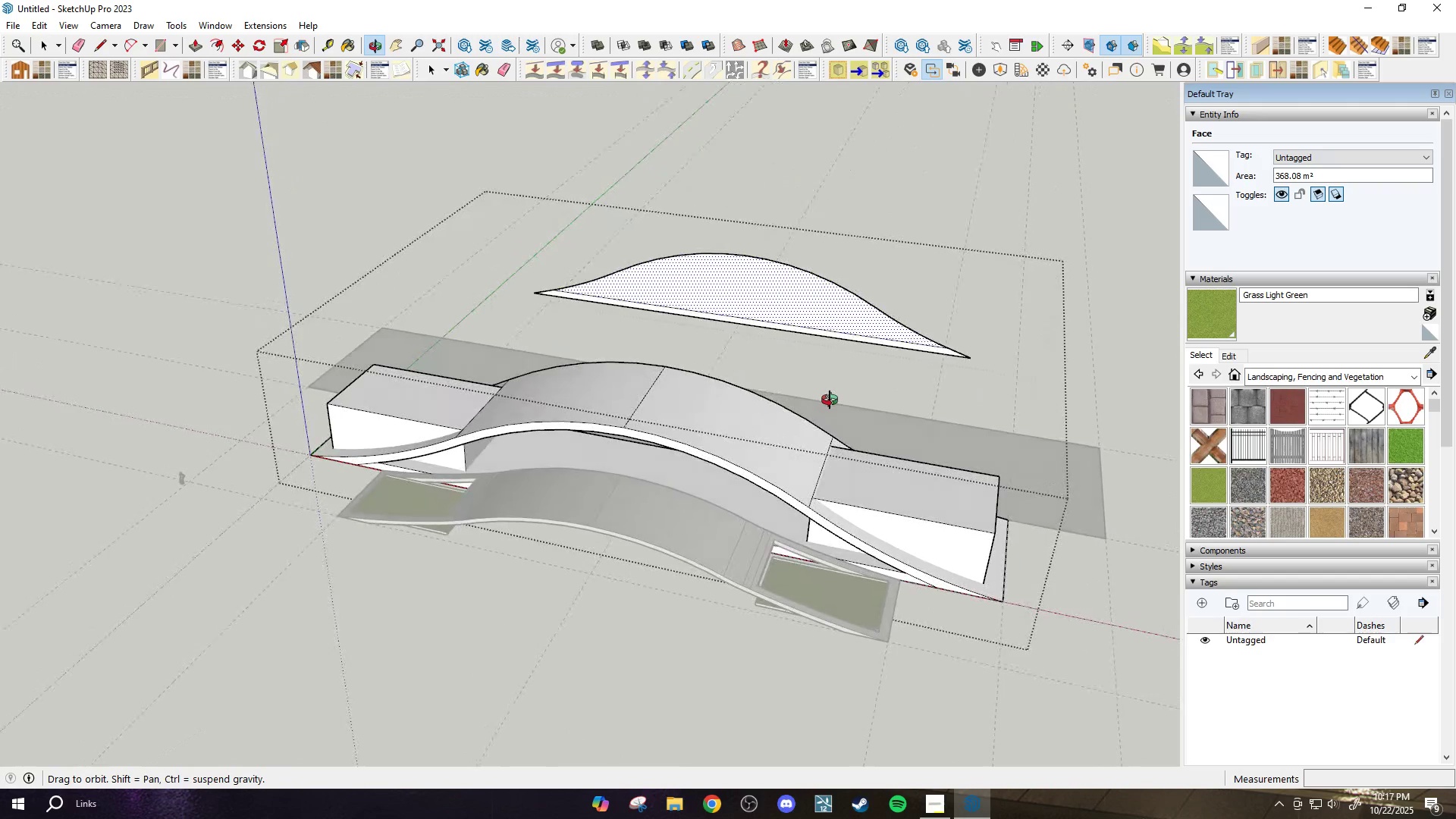 
scroll: coordinate [620, 303], scroll_direction: up, amount: 9.0
 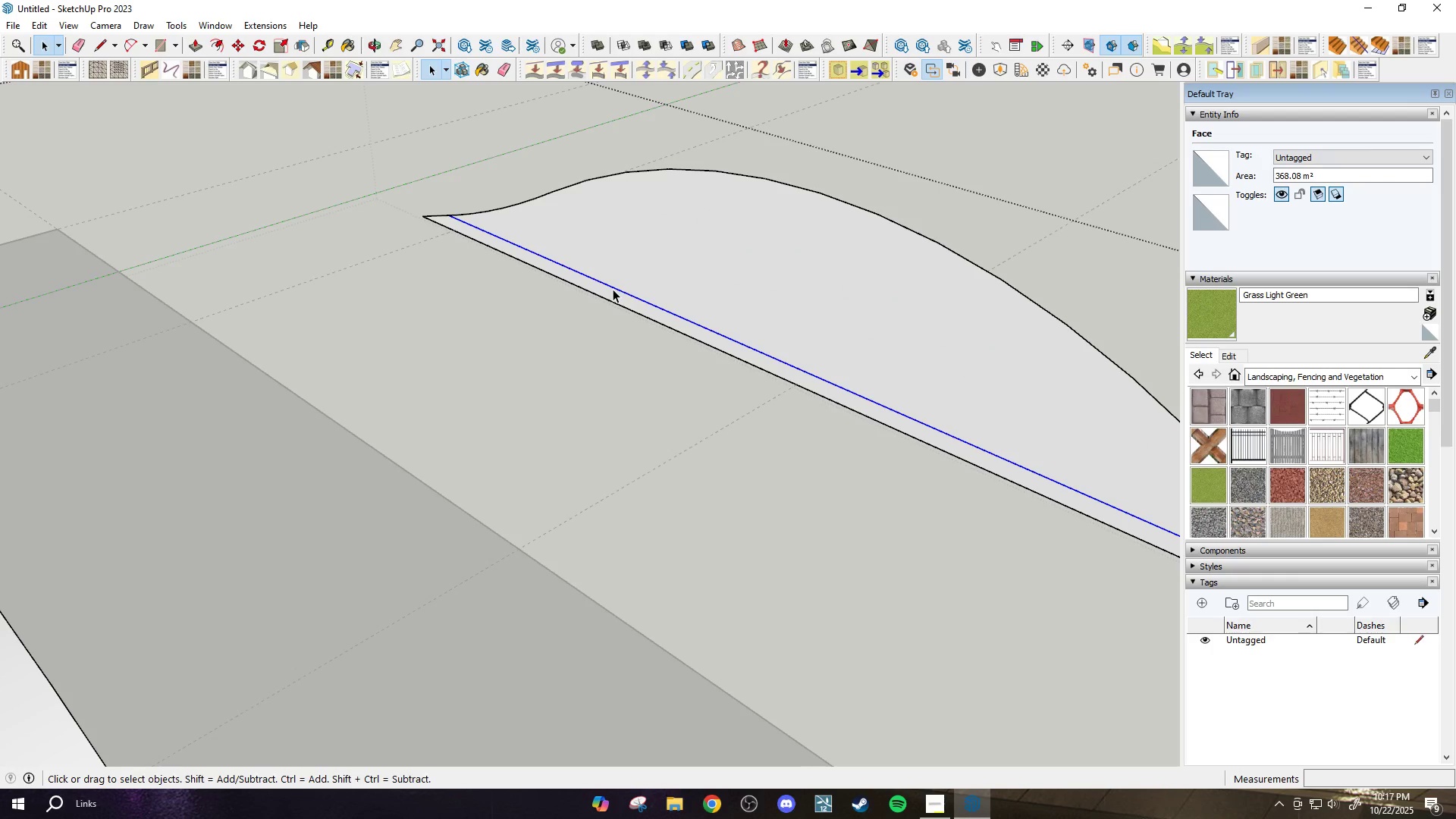 
key(M)
 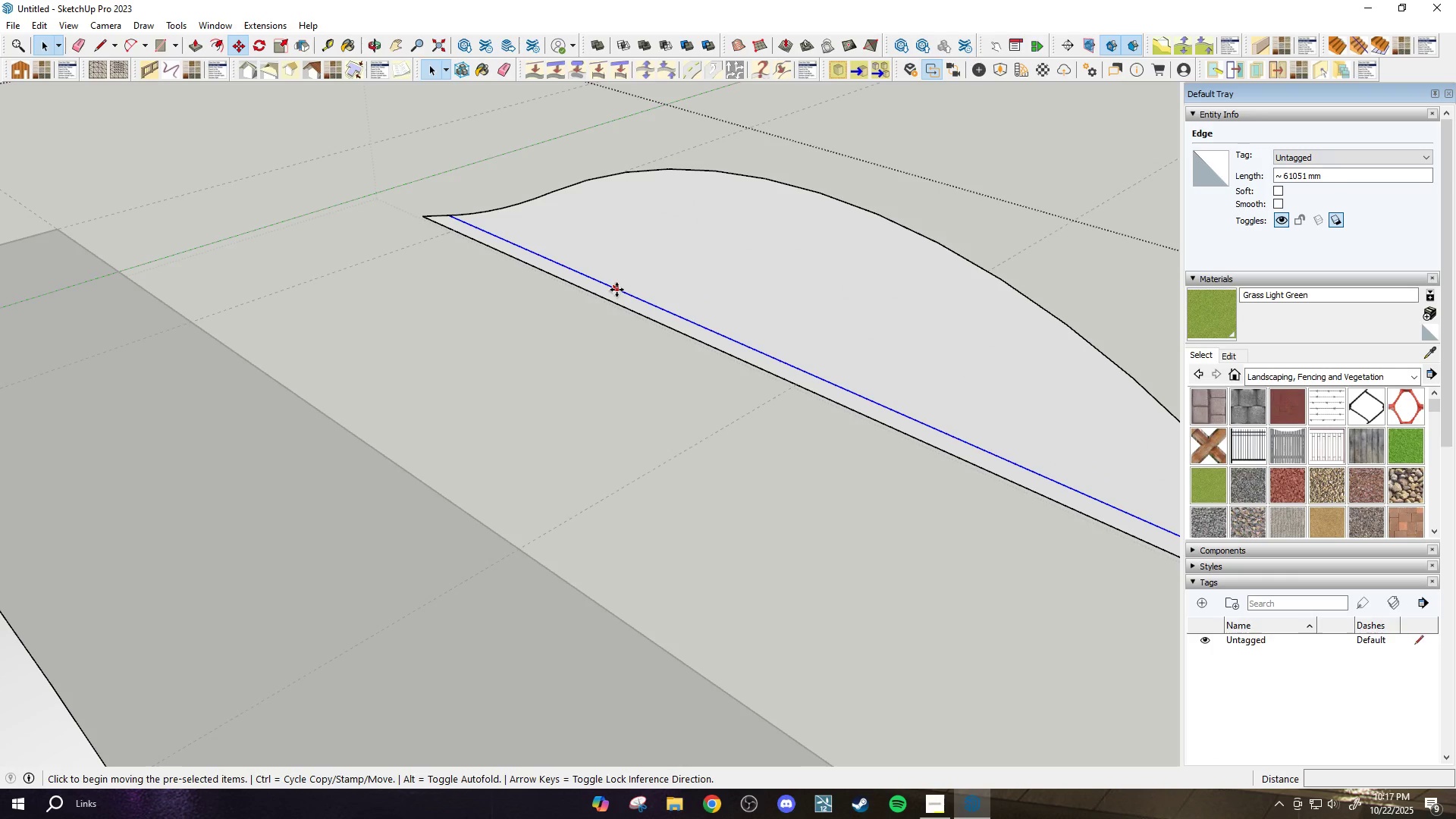 
key(Control+ControlLeft)
 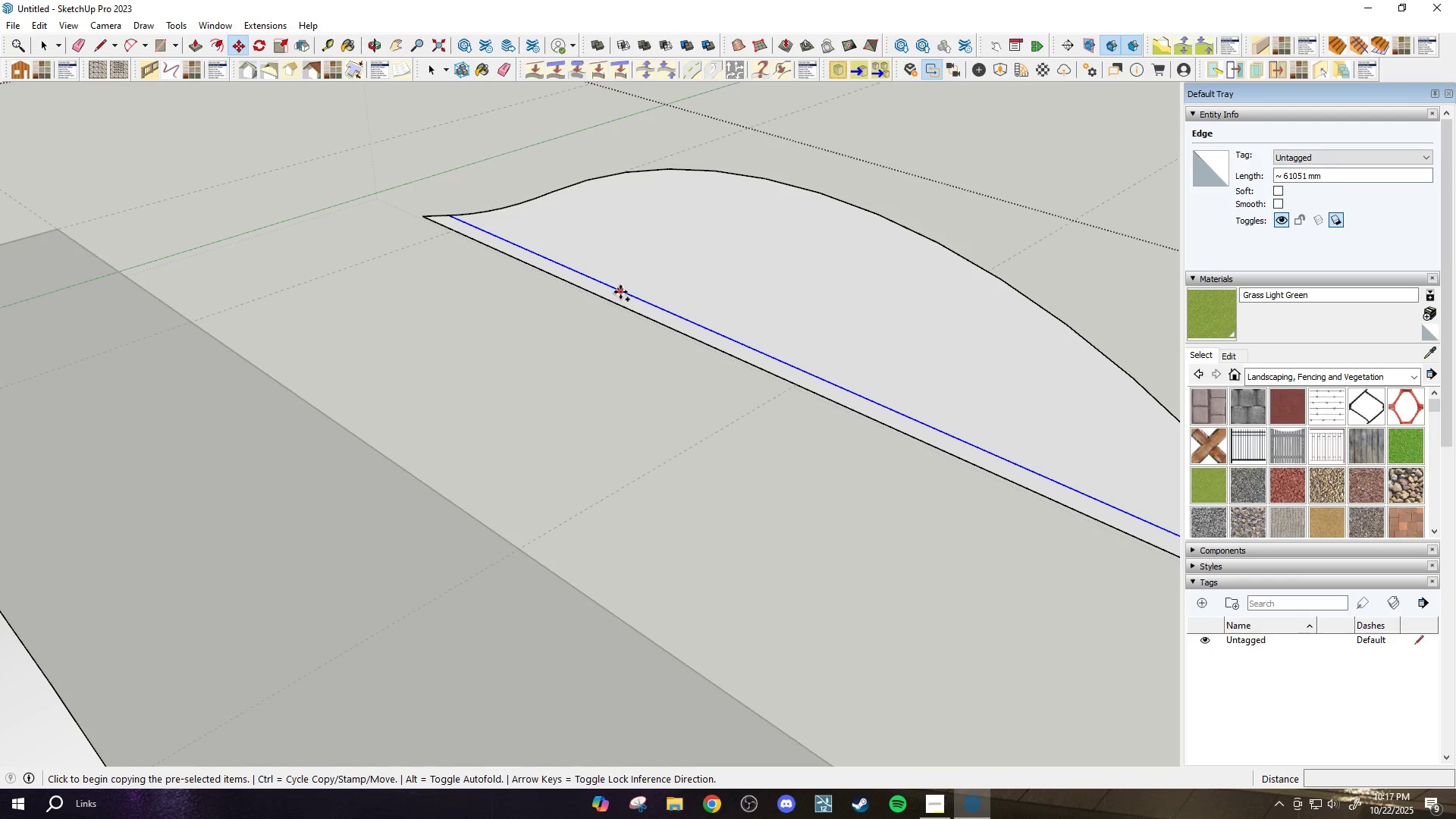 
left_click([620, 292])
 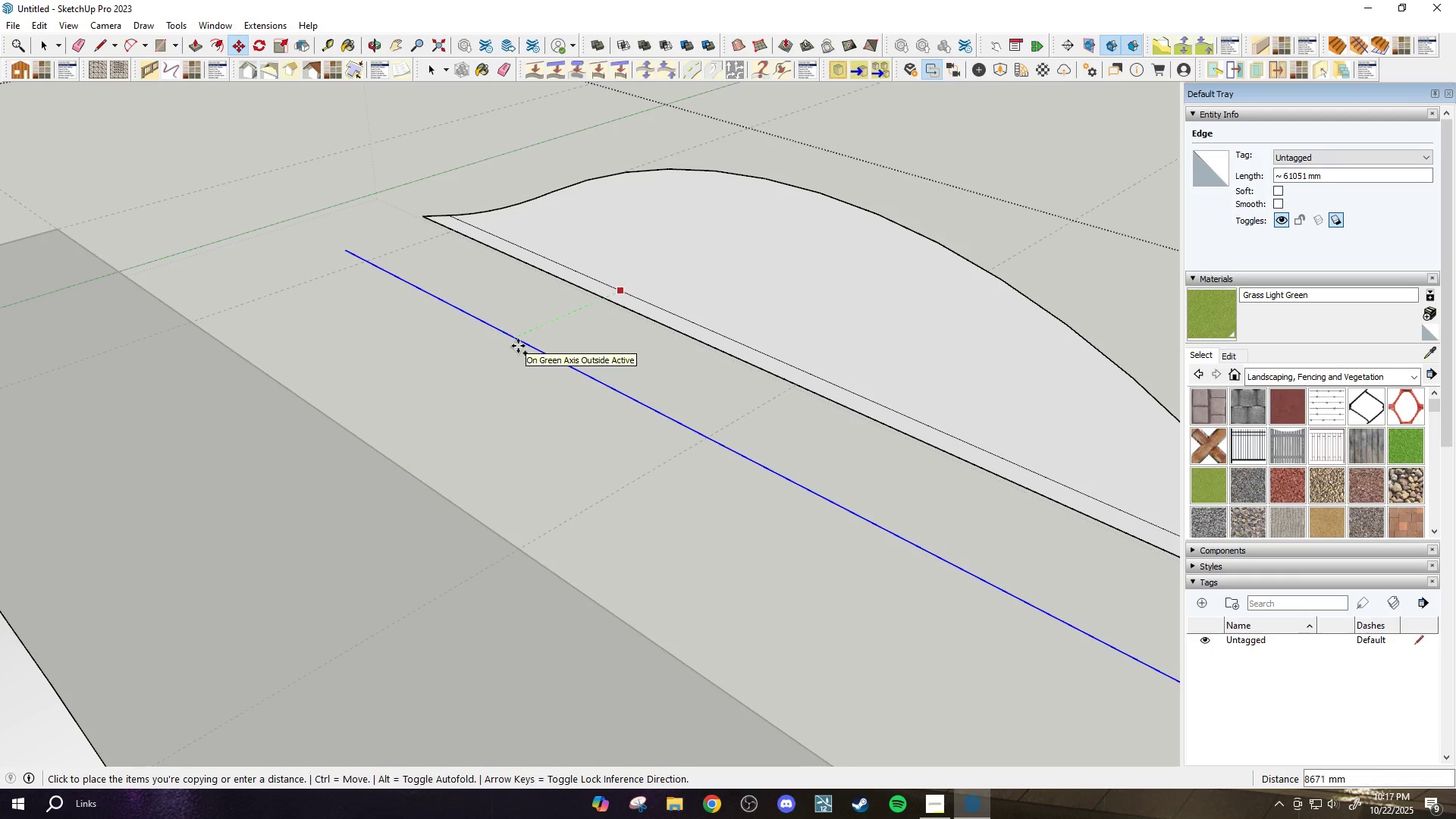 
left_click([518, 346])
 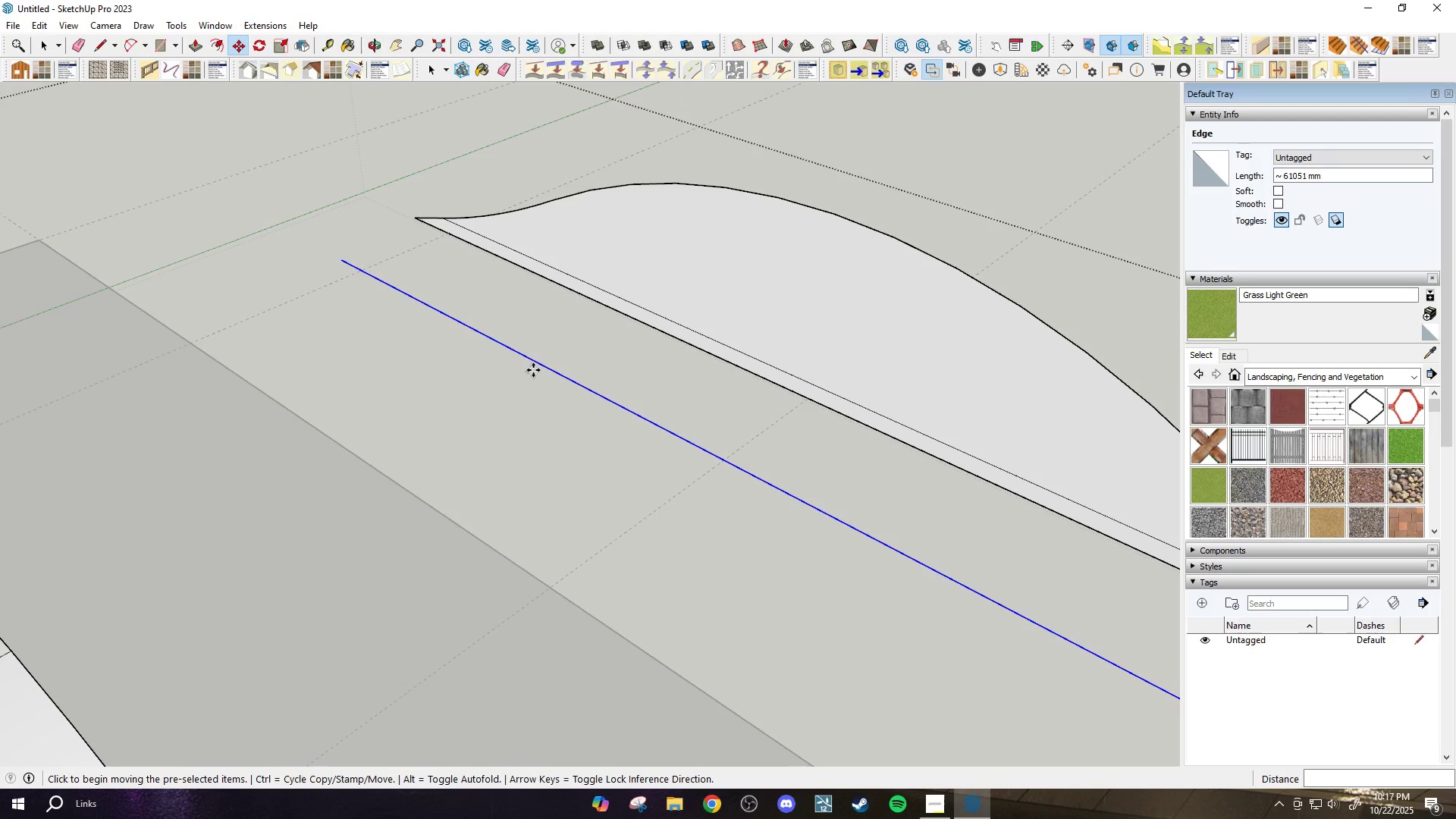 
scroll: coordinate [543, 362], scroll_direction: up, amount: 6.0
 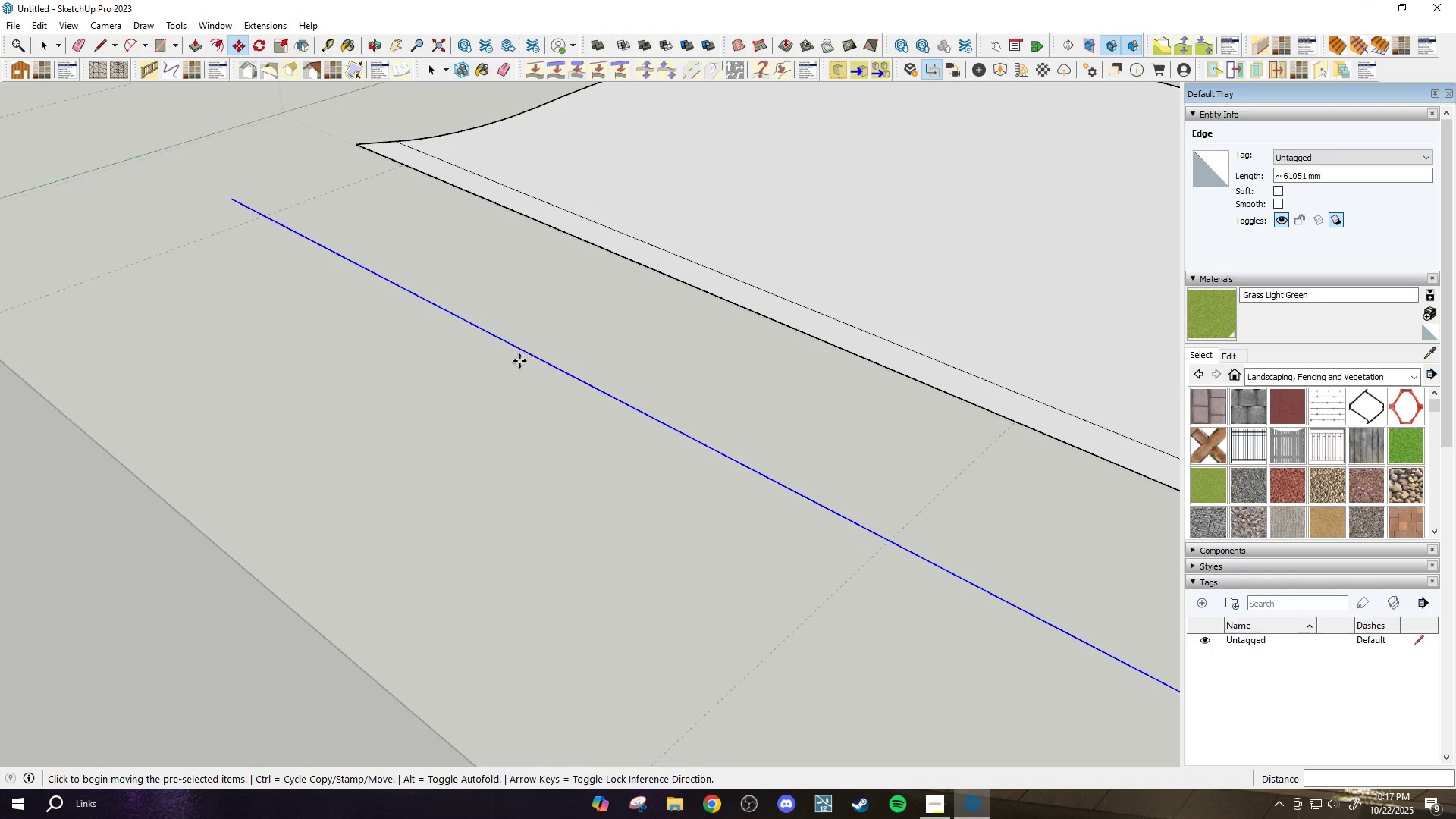 
key(T)
 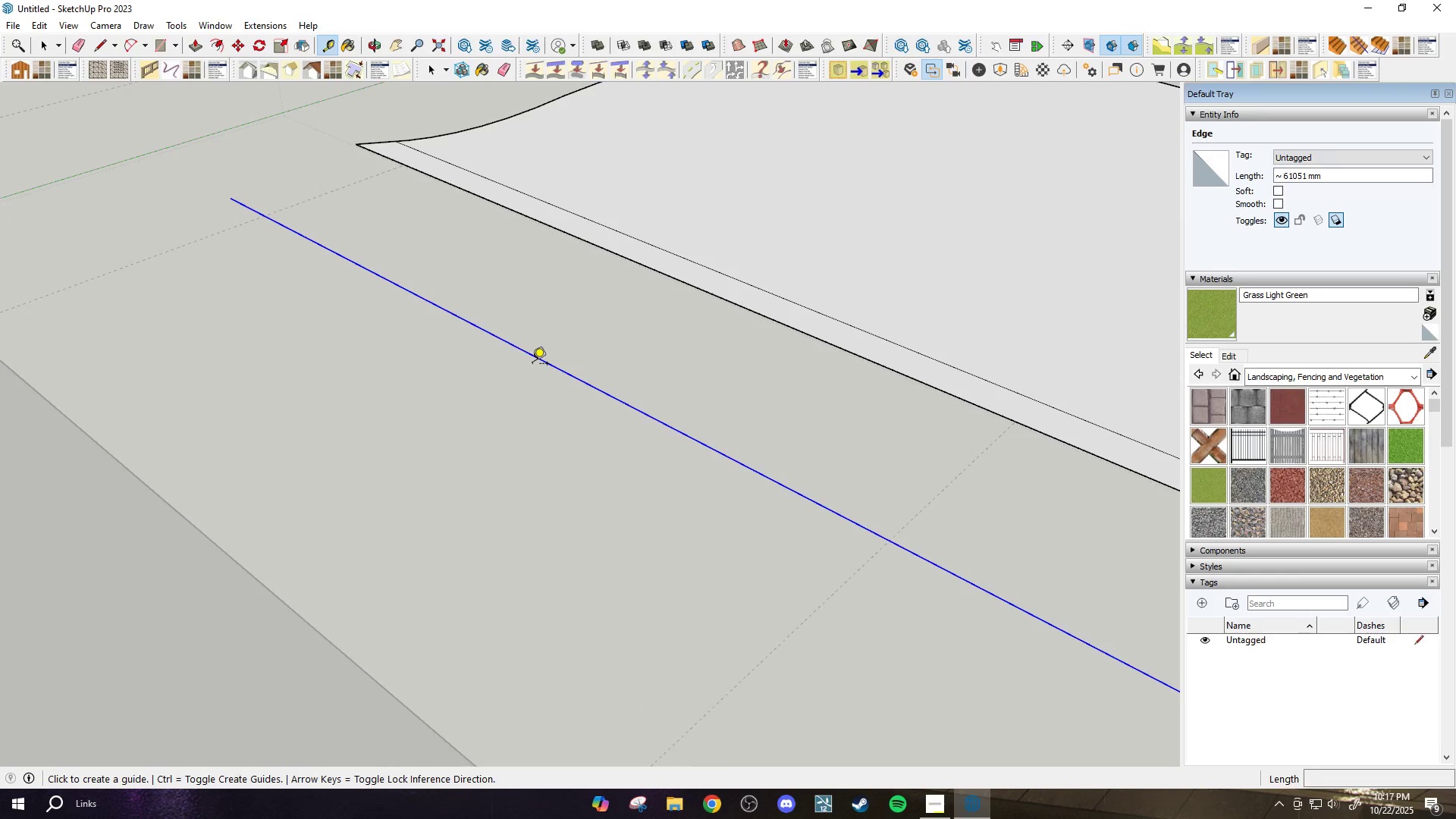 
scroll: coordinate [532, 365], scroll_direction: up, amount: 1.0
 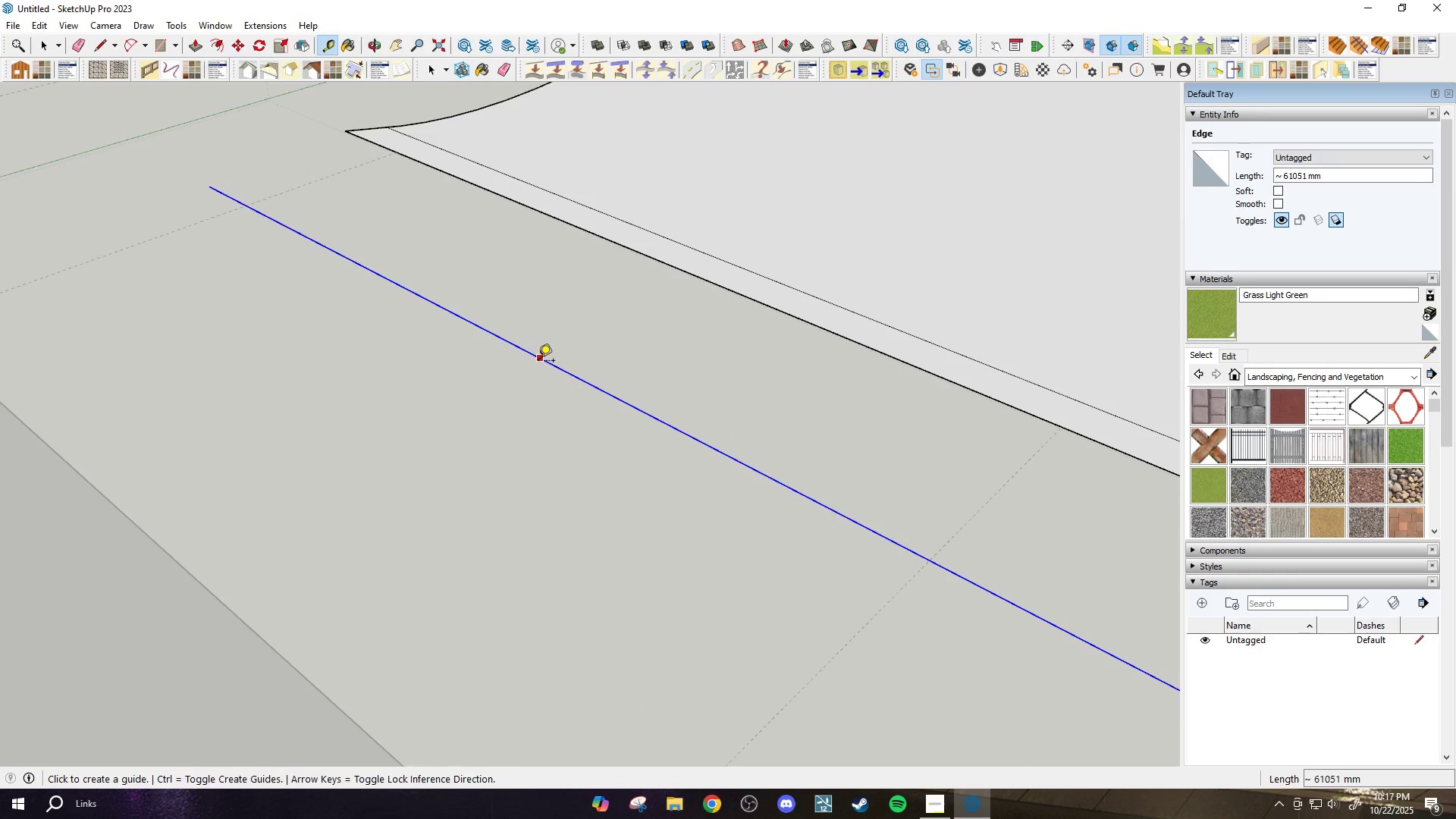 
left_click([538, 362])
 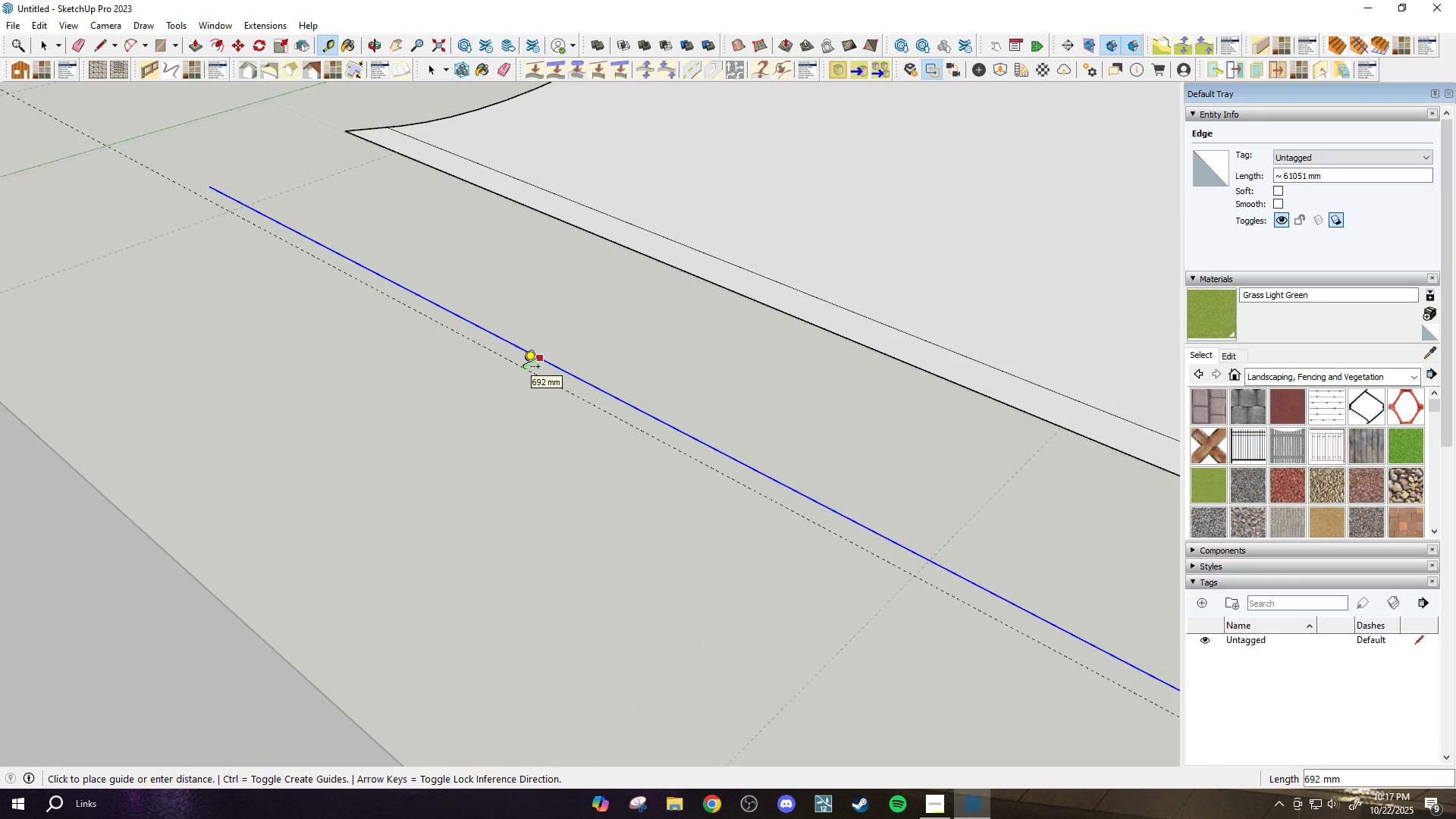 
type(1000)
key(Backspace)
 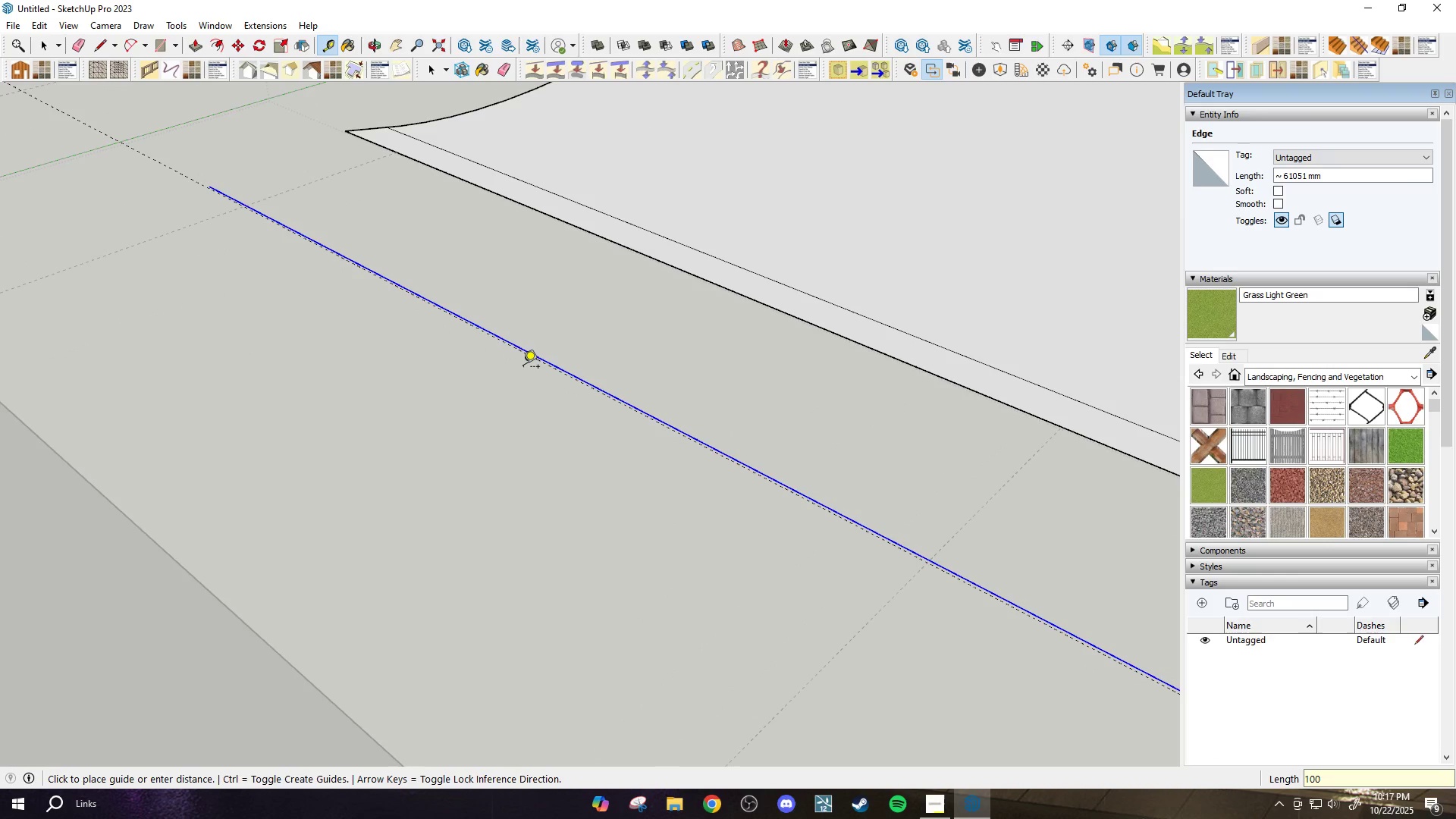 
key(Enter)
 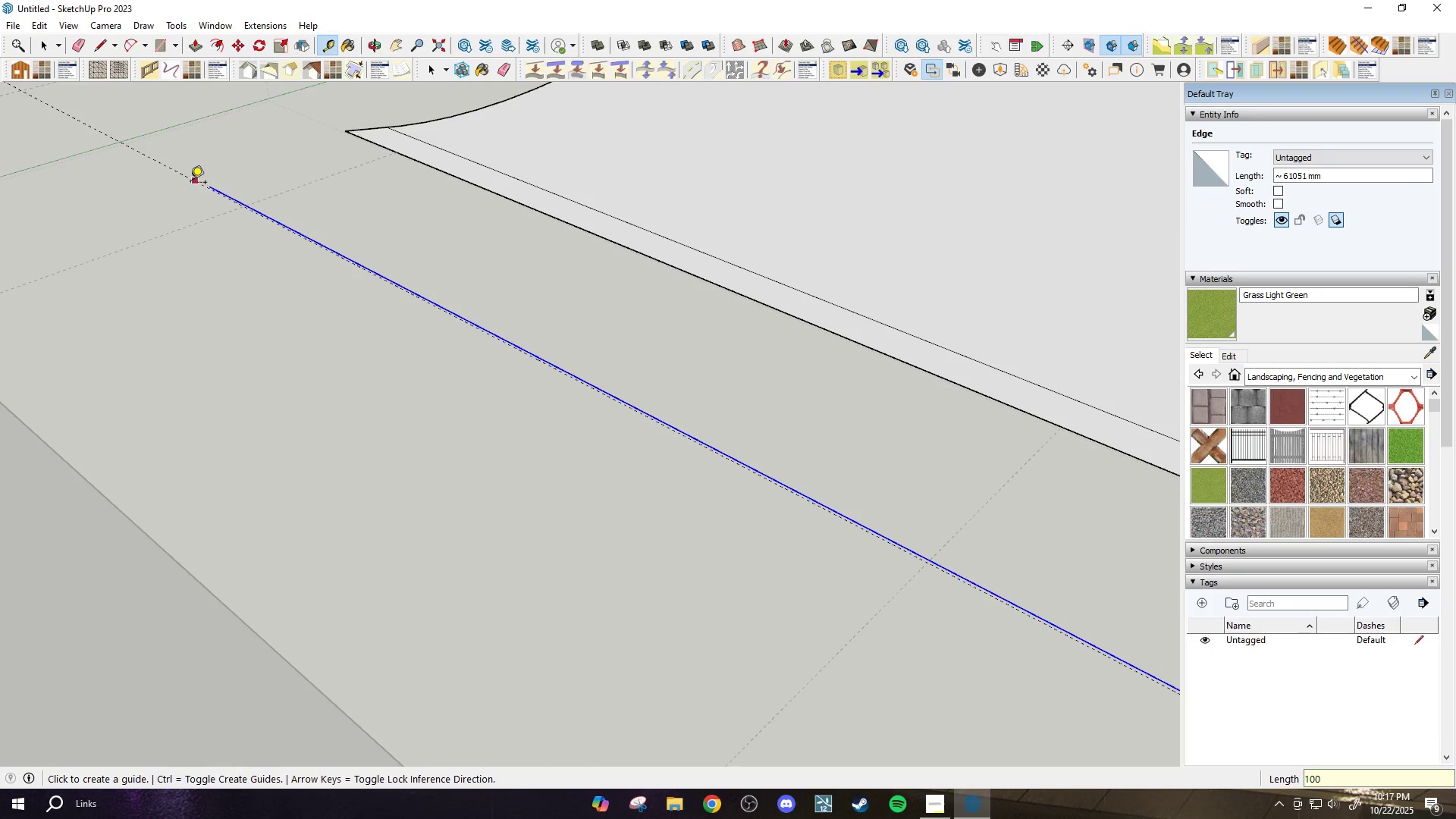 
scroll: coordinate [219, 180], scroll_direction: up, amount: 13.0
 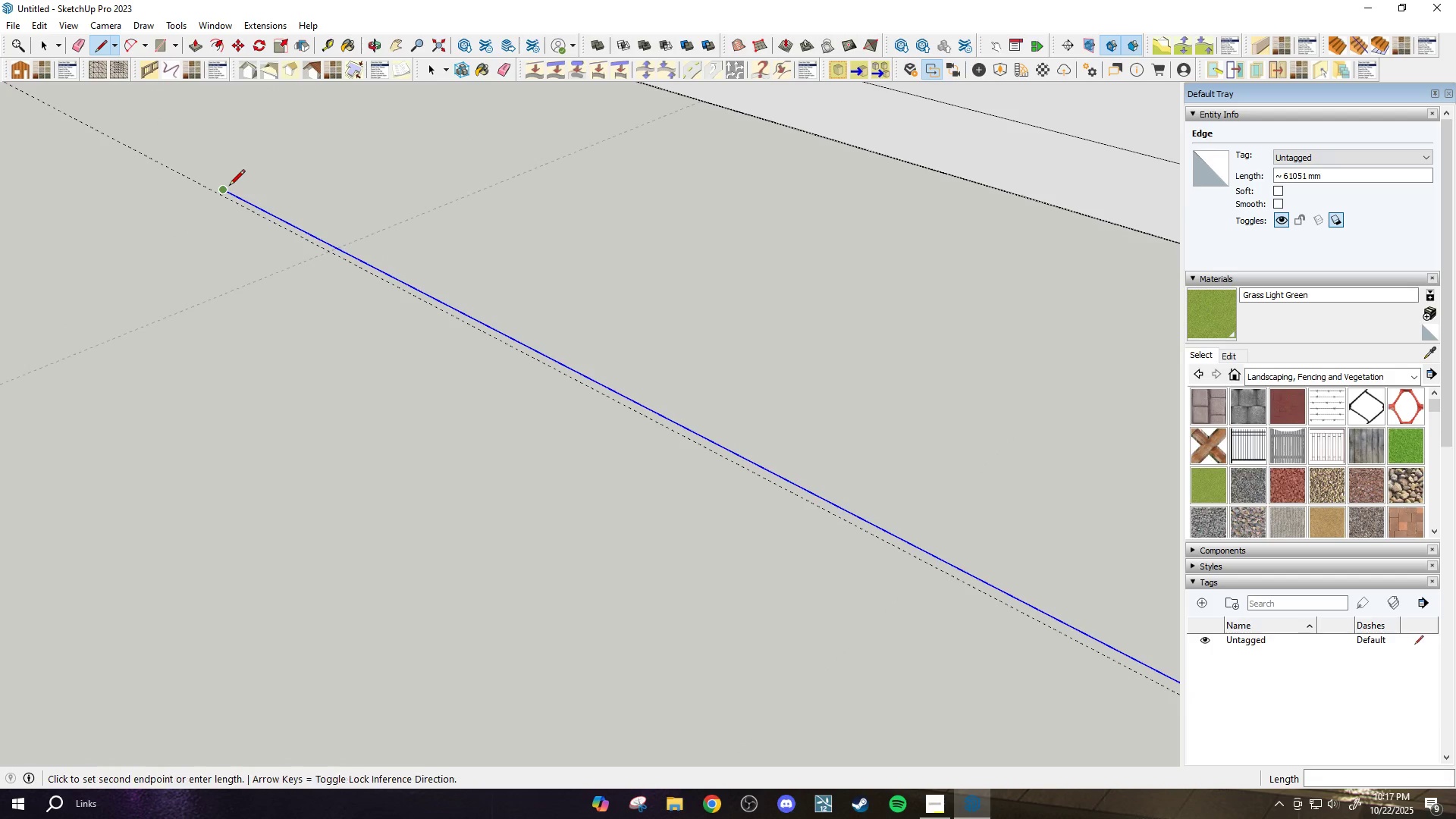 
key(L)
 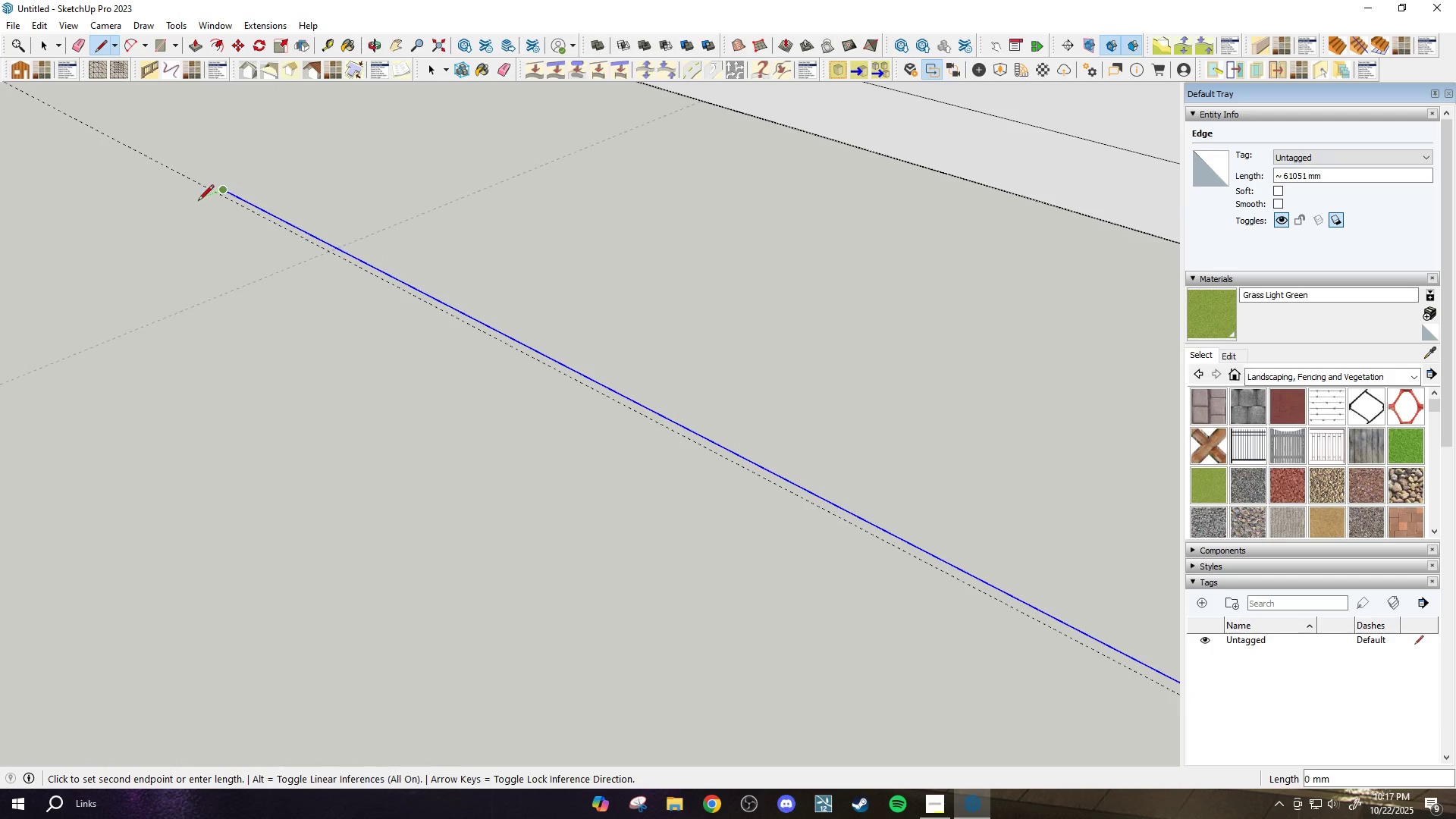 
double_click([191, 206])
 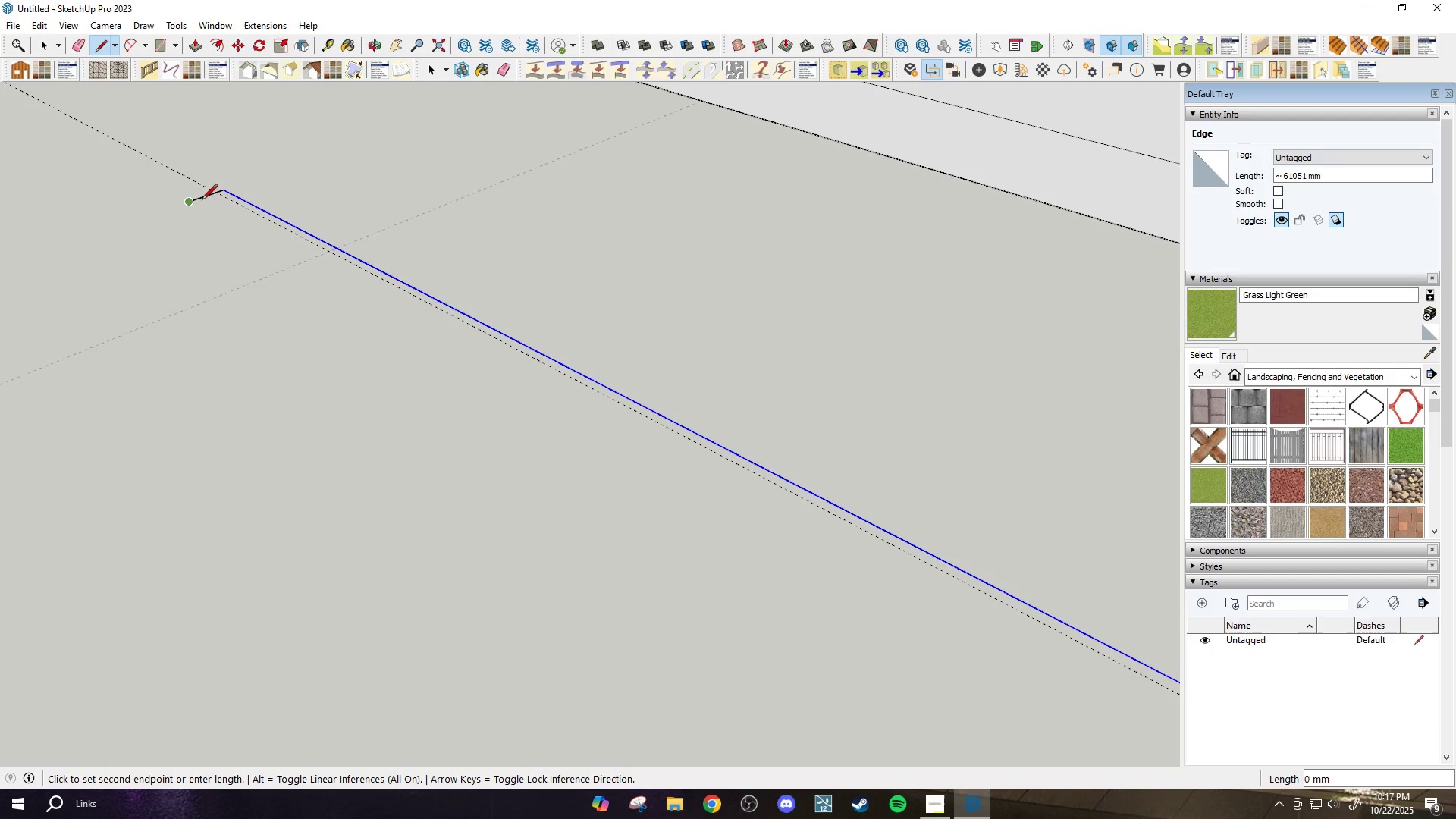 
scroll: coordinate [212, 193], scroll_direction: up, amount: 2.0
 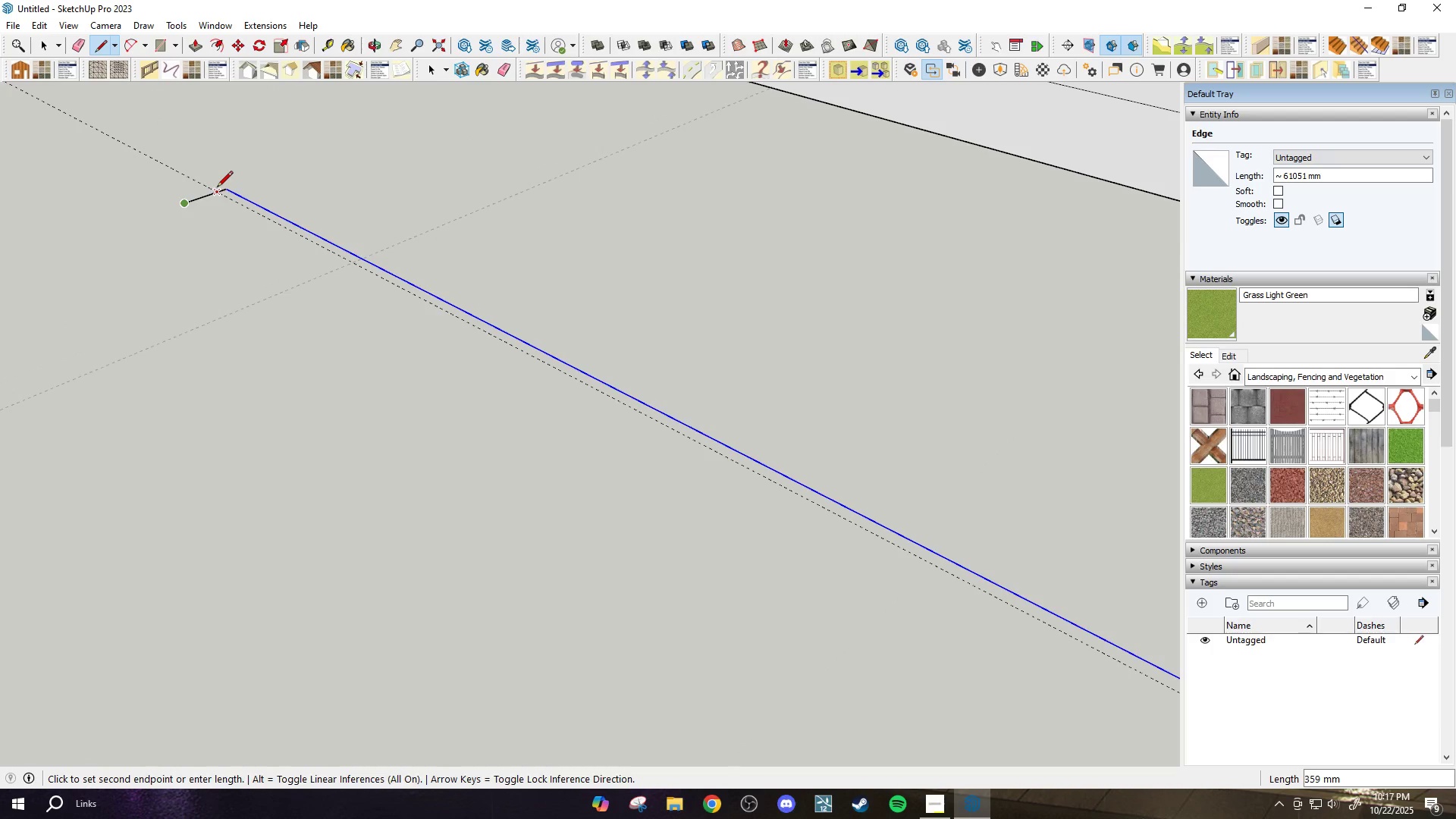 
left_click([217, 188])
 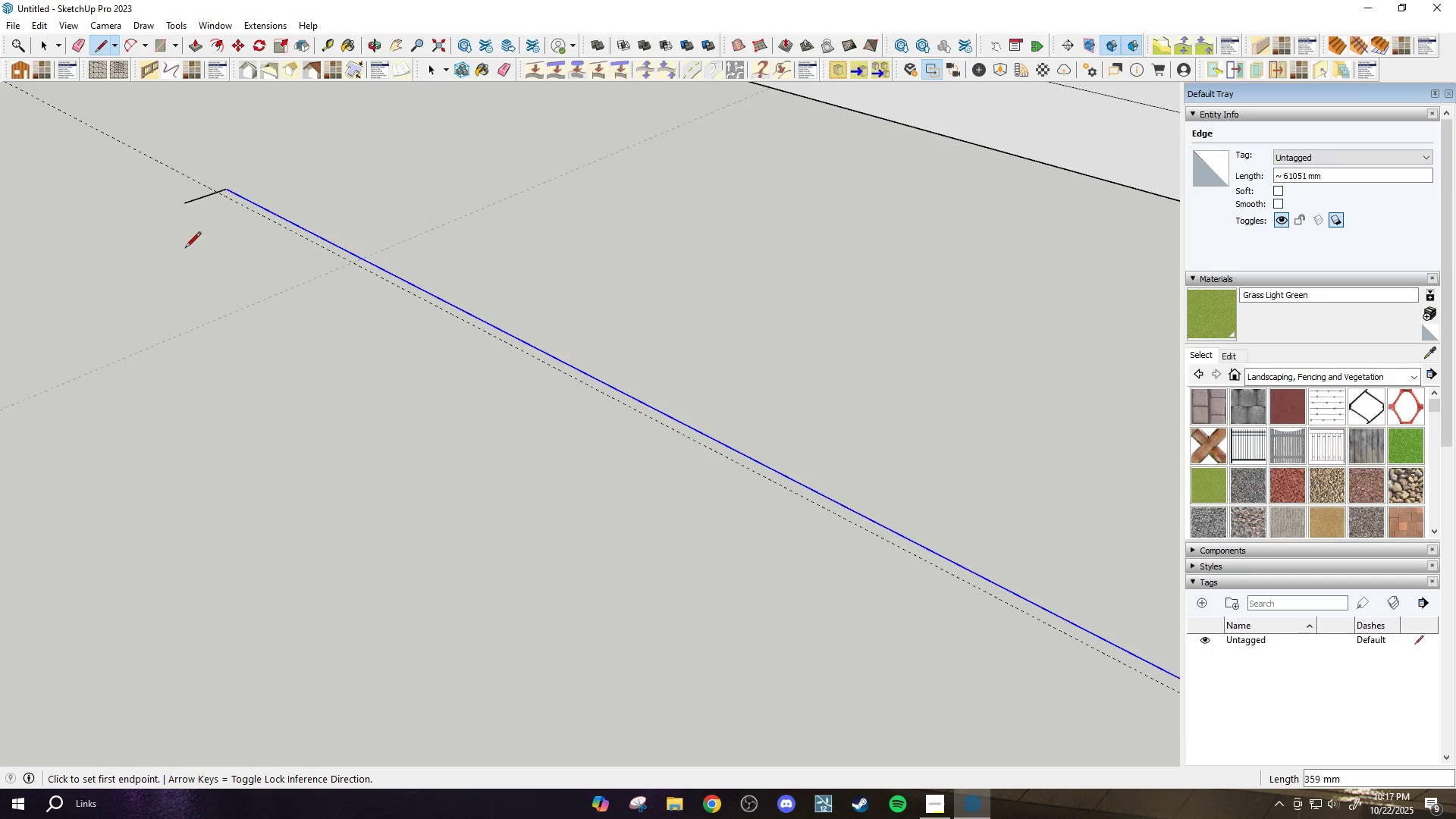 
scroll: coordinate [355, 266], scroll_direction: down, amount: 23.0
 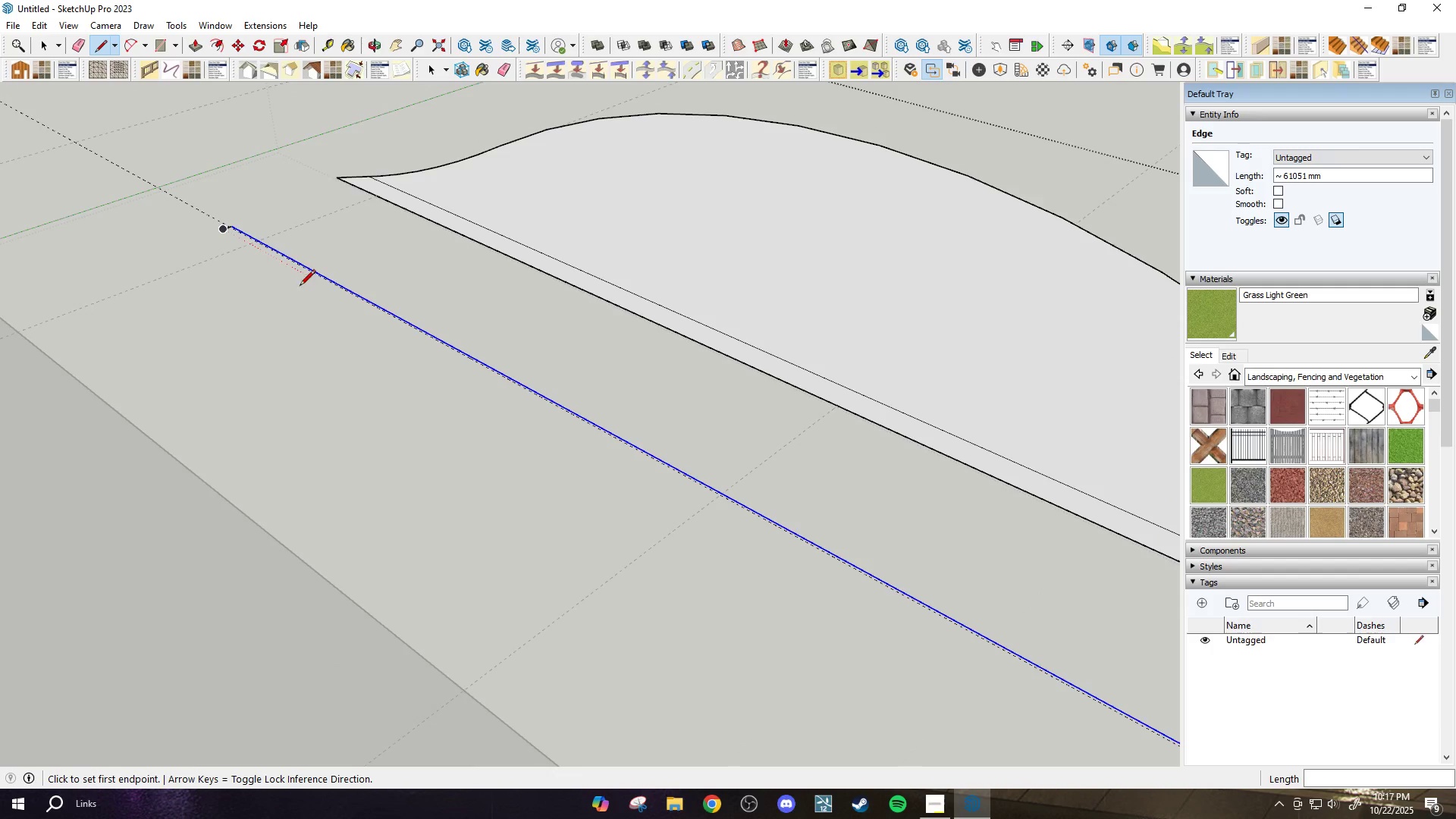 
scroll: coordinate [212, 209], scroll_direction: up, amount: 10.0
 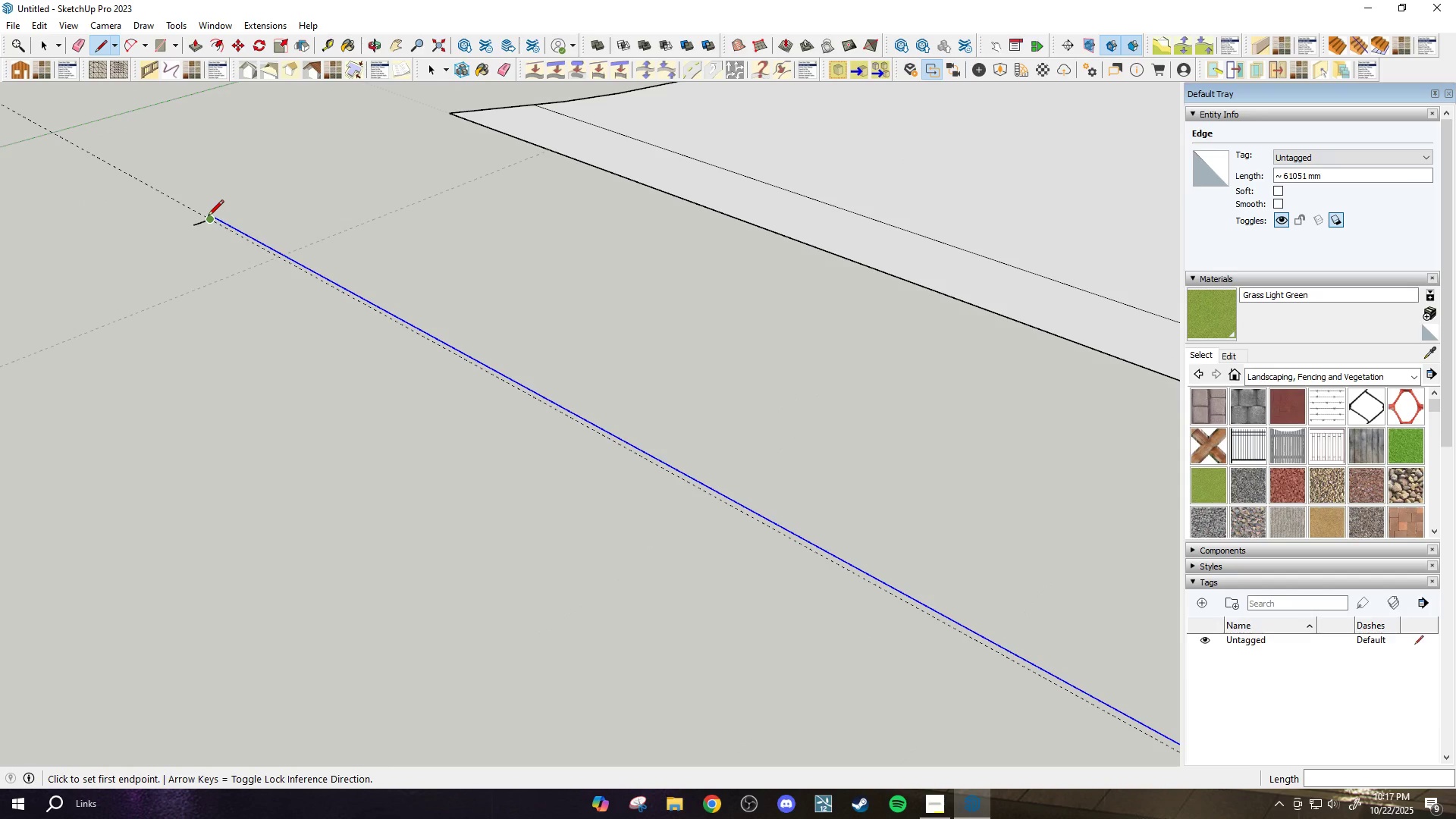 
key(Escape)
 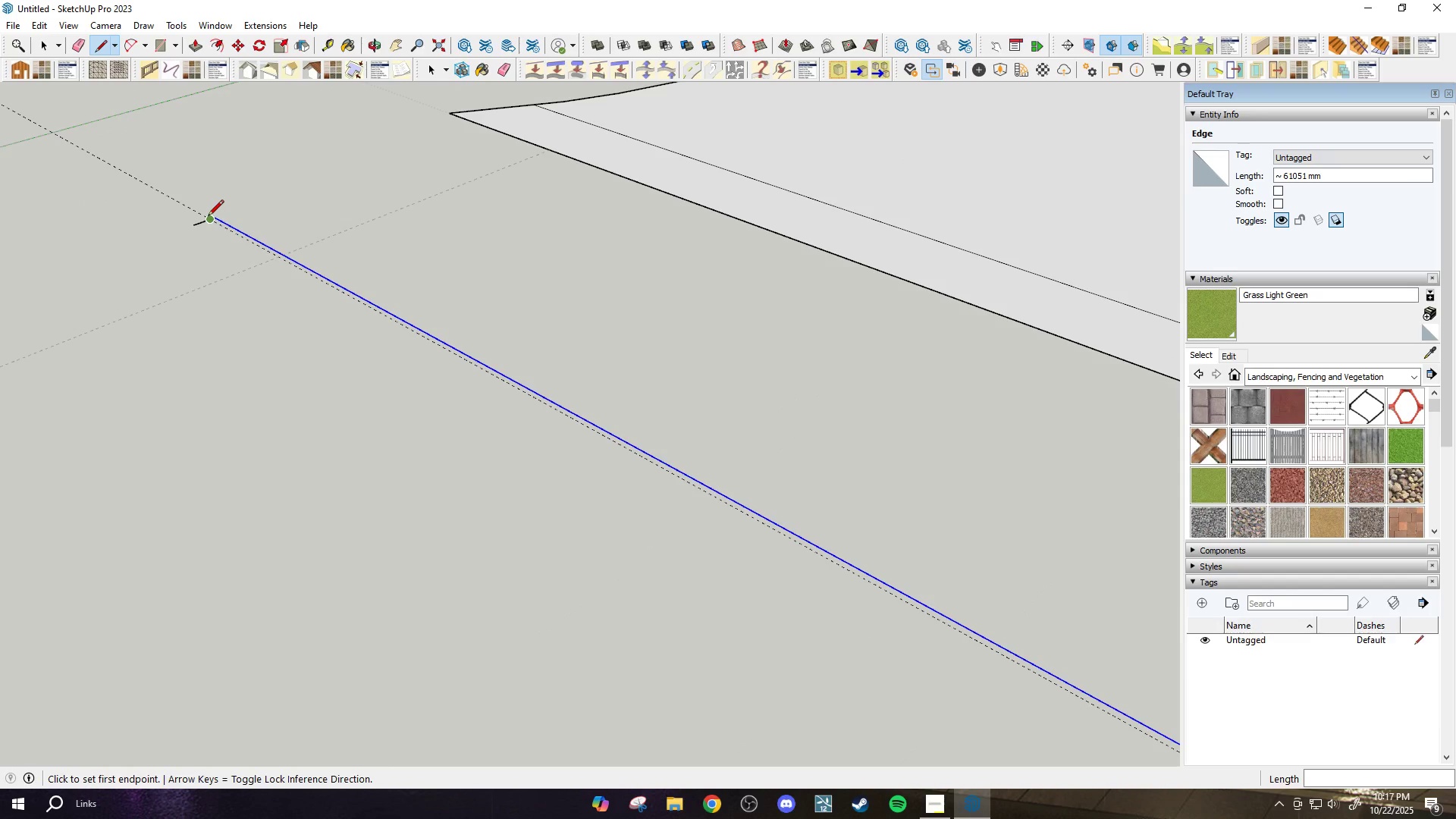 
left_click([208, 217])
 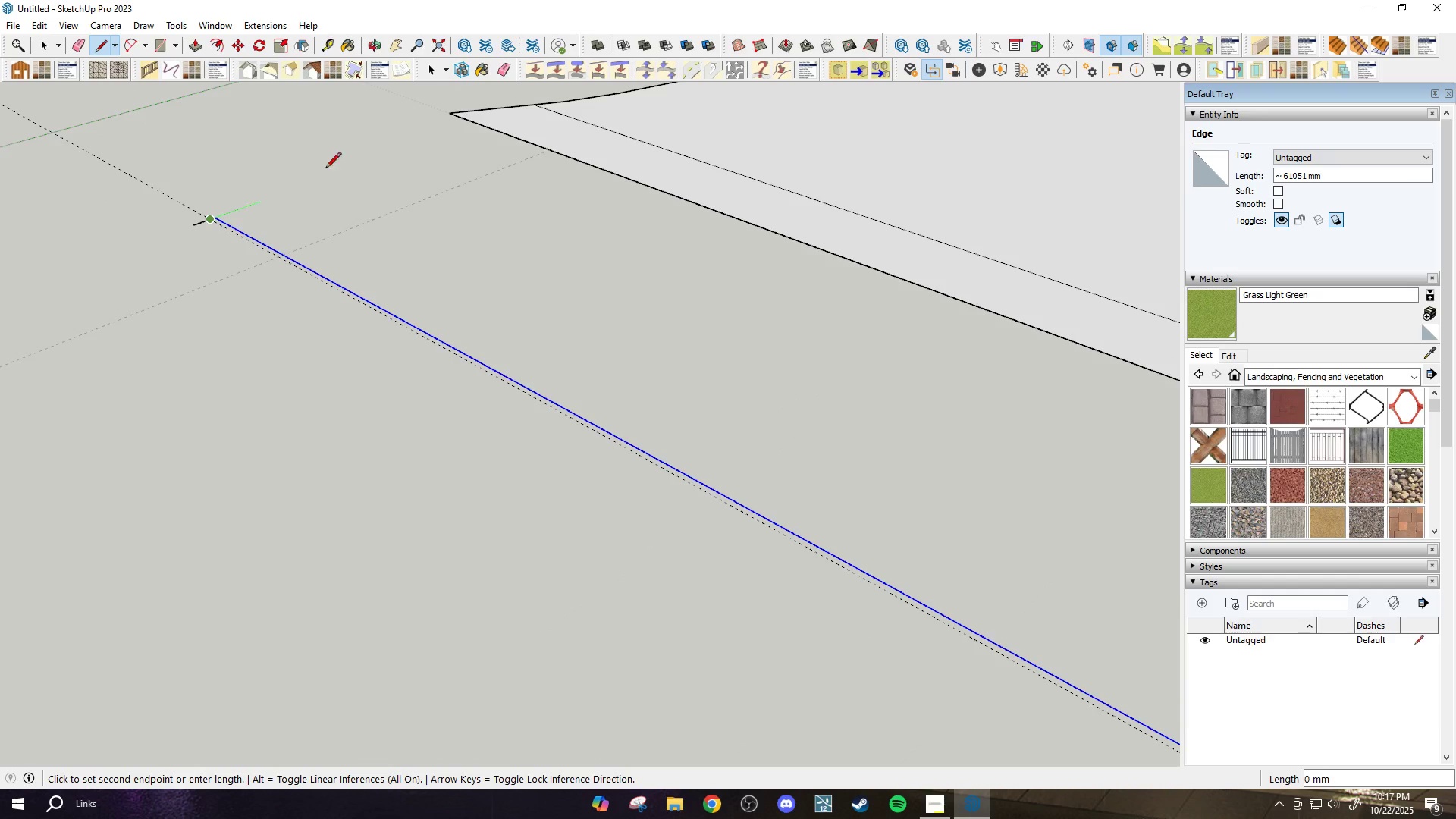 
scroll: coordinate [896, 613], scroll_direction: down, amount: 5.0
 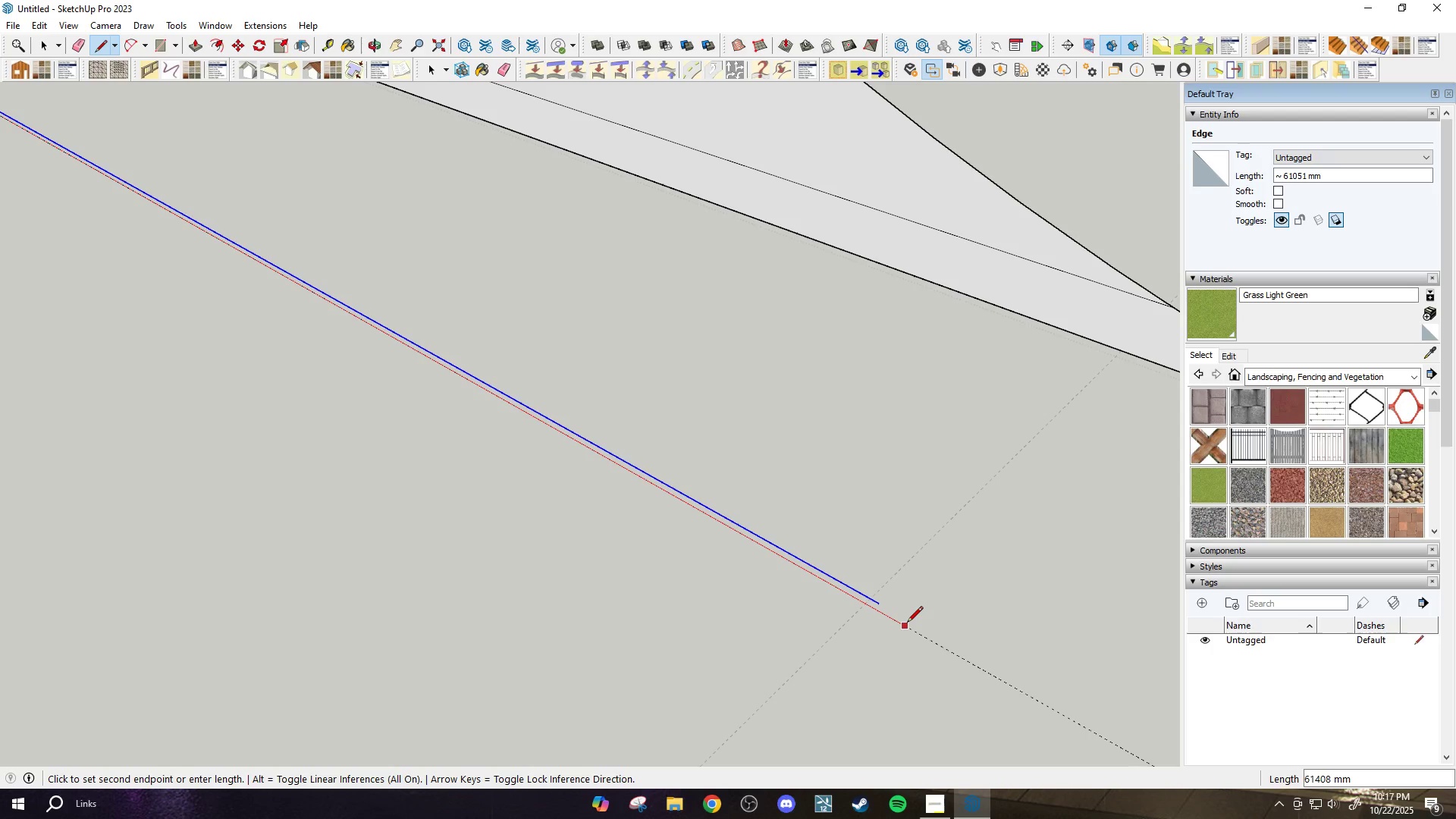 
scroll: coordinate [907, 623], scroll_direction: up, amount: 2.0
 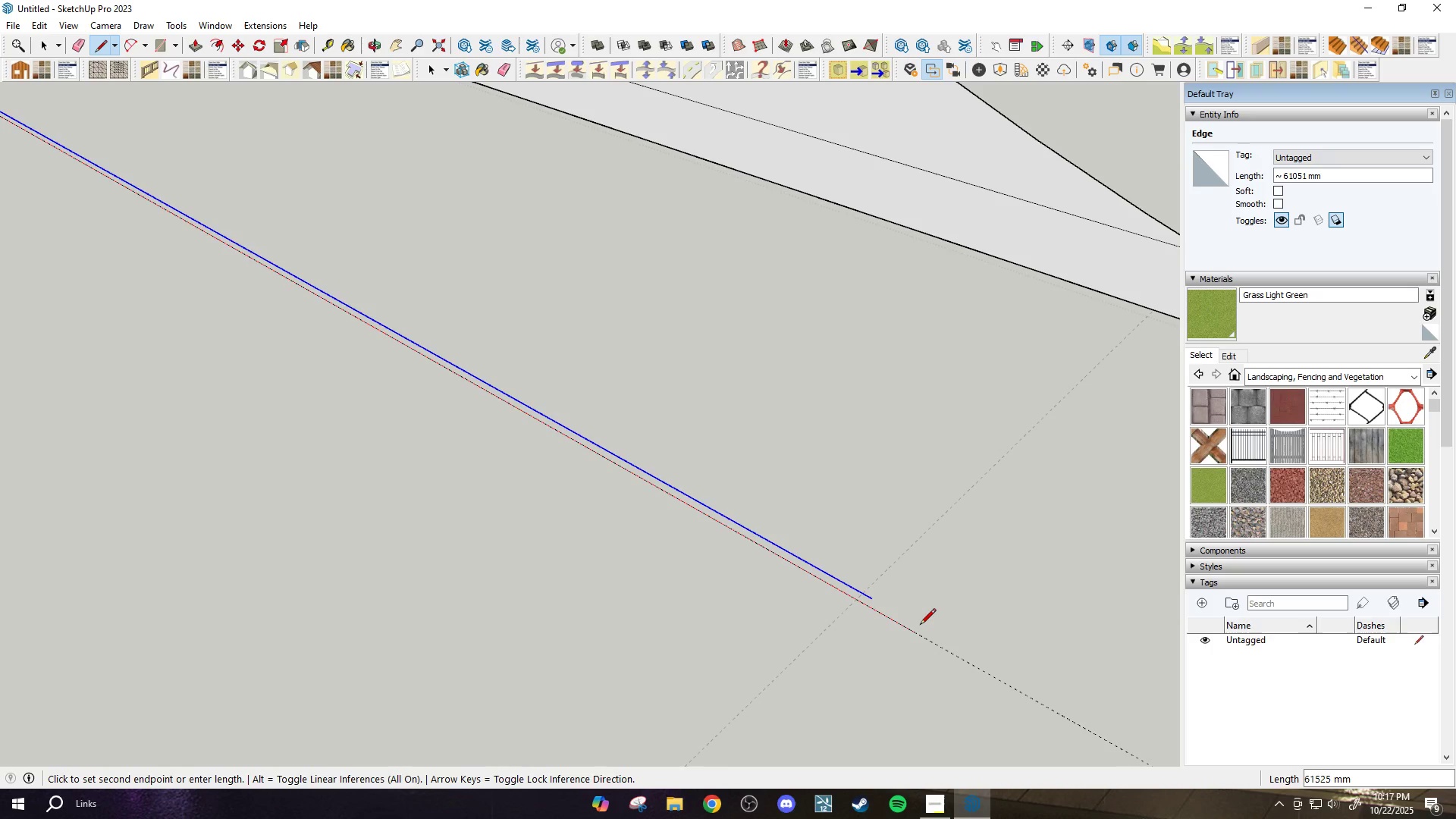 
left_click([920, 626])
 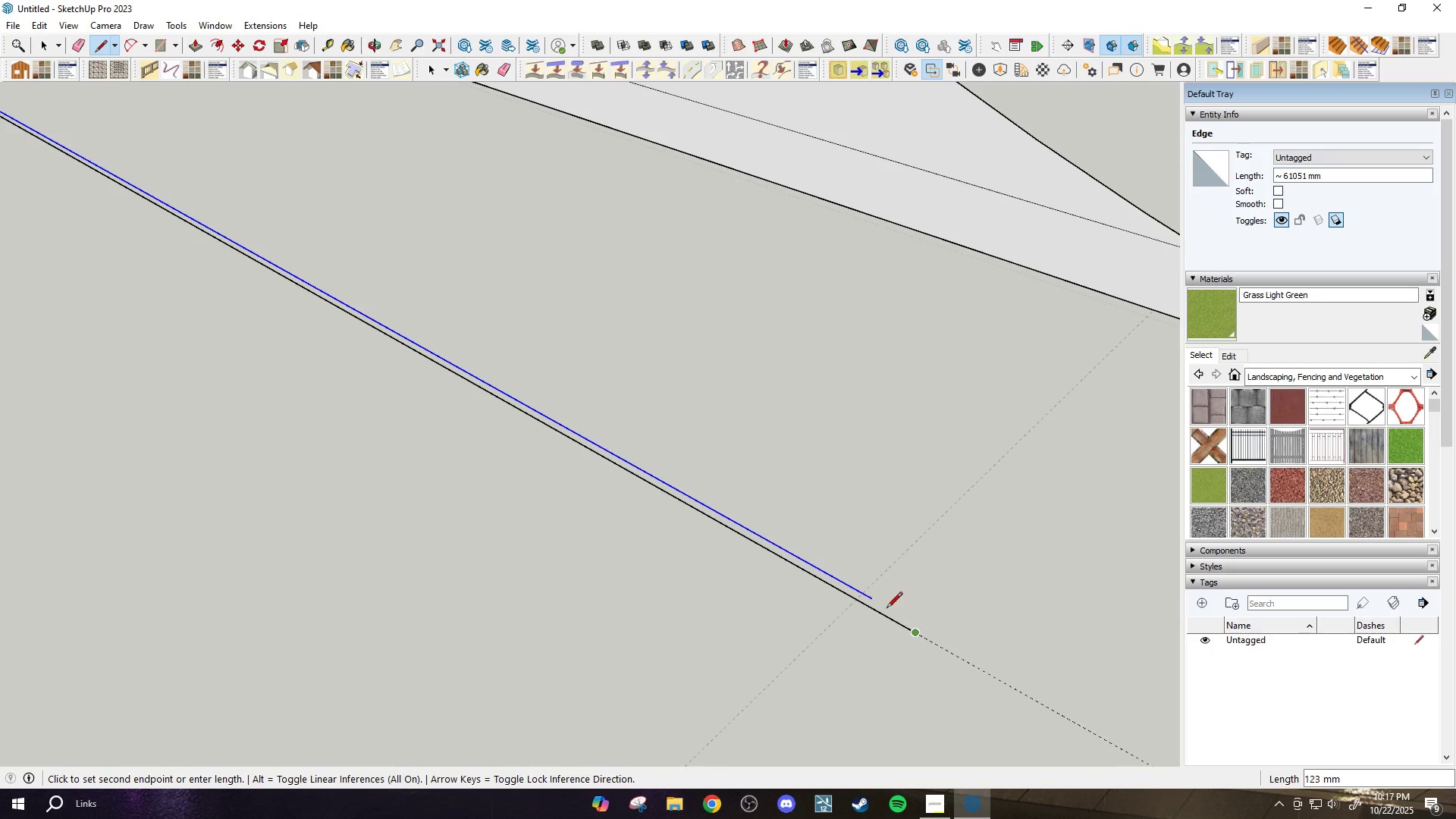 
key(Escape)
 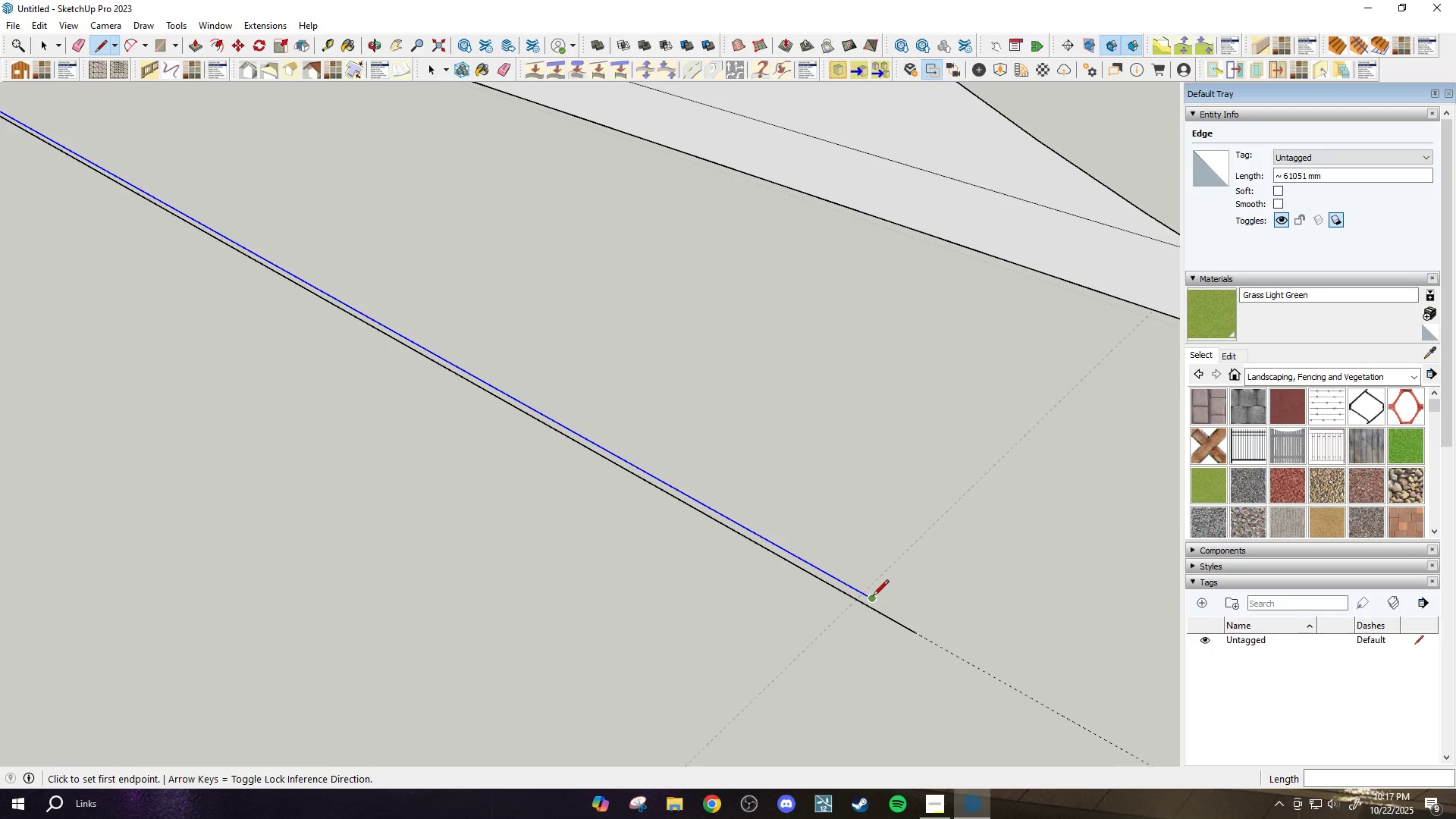 
left_click([873, 597])
 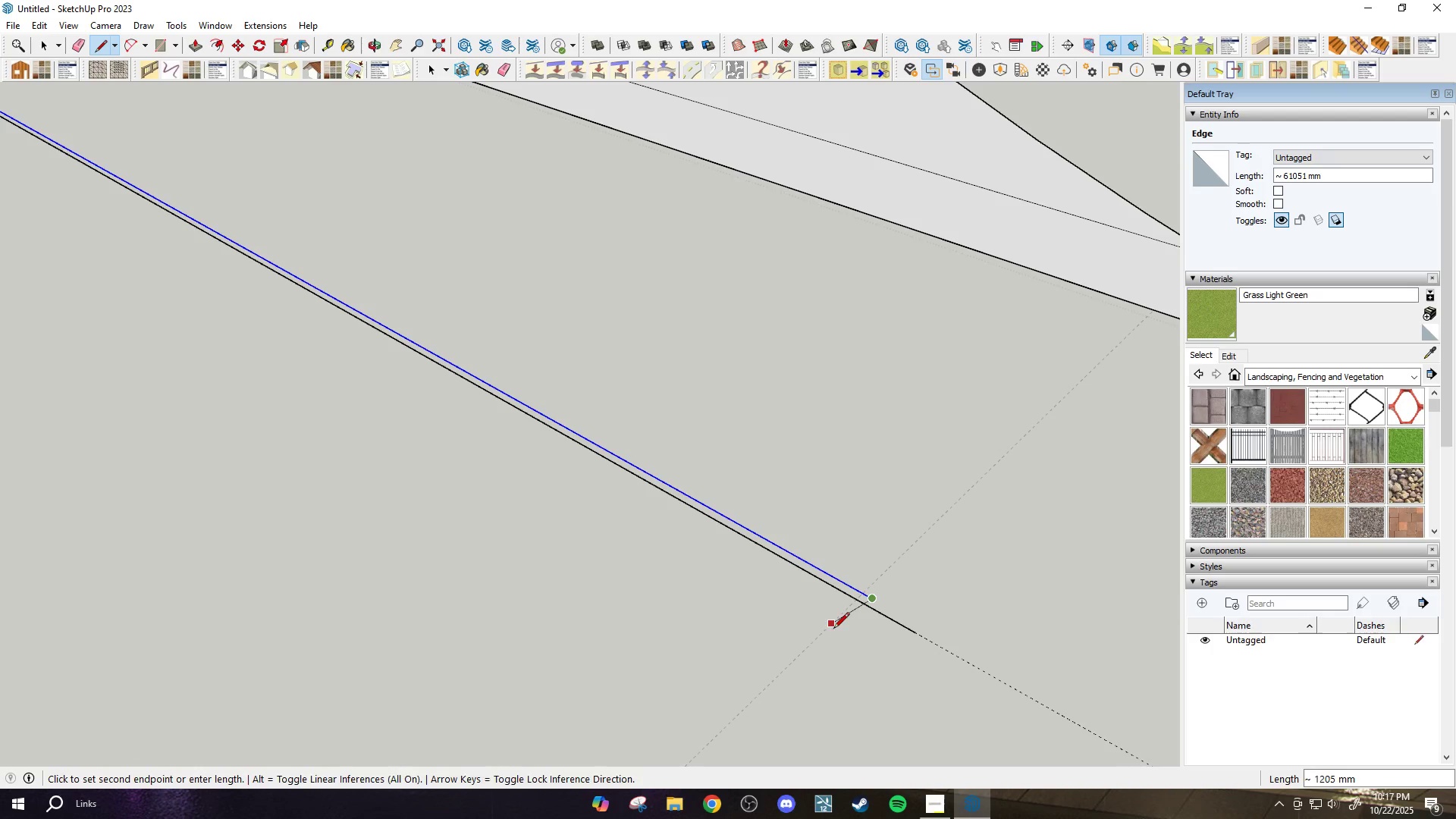 
double_click([833, 629])
 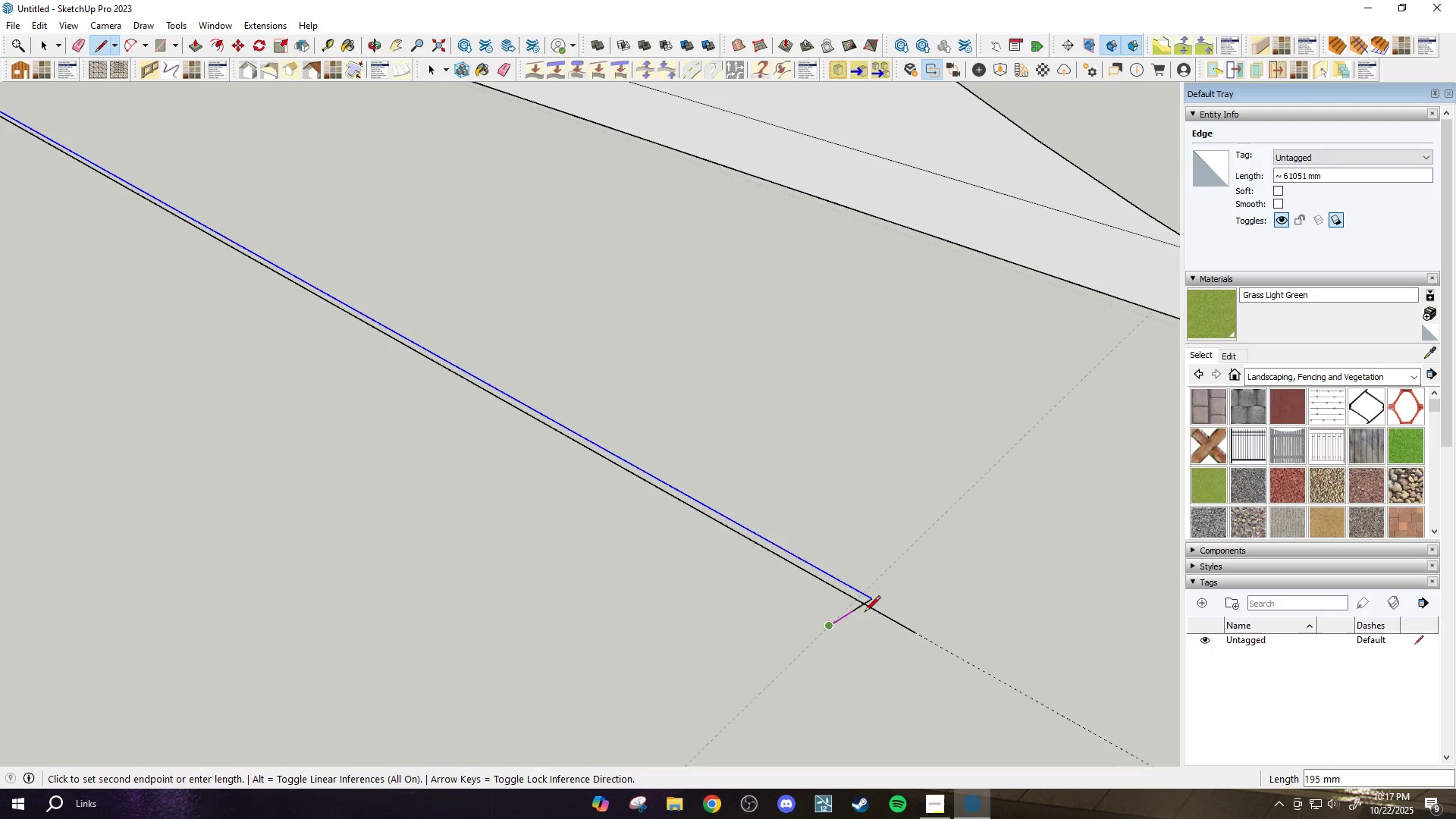 
key(Control+ControlLeft)
 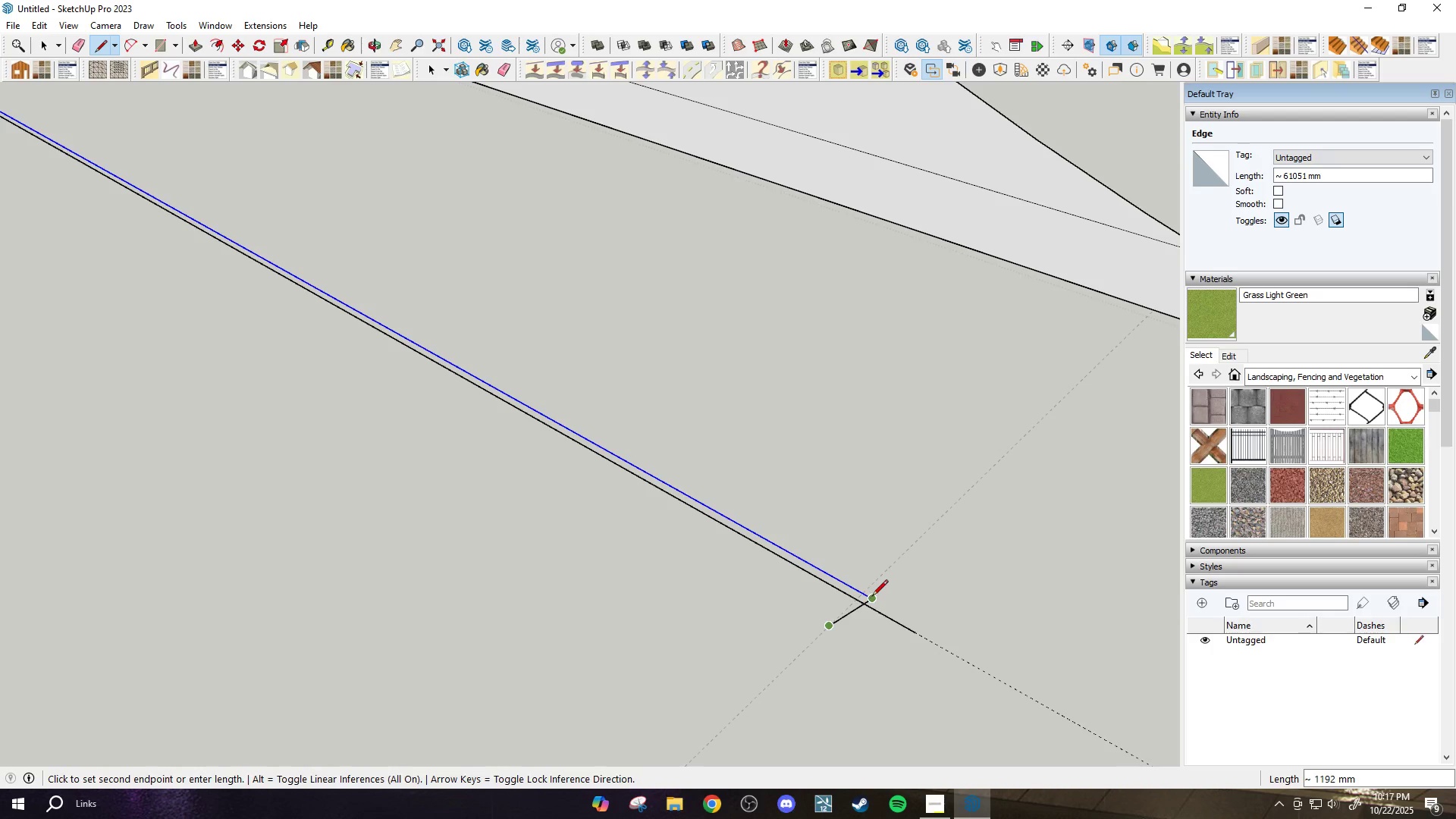 
key(Control+Z)
 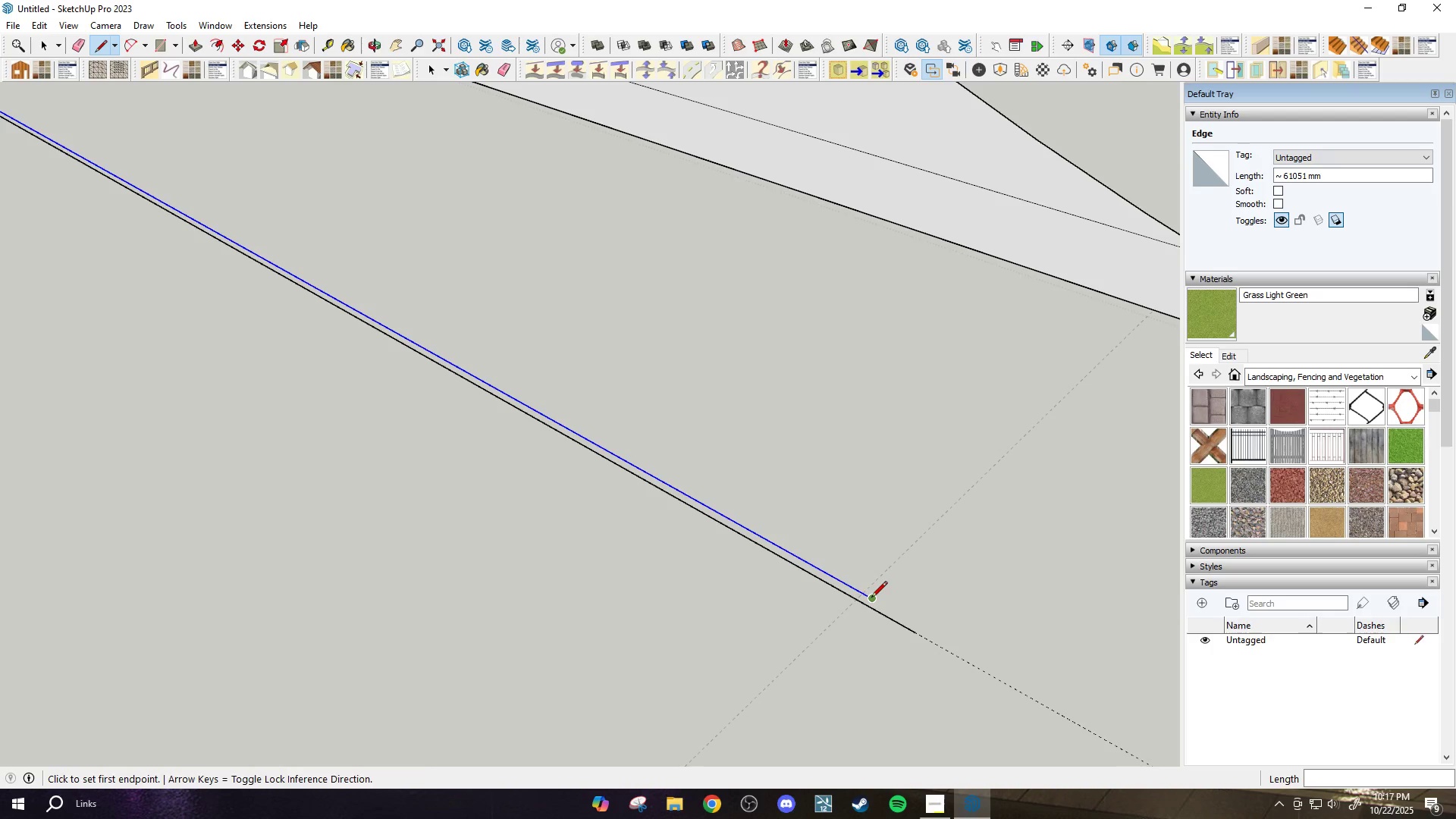 
left_click_drag(start_coordinate=[871, 599], to_coordinate=[869, 603])
 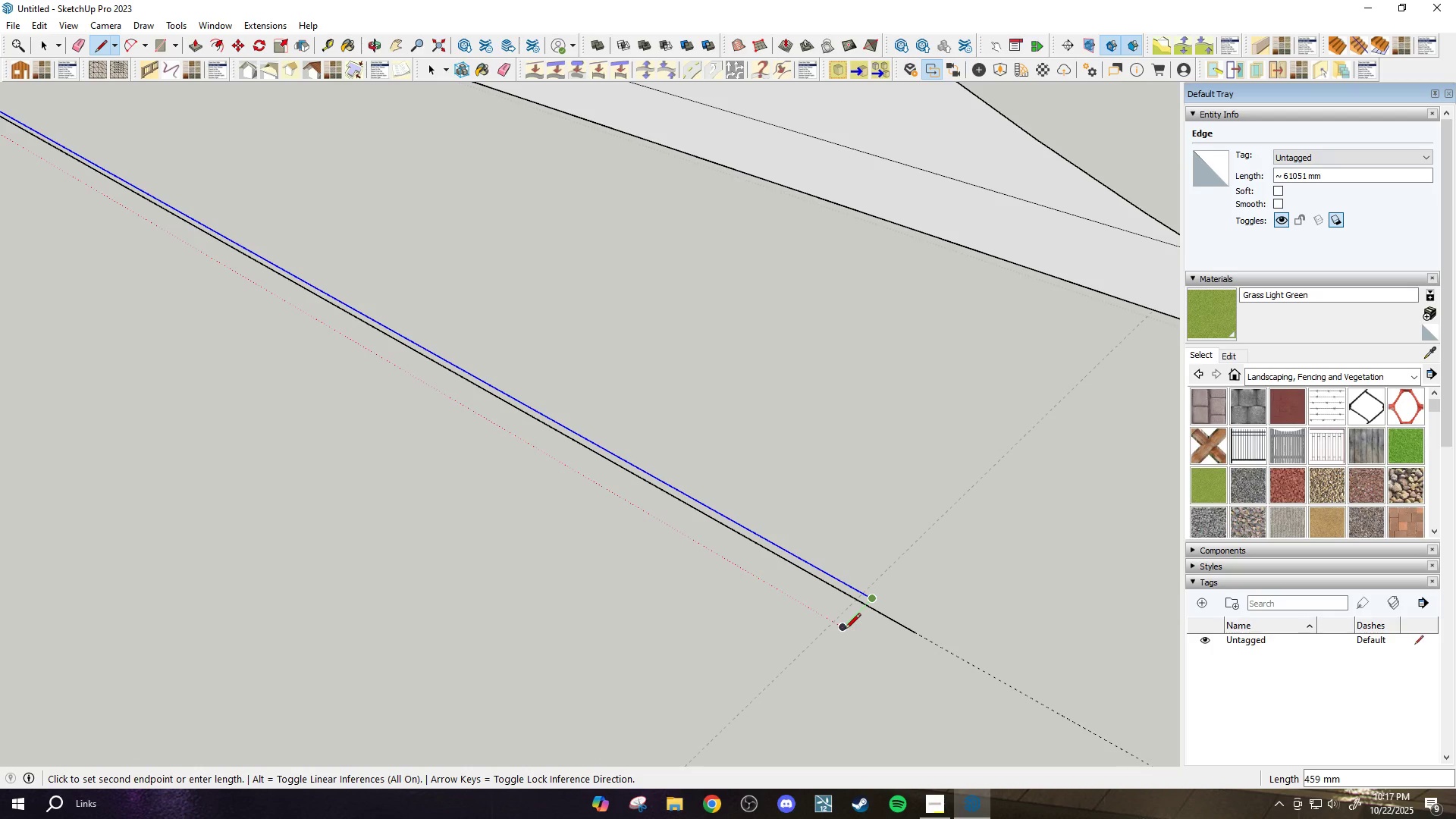 
double_click([845, 630])
 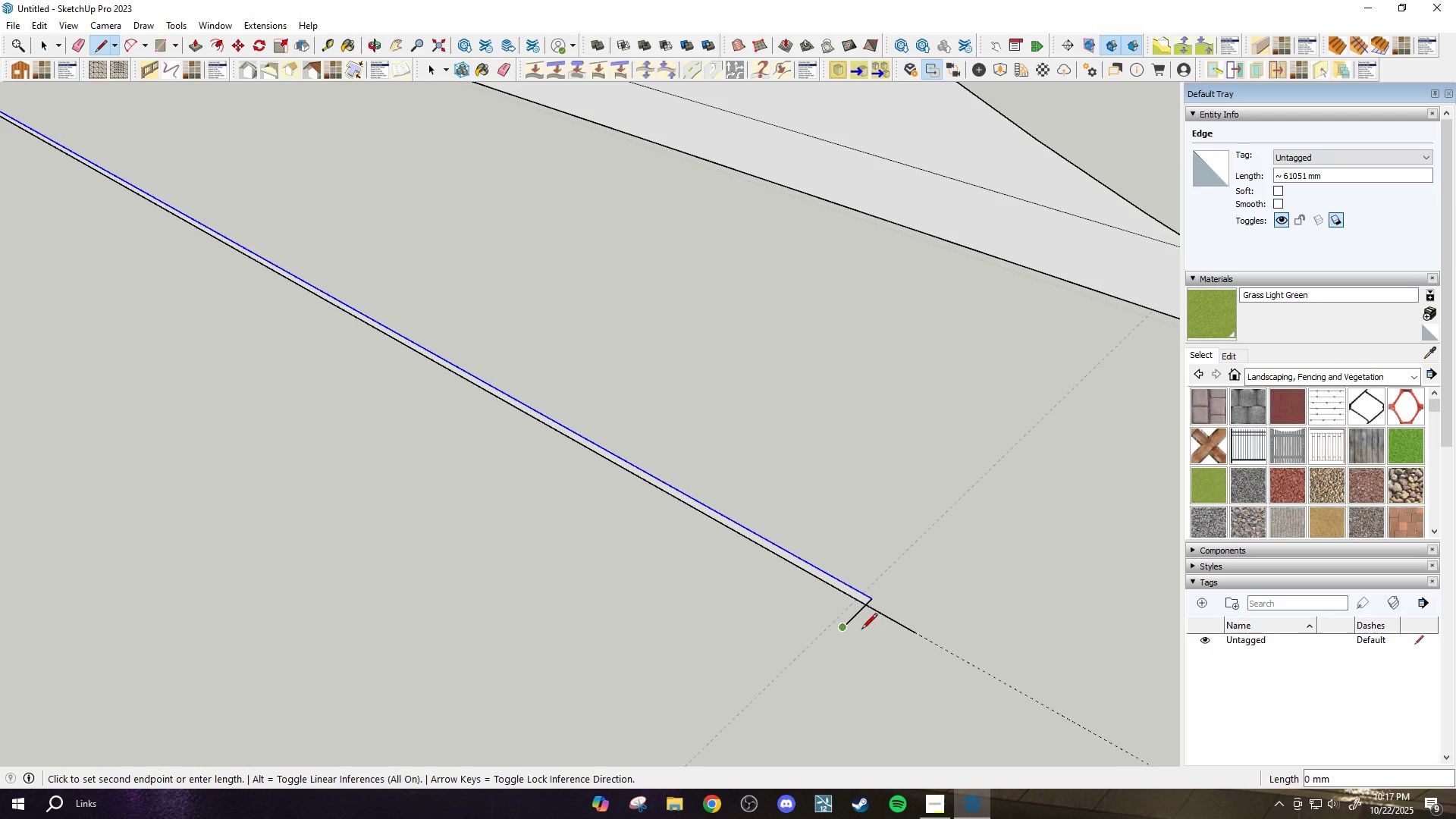 
key(E)
 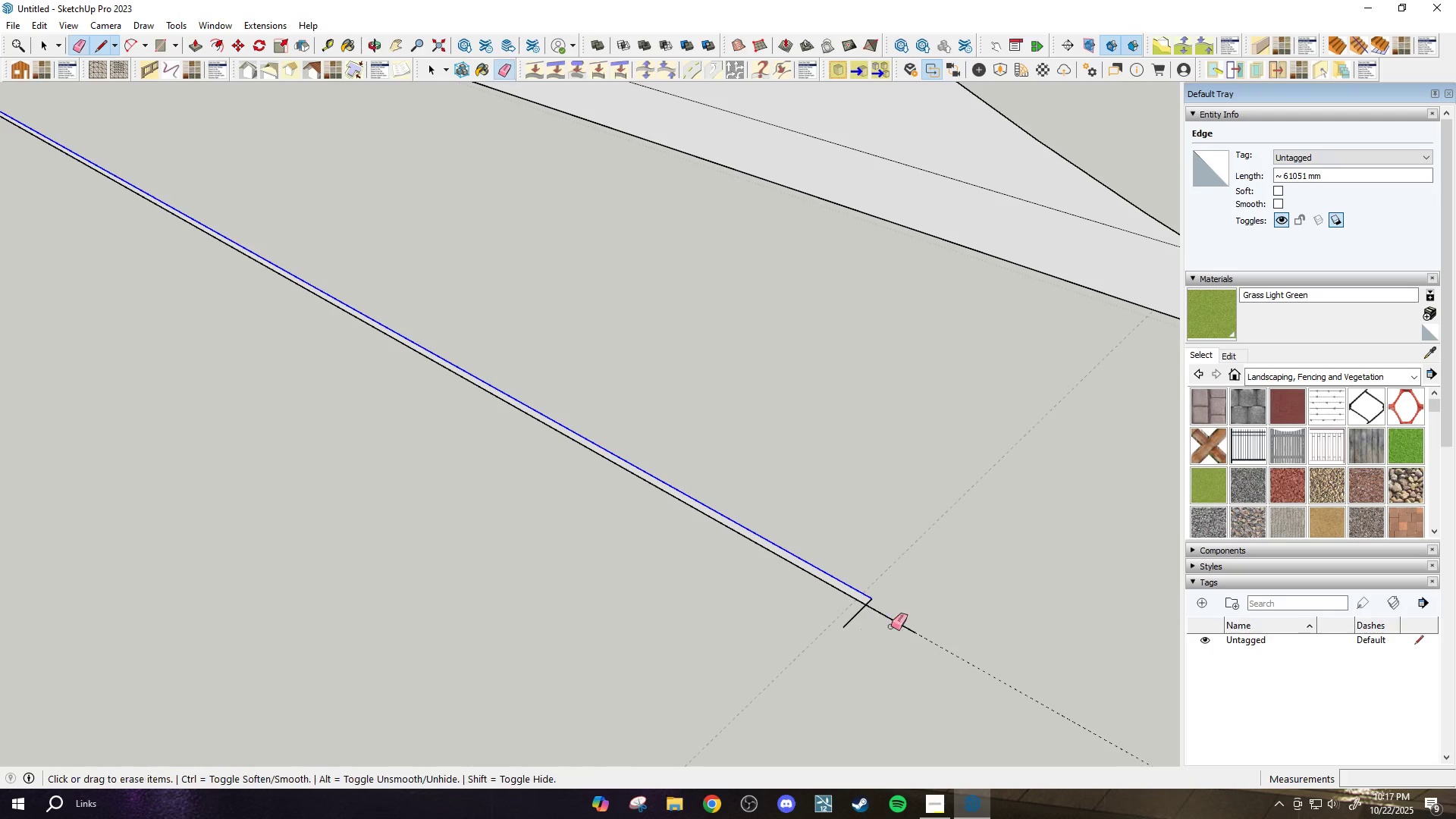 
left_click_drag(start_coordinate=[891, 626], to_coordinate=[906, 611])
 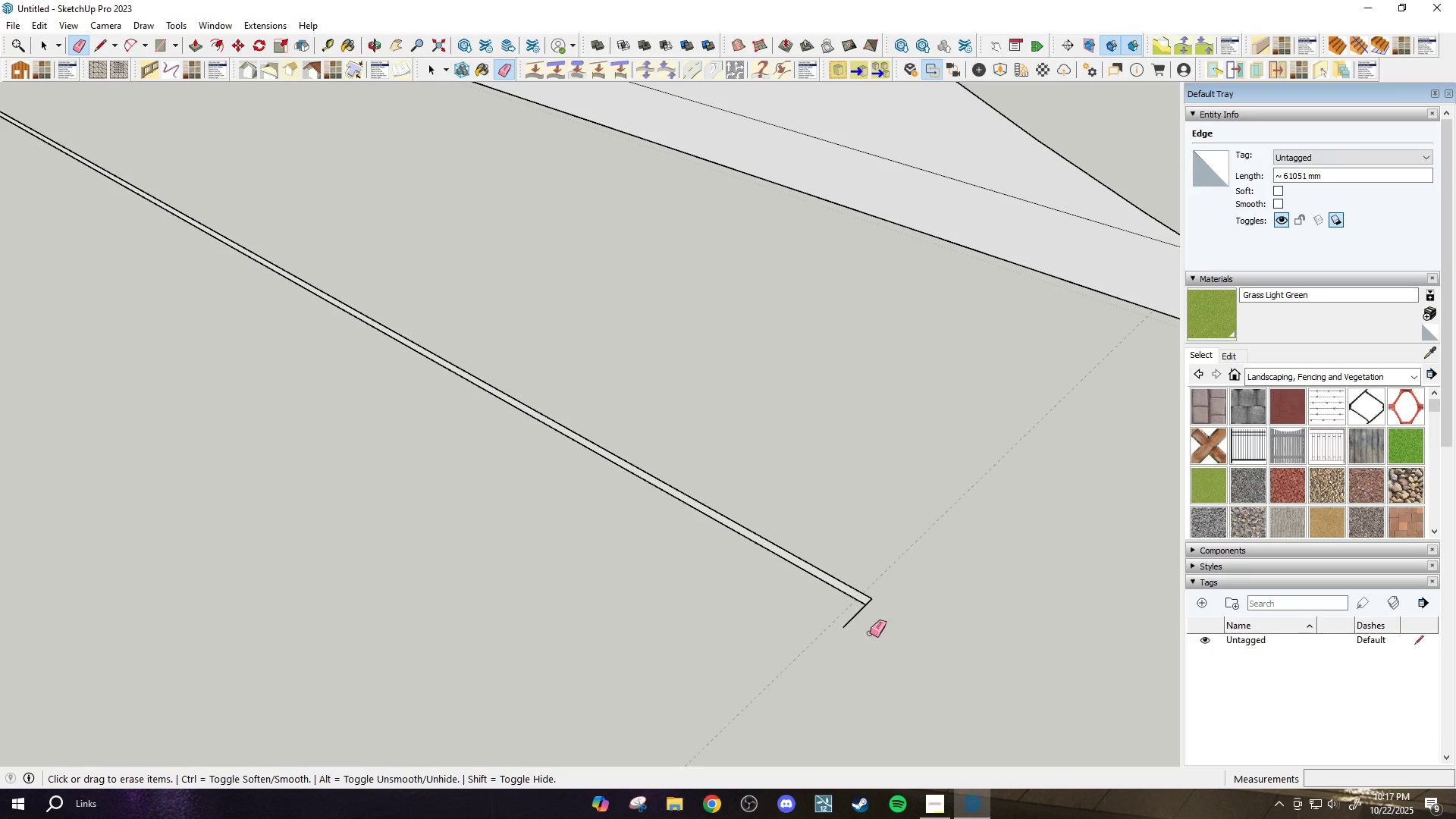 
left_click_drag(start_coordinate=[869, 633], to_coordinate=[846, 611])
 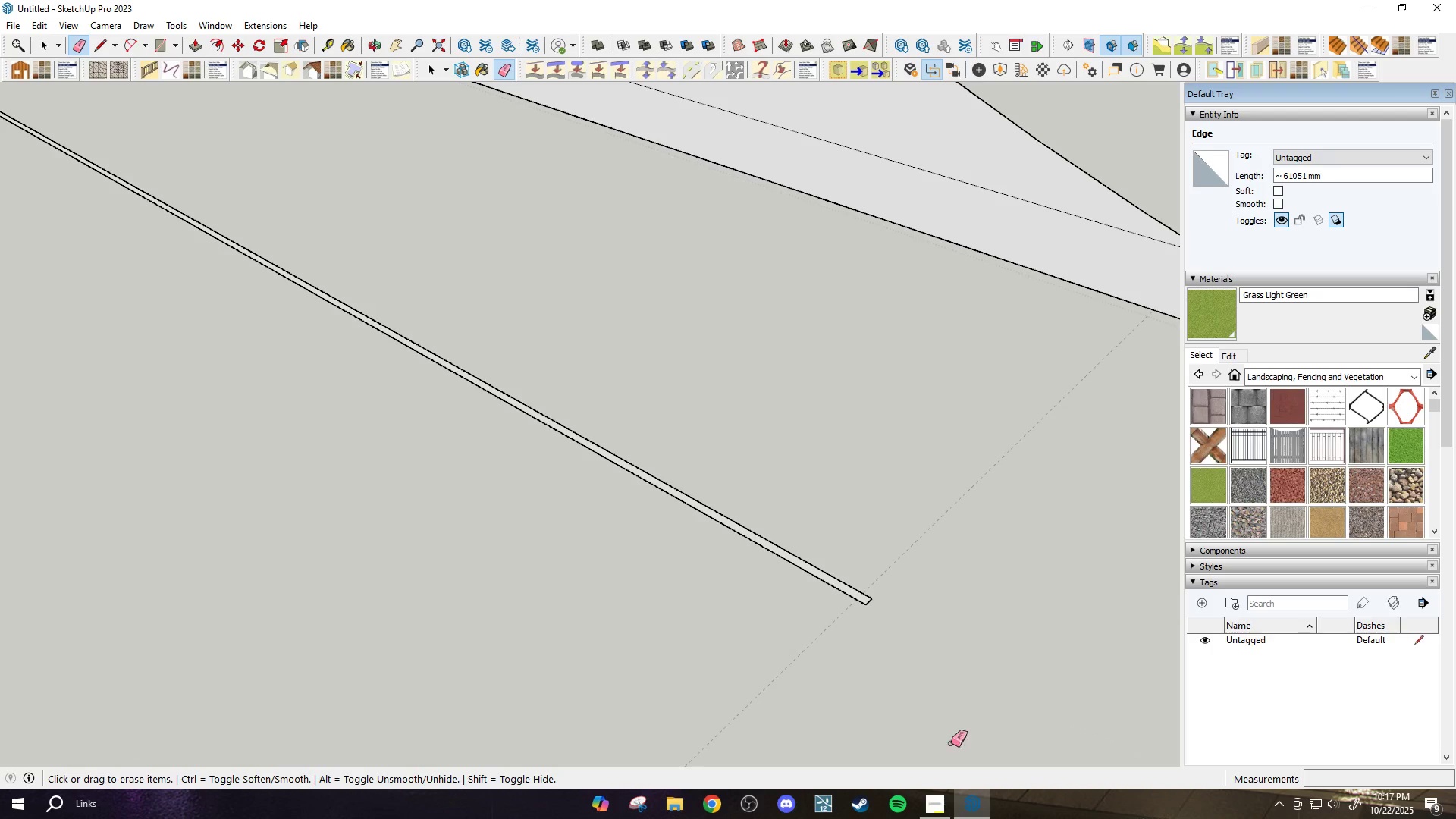 
scroll: coordinate [183, 275], scroll_direction: down, amount: 5.0
 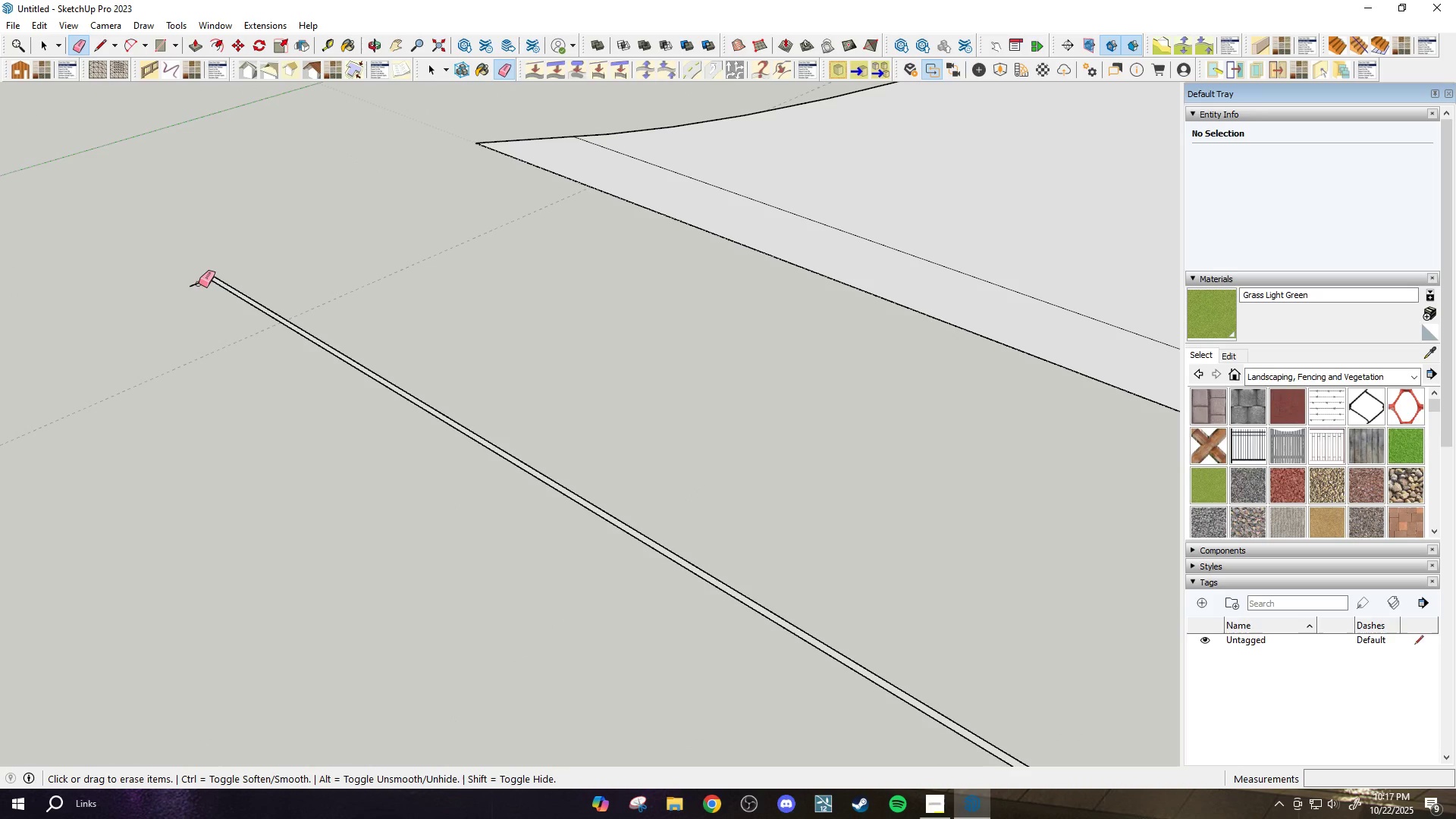 
left_click_drag(start_coordinate=[199, 284], to_coordinate=[205, 293])
 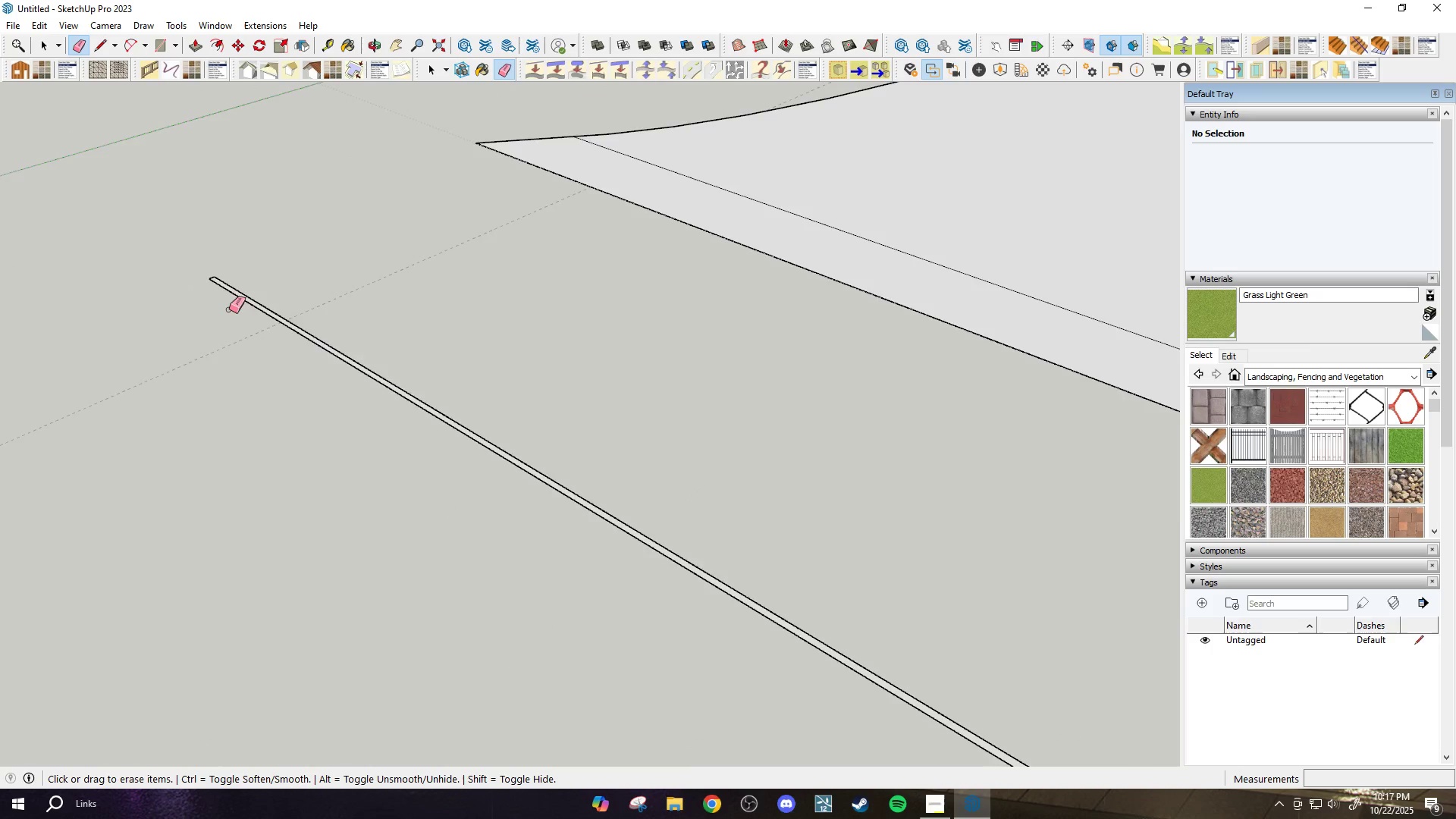 
scroll: coordinate [431, 503], scroll_direction: down, amount: 14.0
 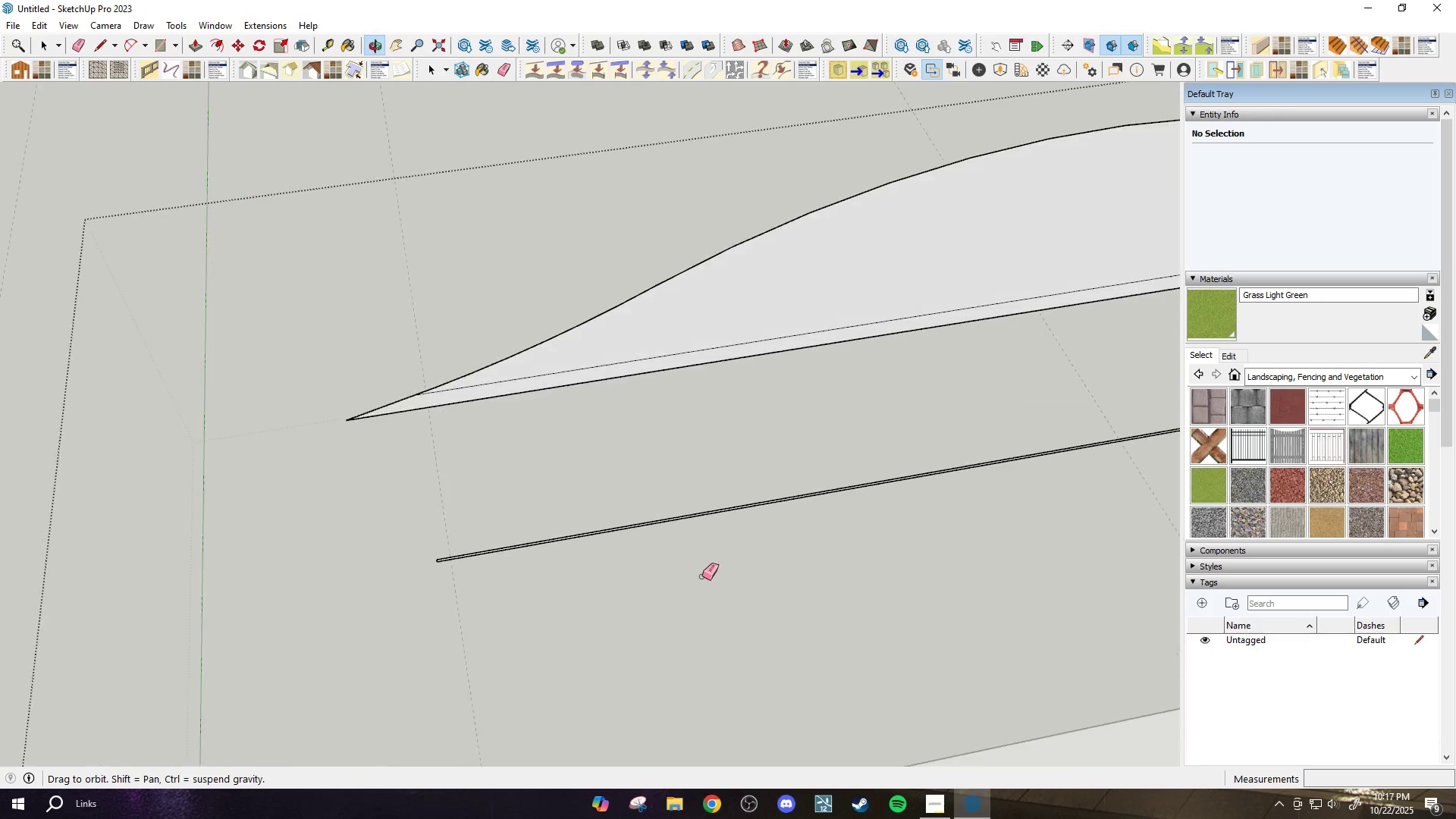 
scroll: coordinate [388, 571], scroll_direction: up, amount: 17.0
 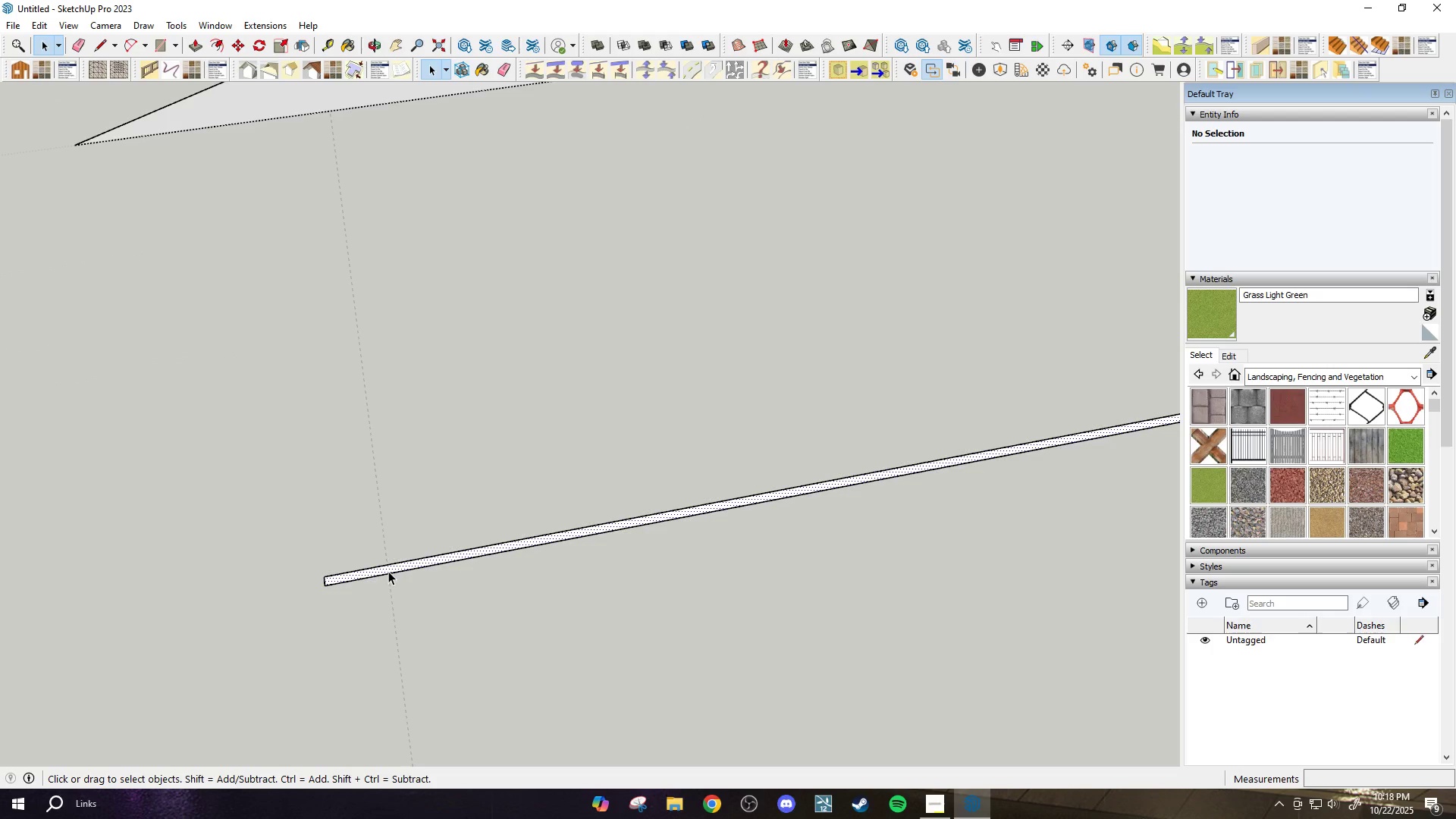 
key(Space)
 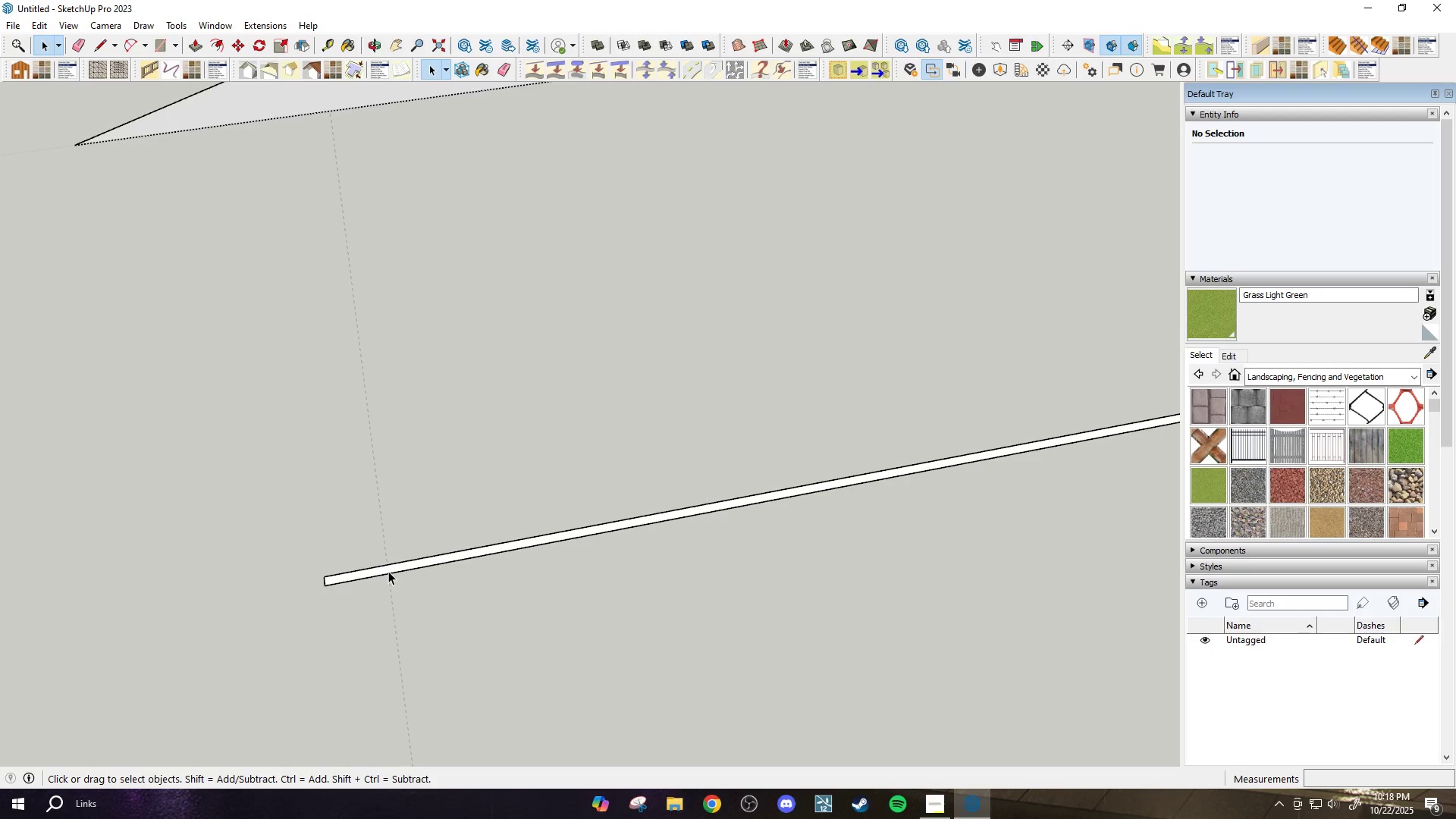 
left_click([388, 571])
 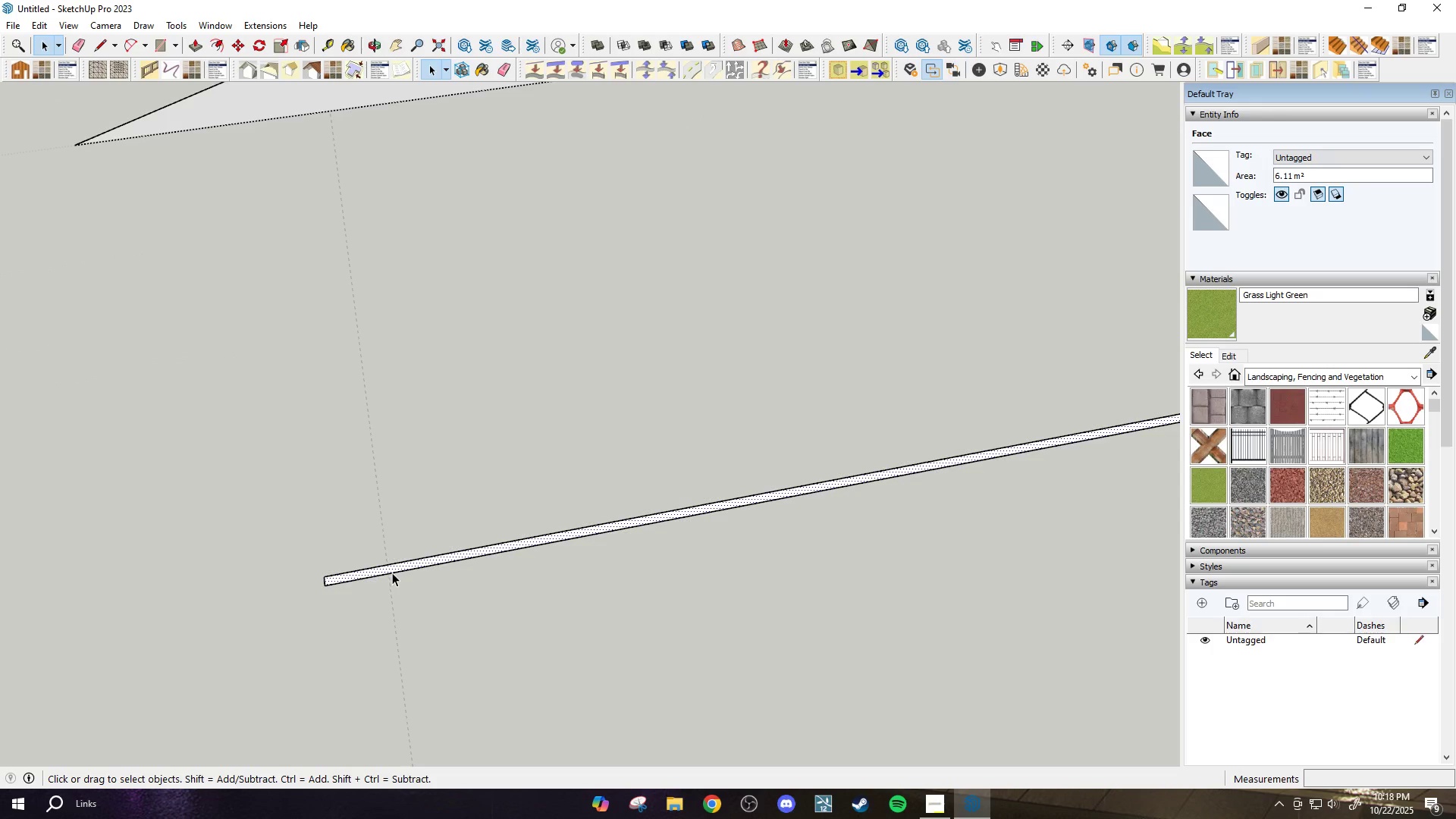 
left_click([392, 573])
 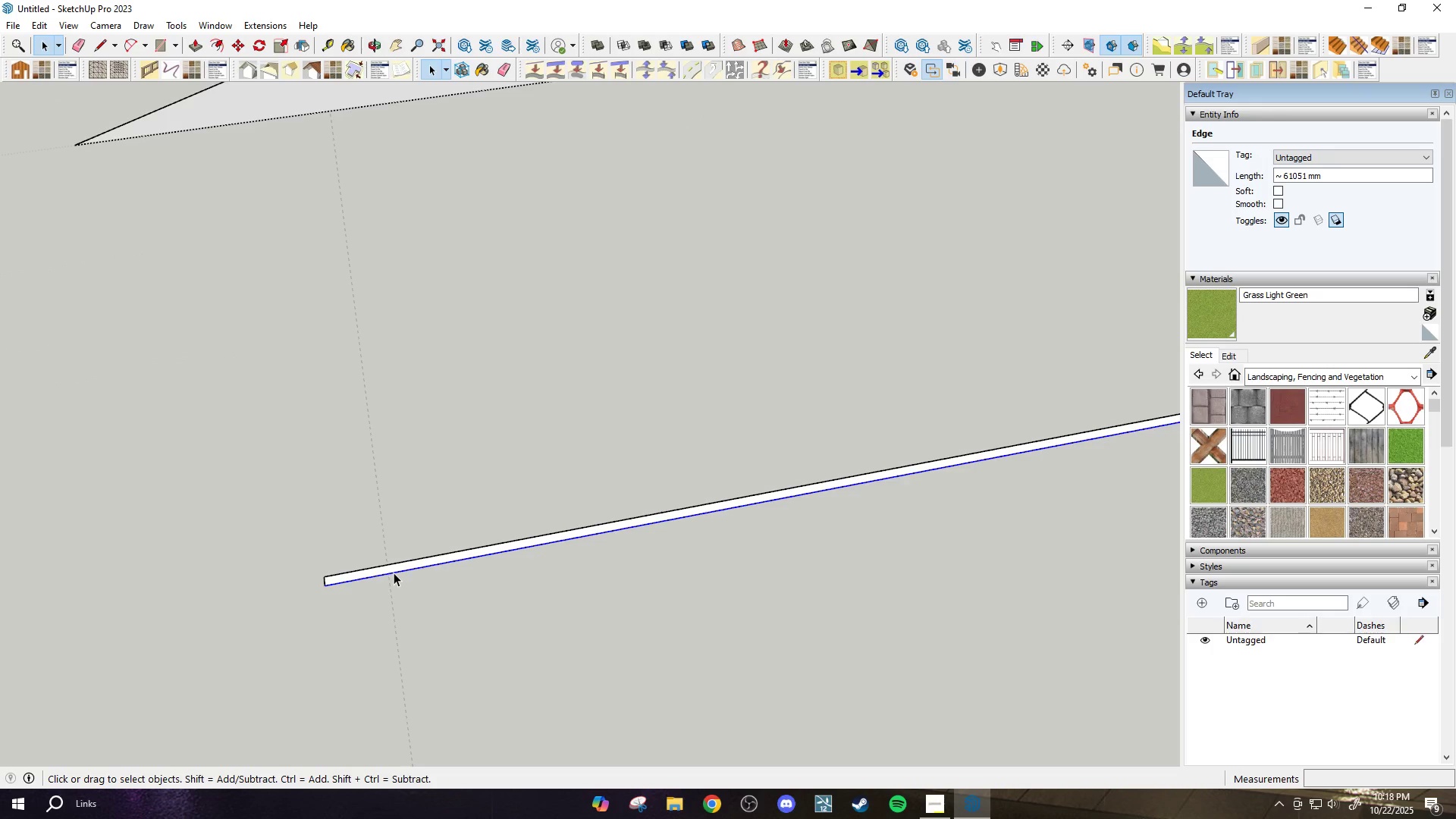 
scroll: coordinate [400, 568], scroll_direction: down, amount: 6.0
 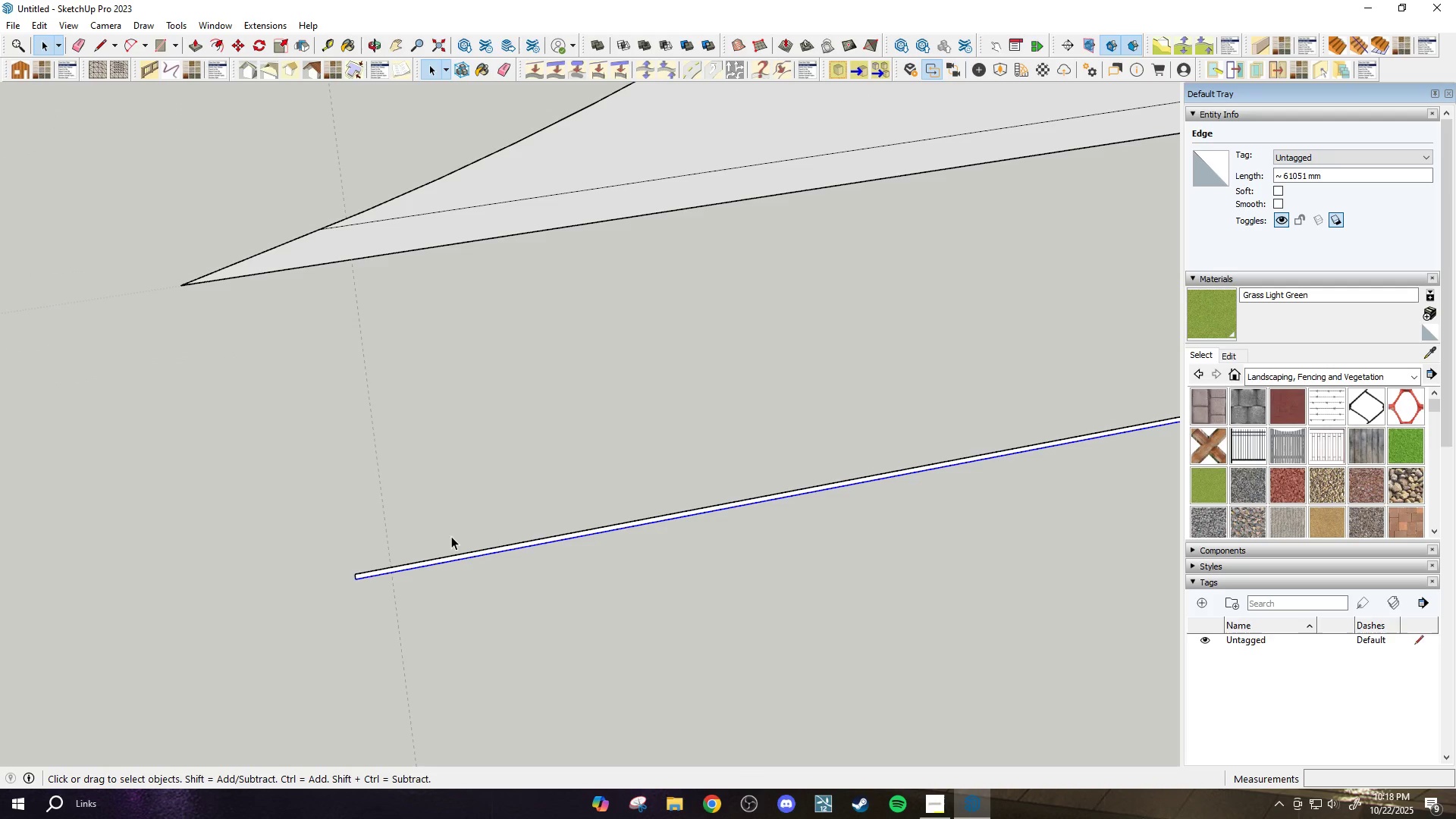 
left_click_drag(start_coordinate=[328, 529], to_coordinate=[410, 624])
 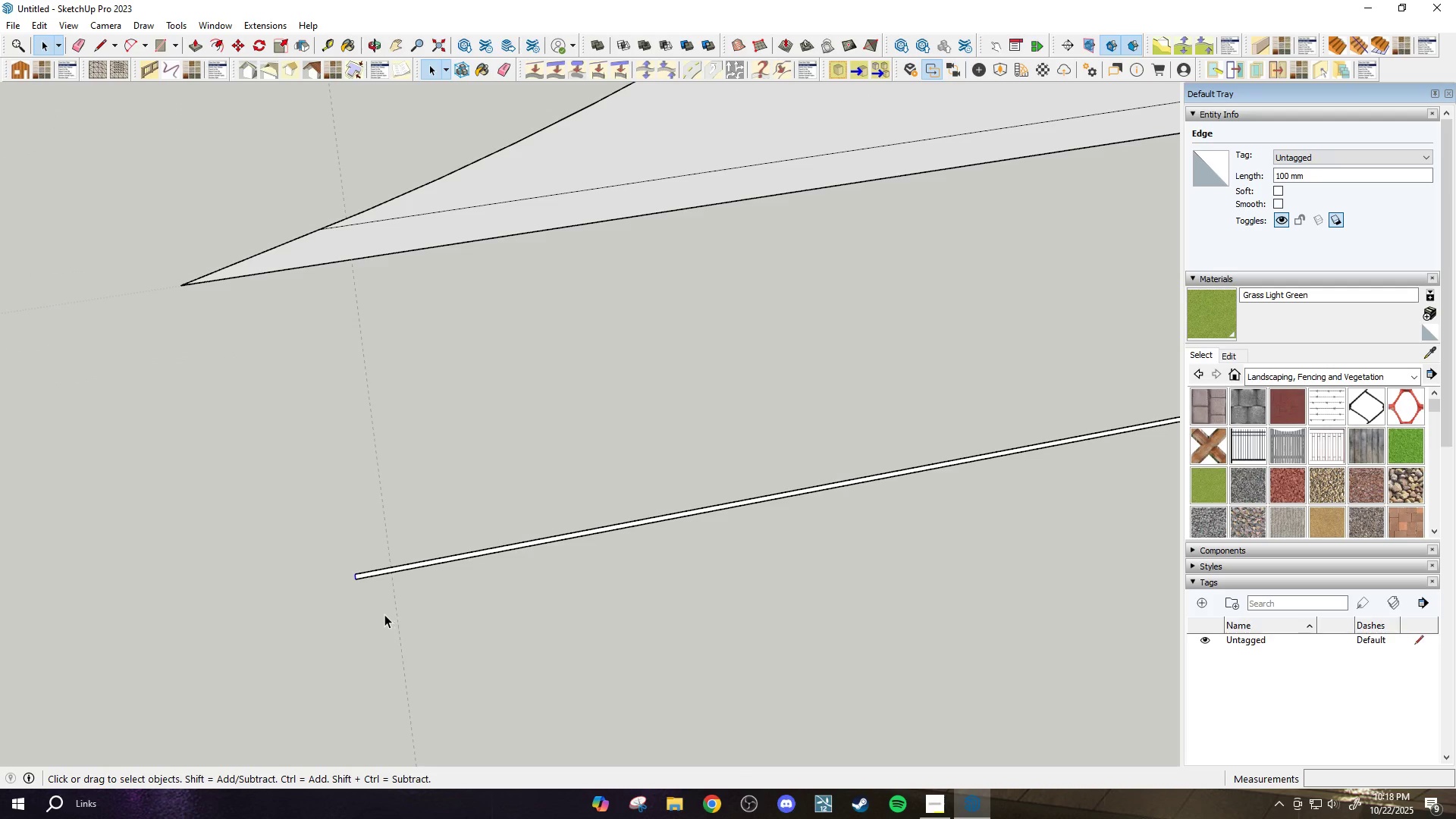 
key(M)
 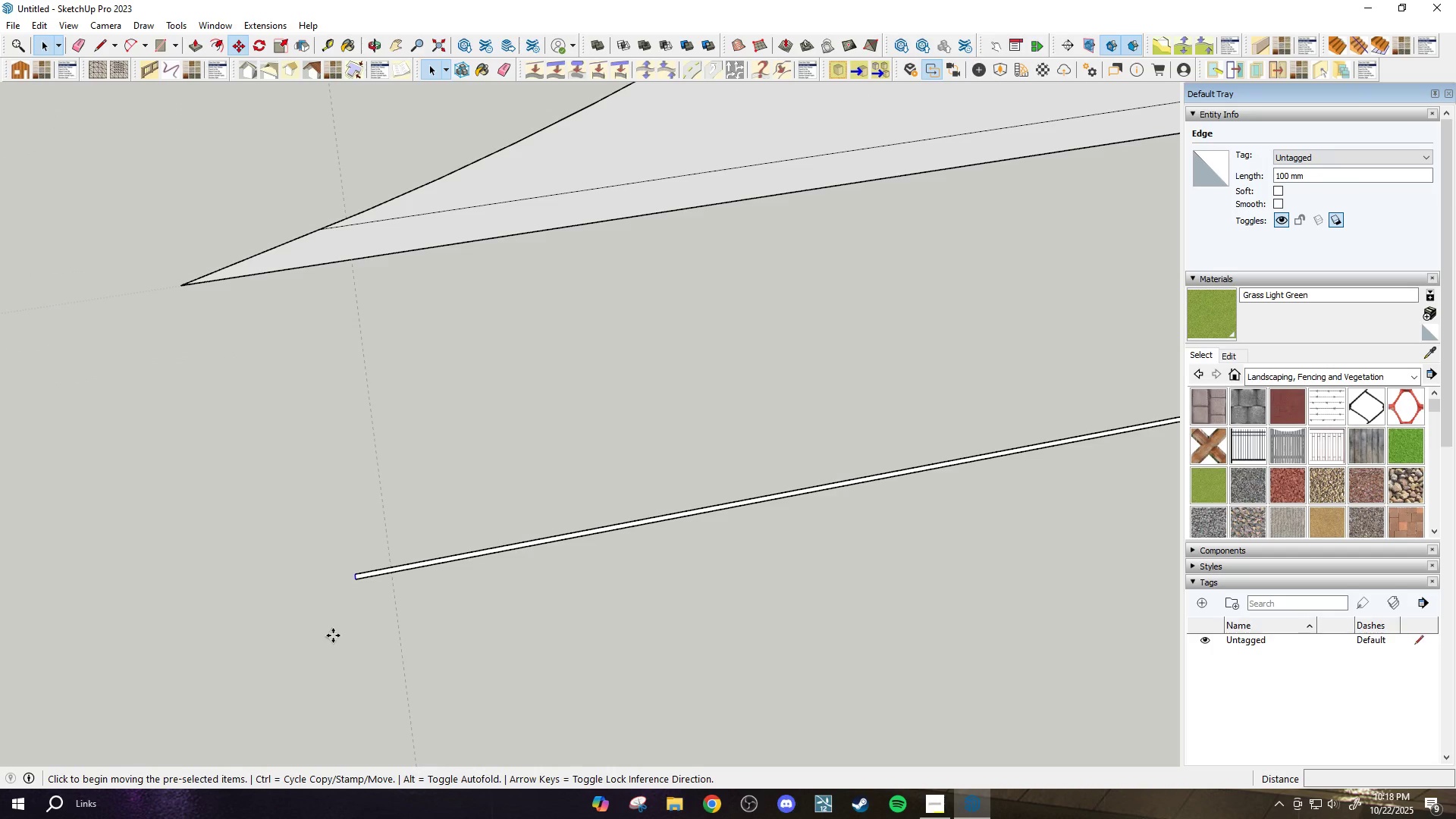 
left_click([333, 635])
 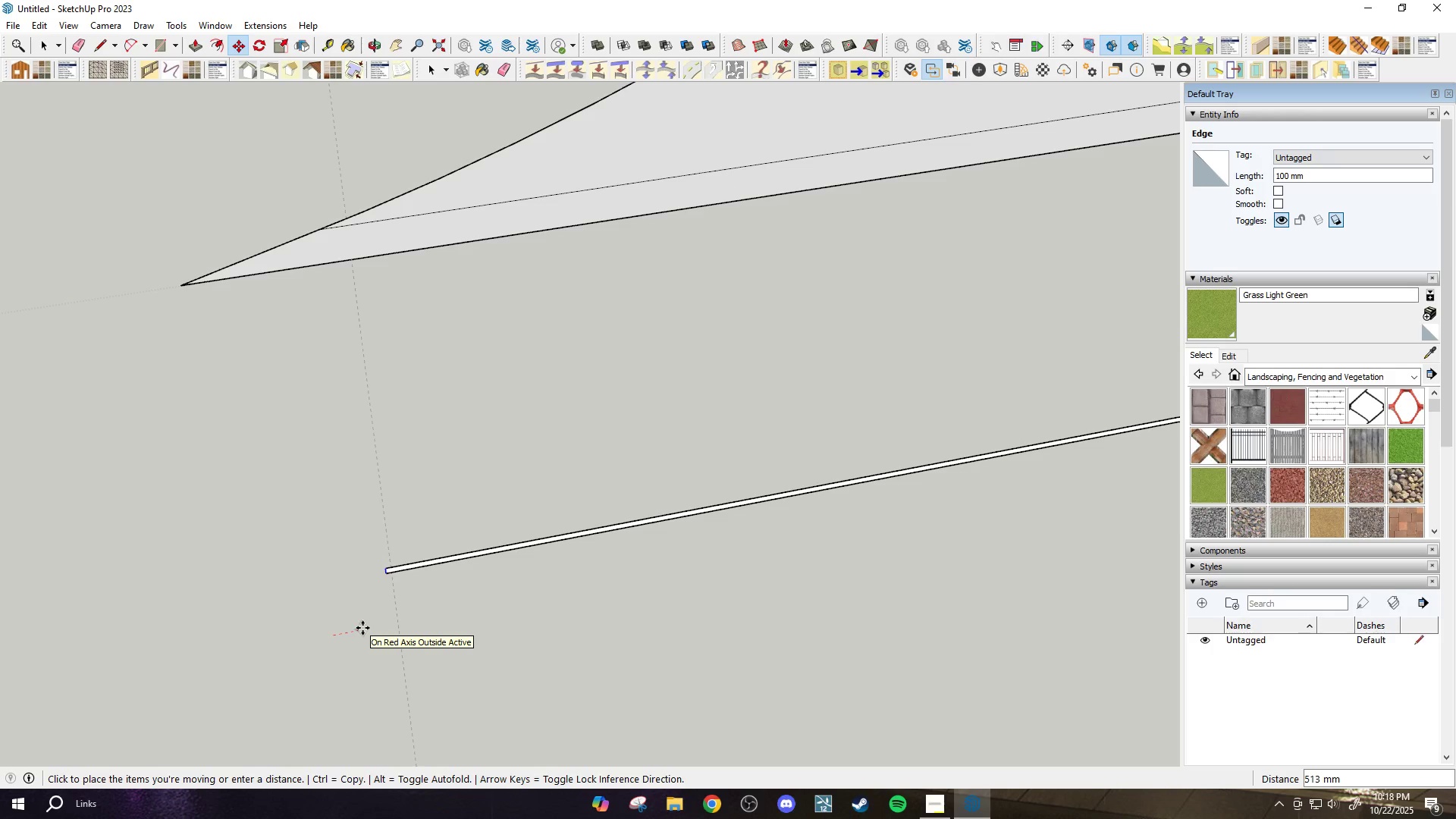 
key(Escape)
 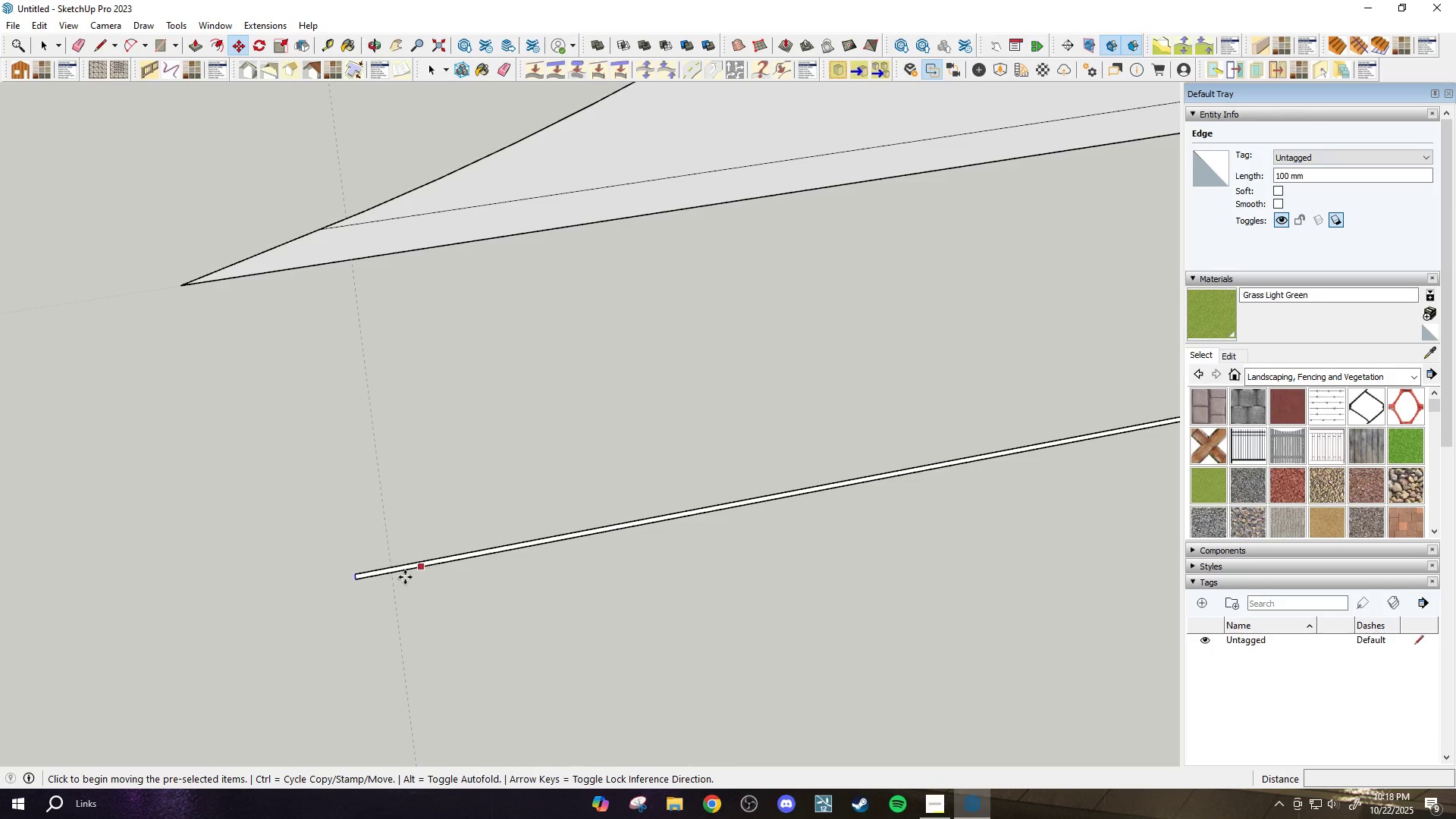 
scroll: coordinate [375, 580], scroll_direction: up, amount: 3.0
 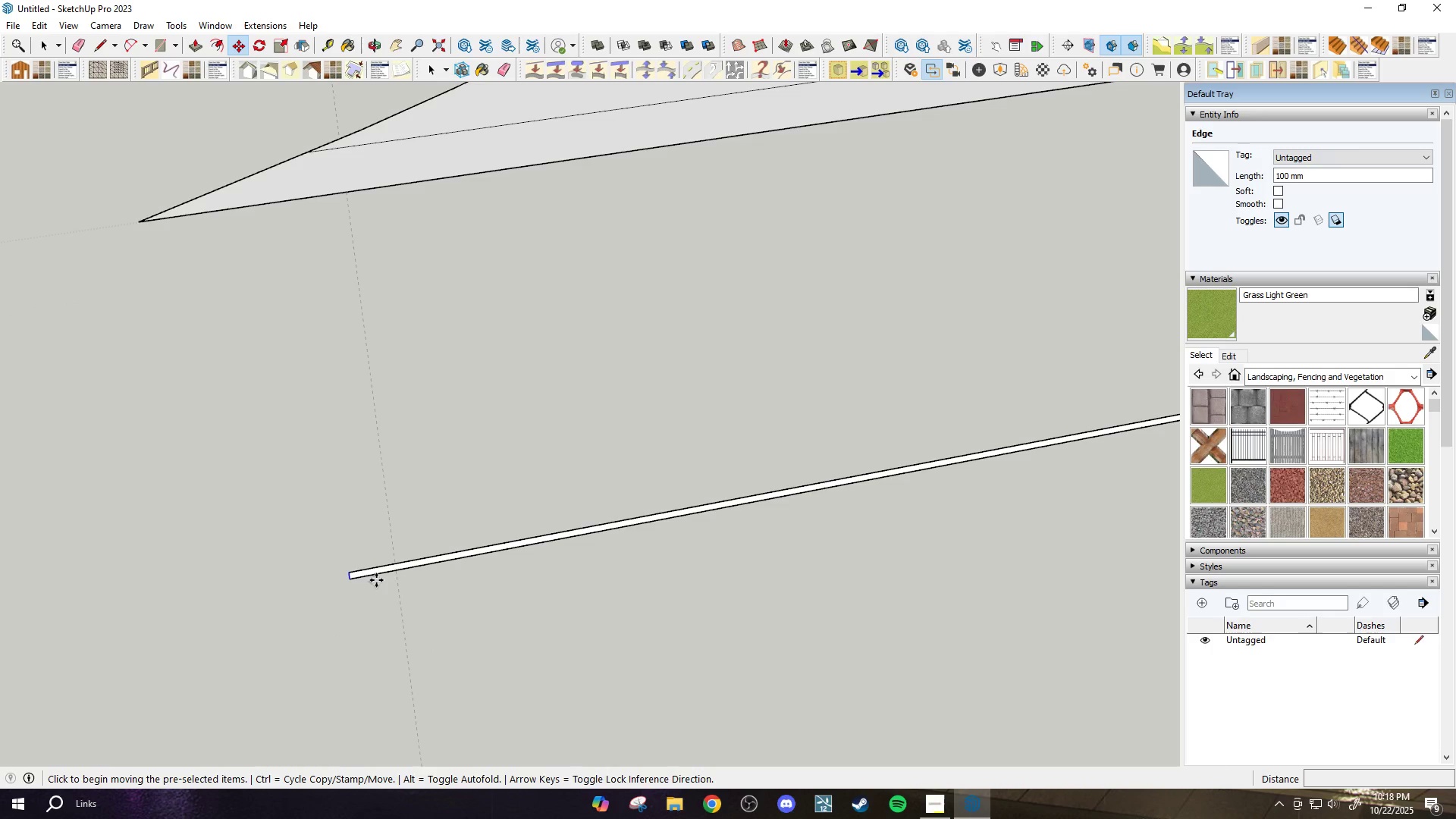 
key(Space)
 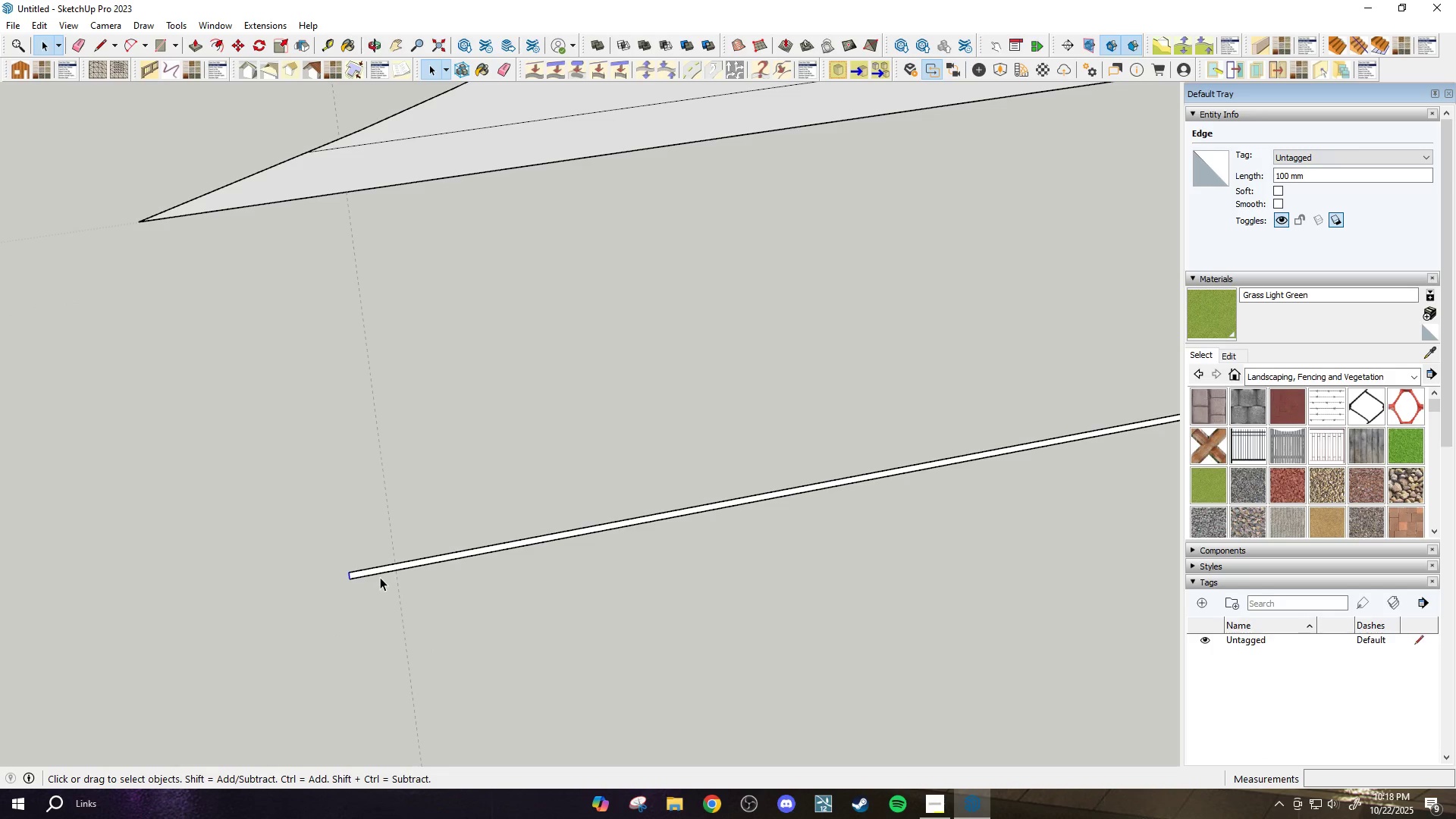 
left_click([381, 576])
 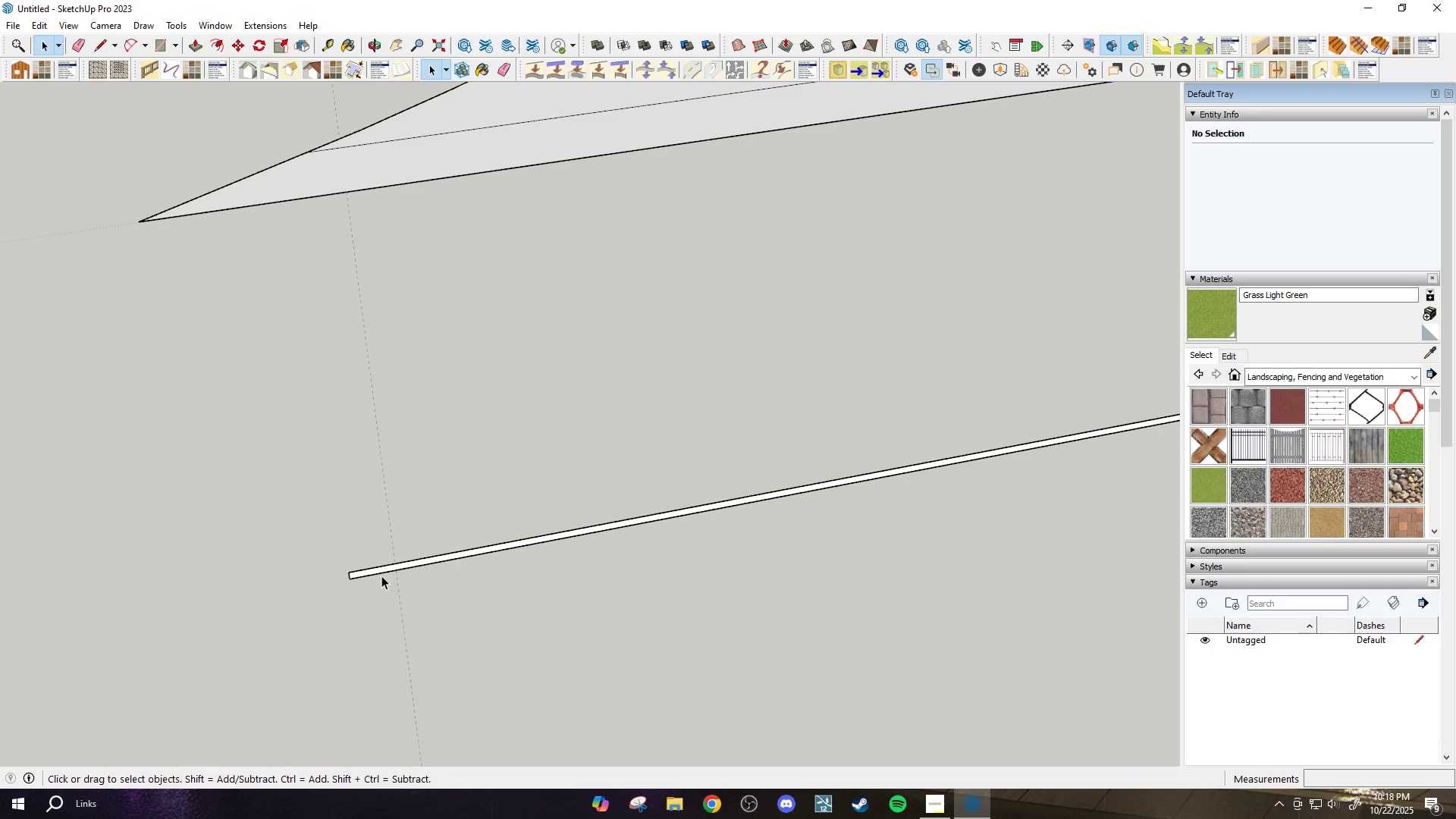 
scroll: coordinate [352, 579], scroll_direction: up, amount: 4.0
 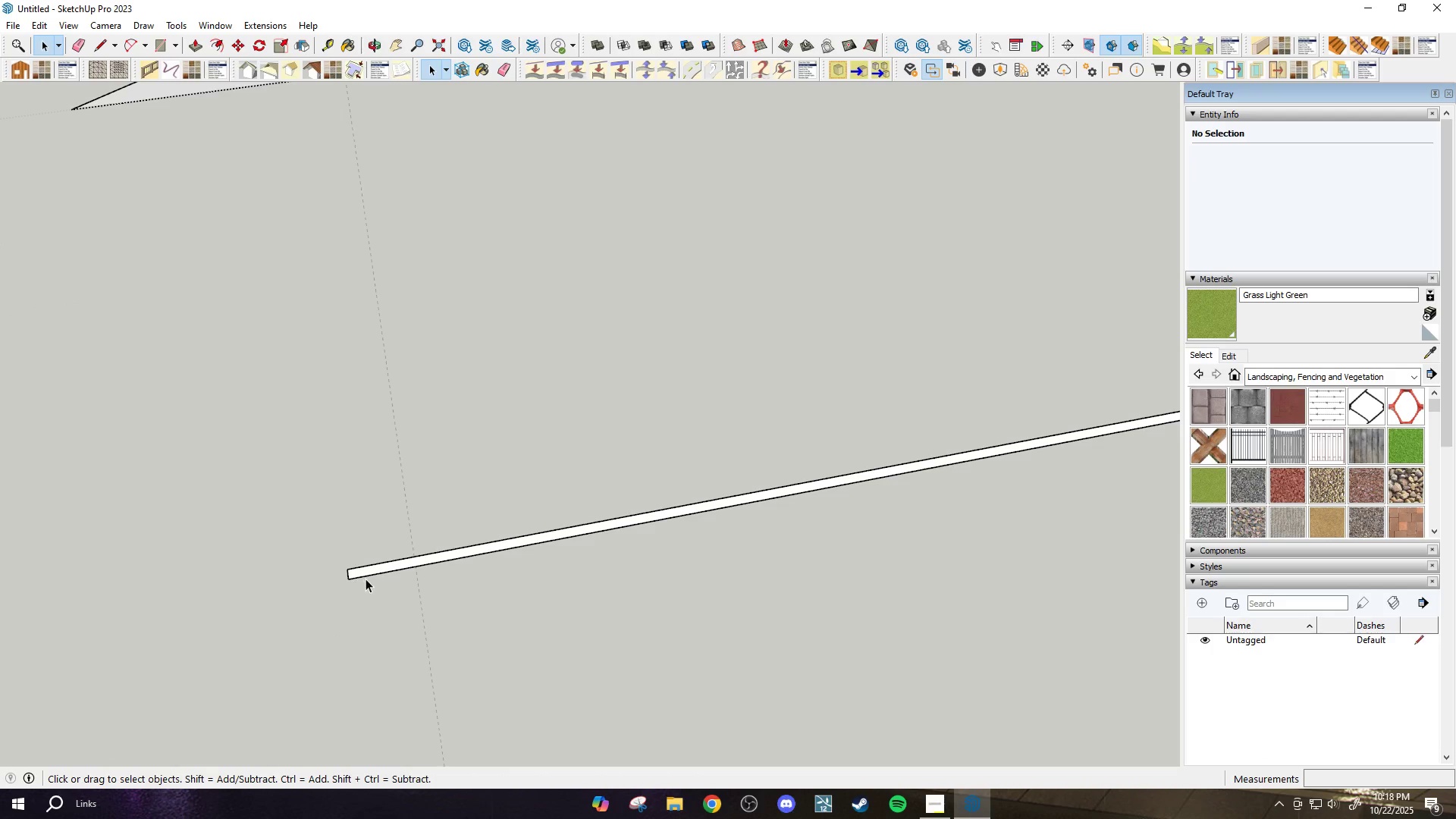 
left_click([366, 579])
 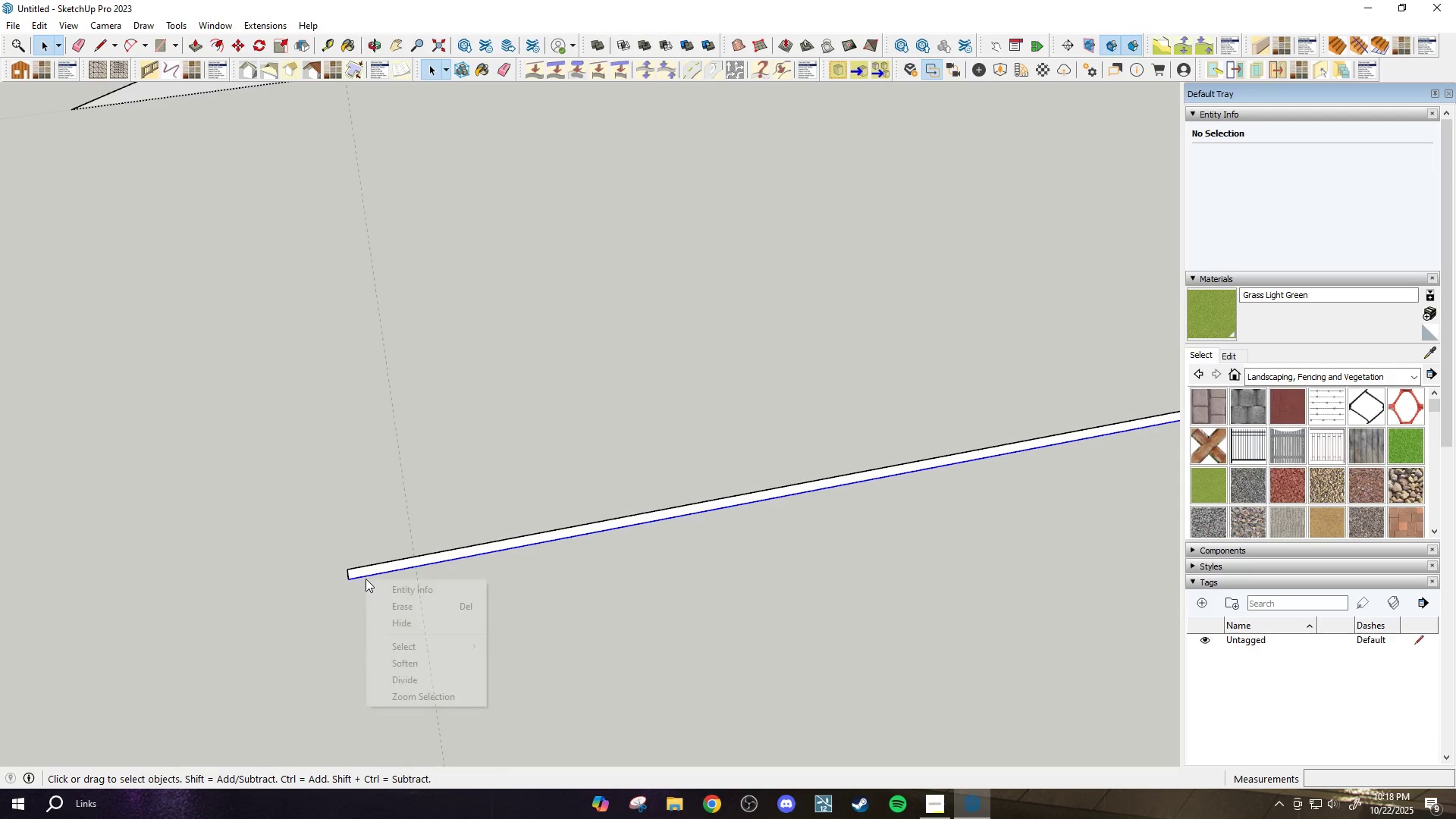 
right_click([366, 579])
 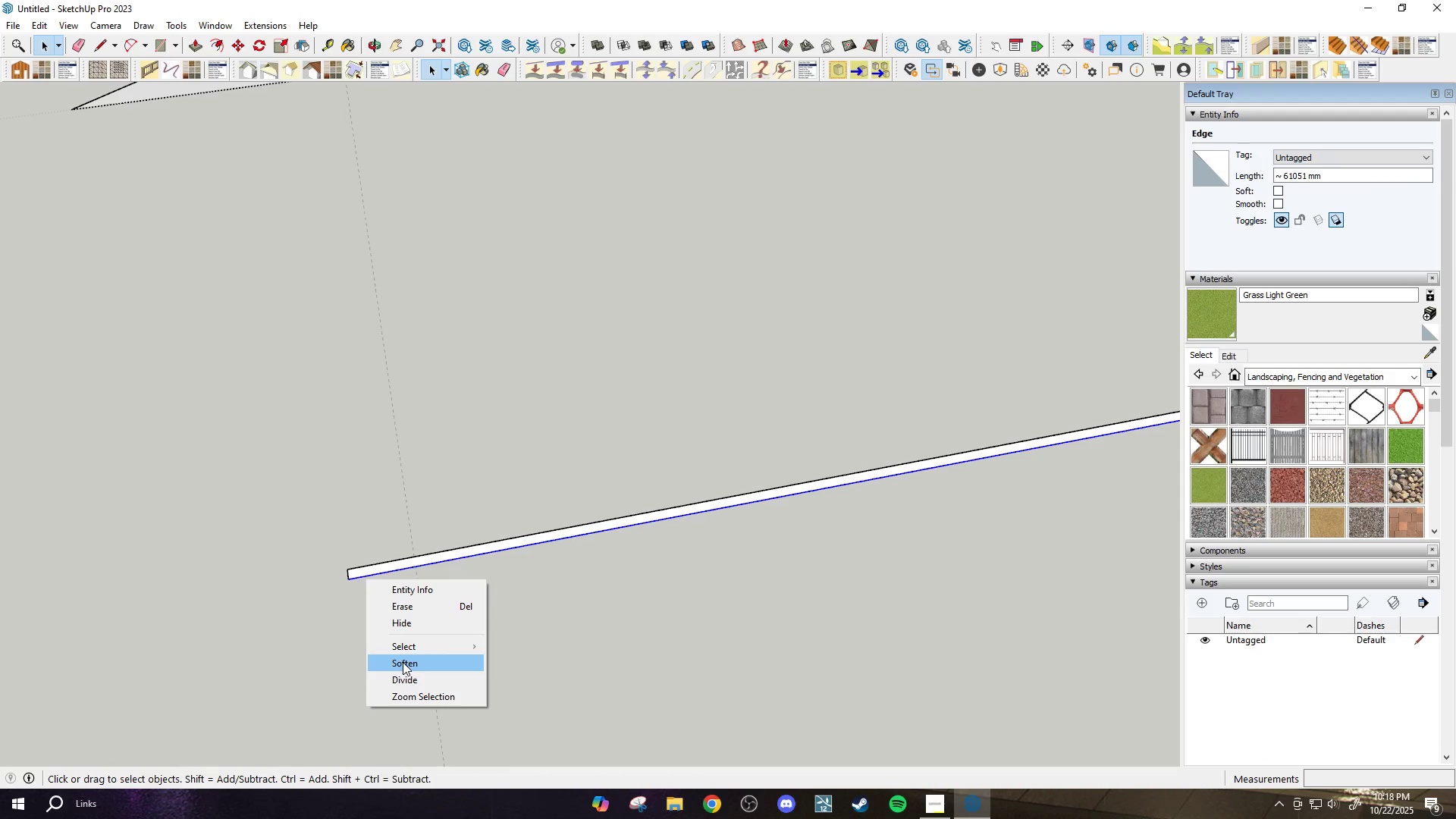 
left_click([405, 677])
 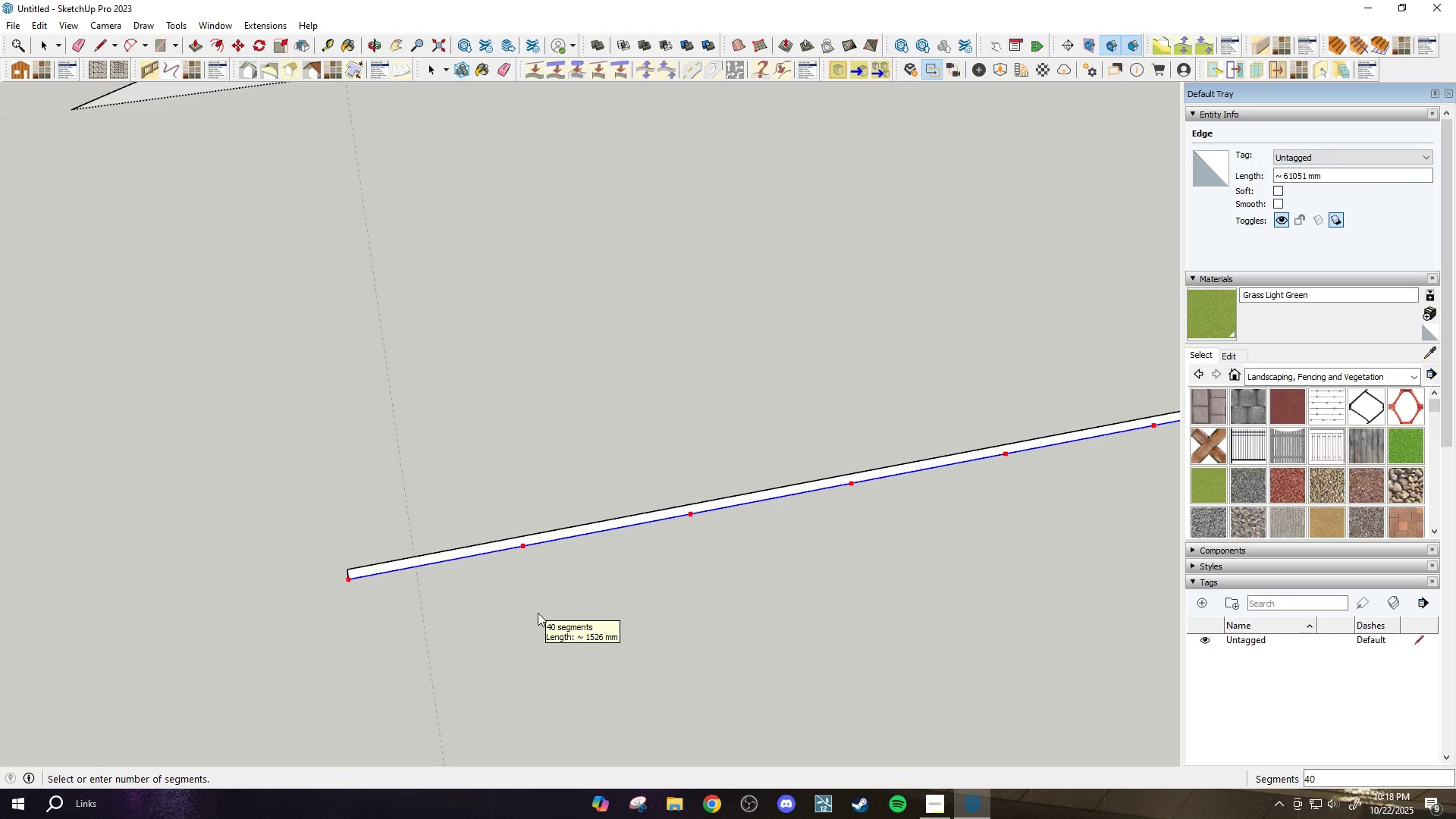 
scroll: coordinate [538, 613], scroll_direction: up, amount: 1.0
 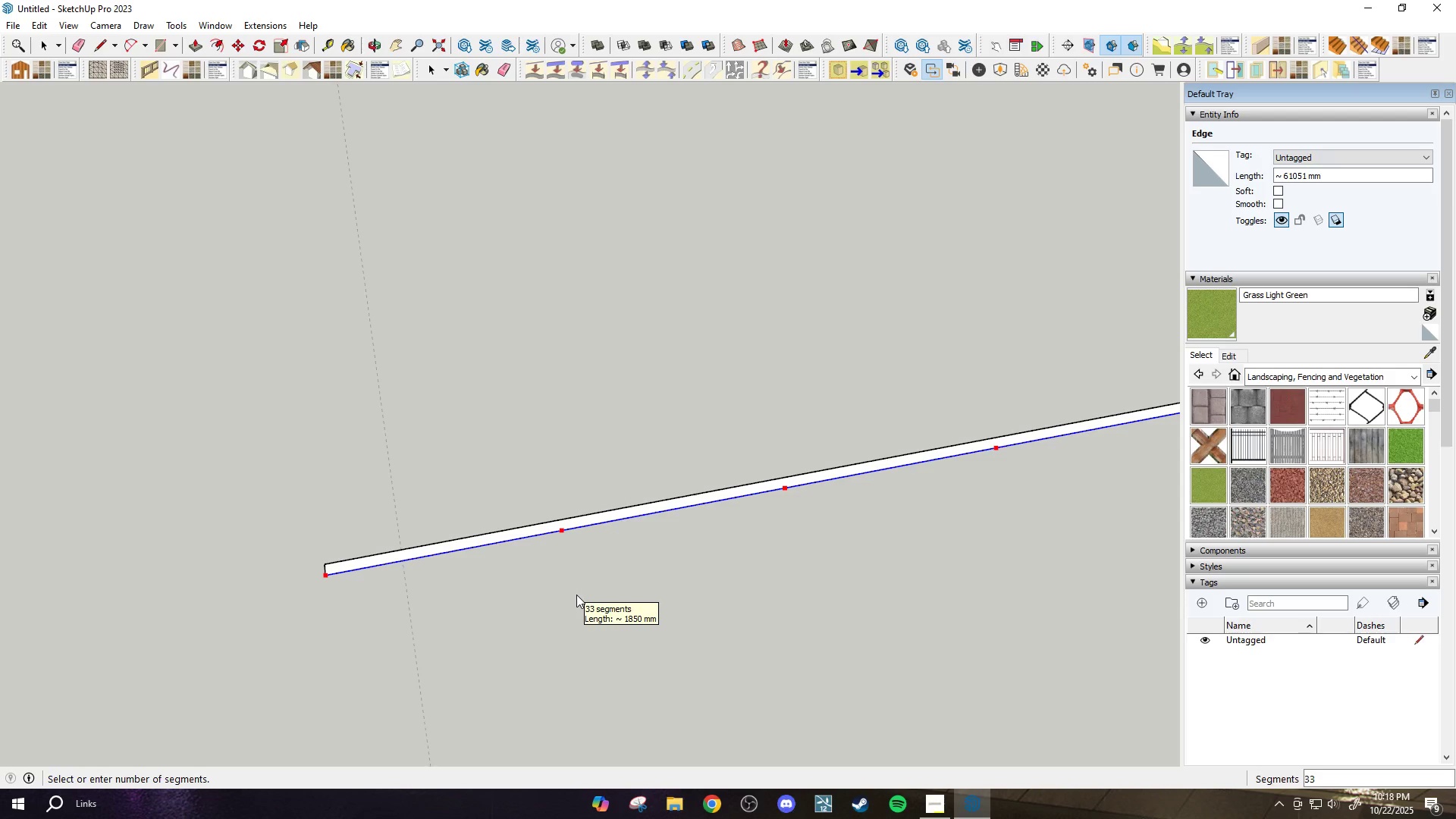 
left_click([576, 595])
 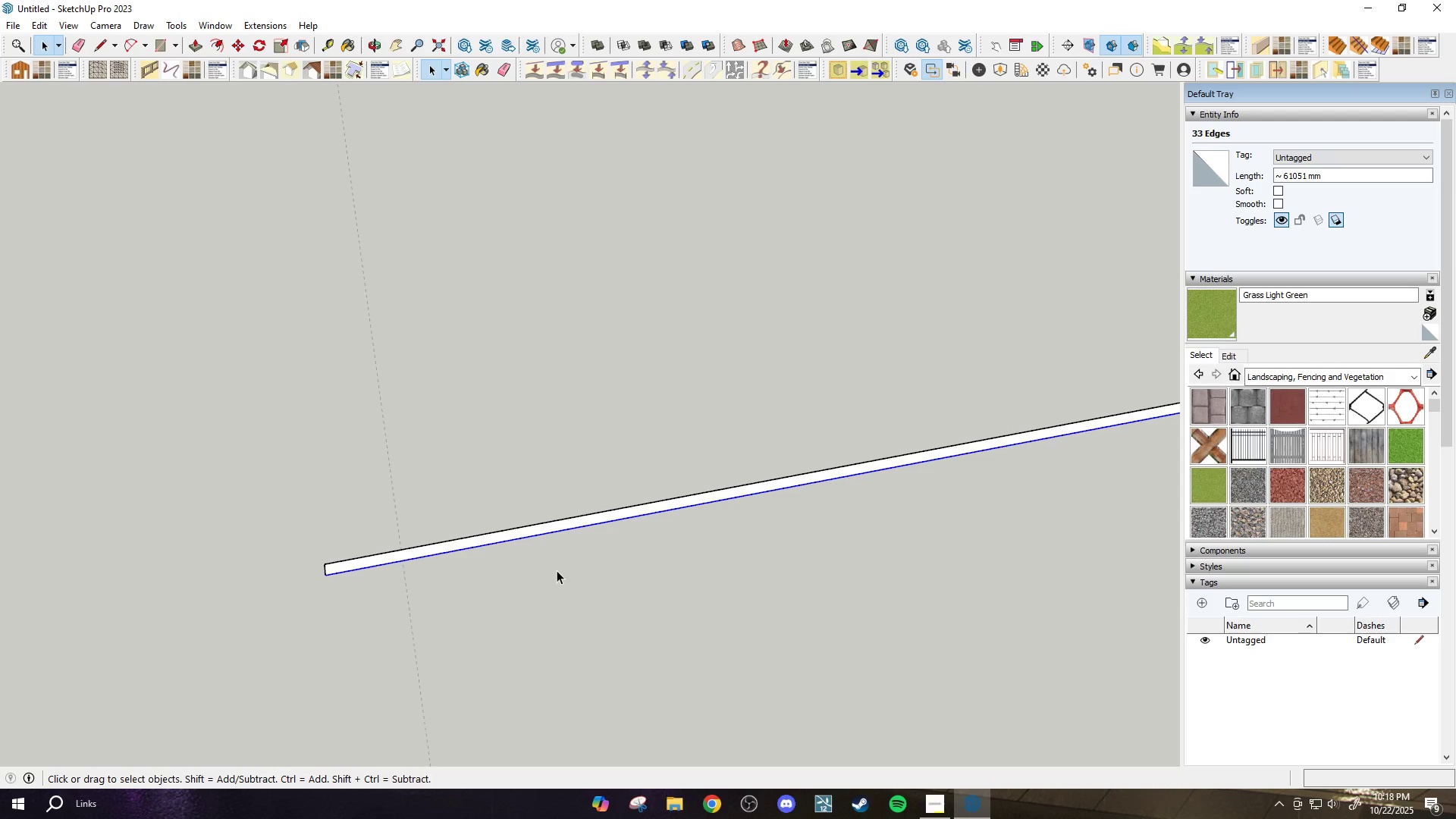 
scroll: coordinate [551, 552], scroll_direction: up, amount: 2.0
 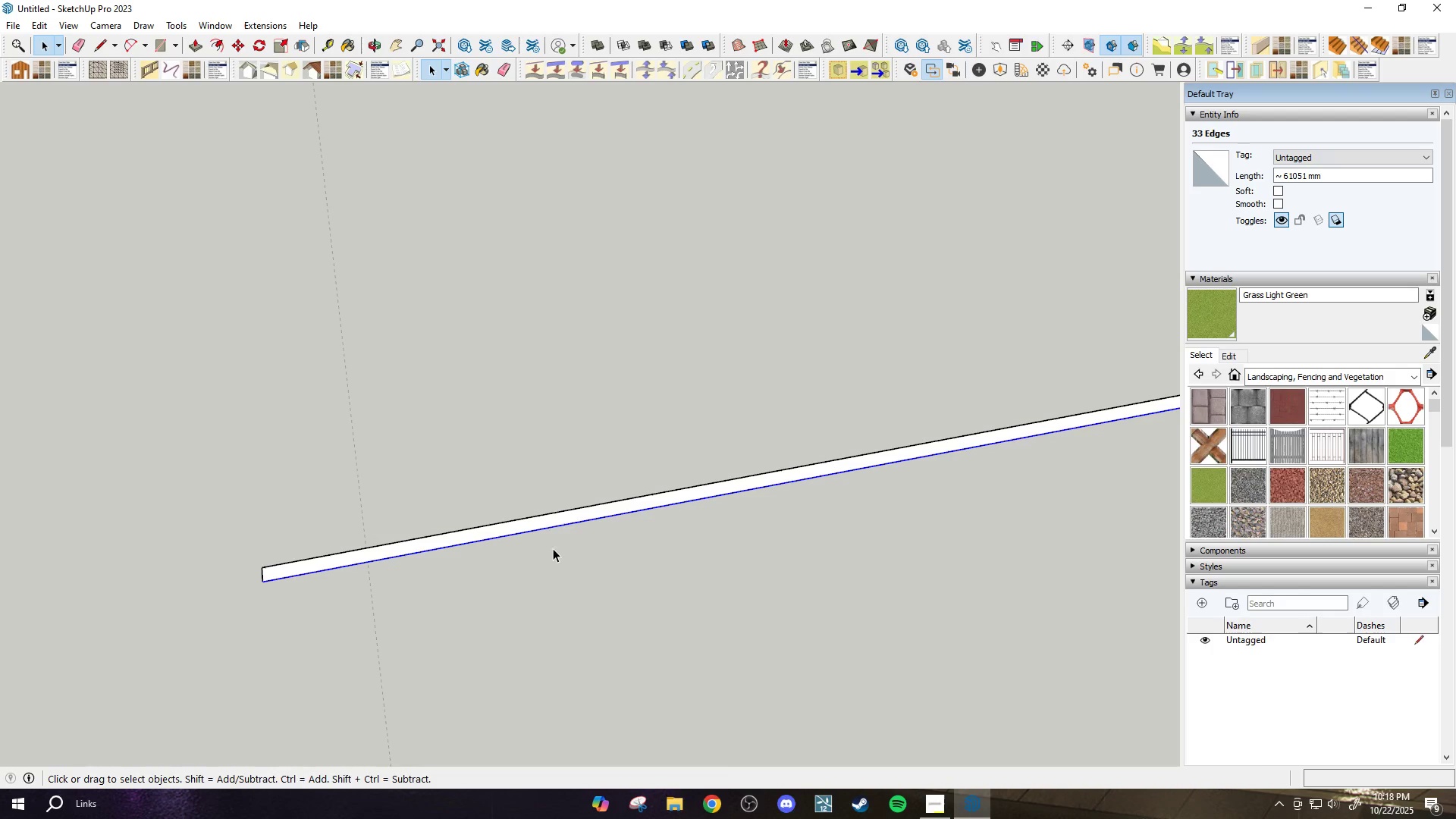 
key(T)
 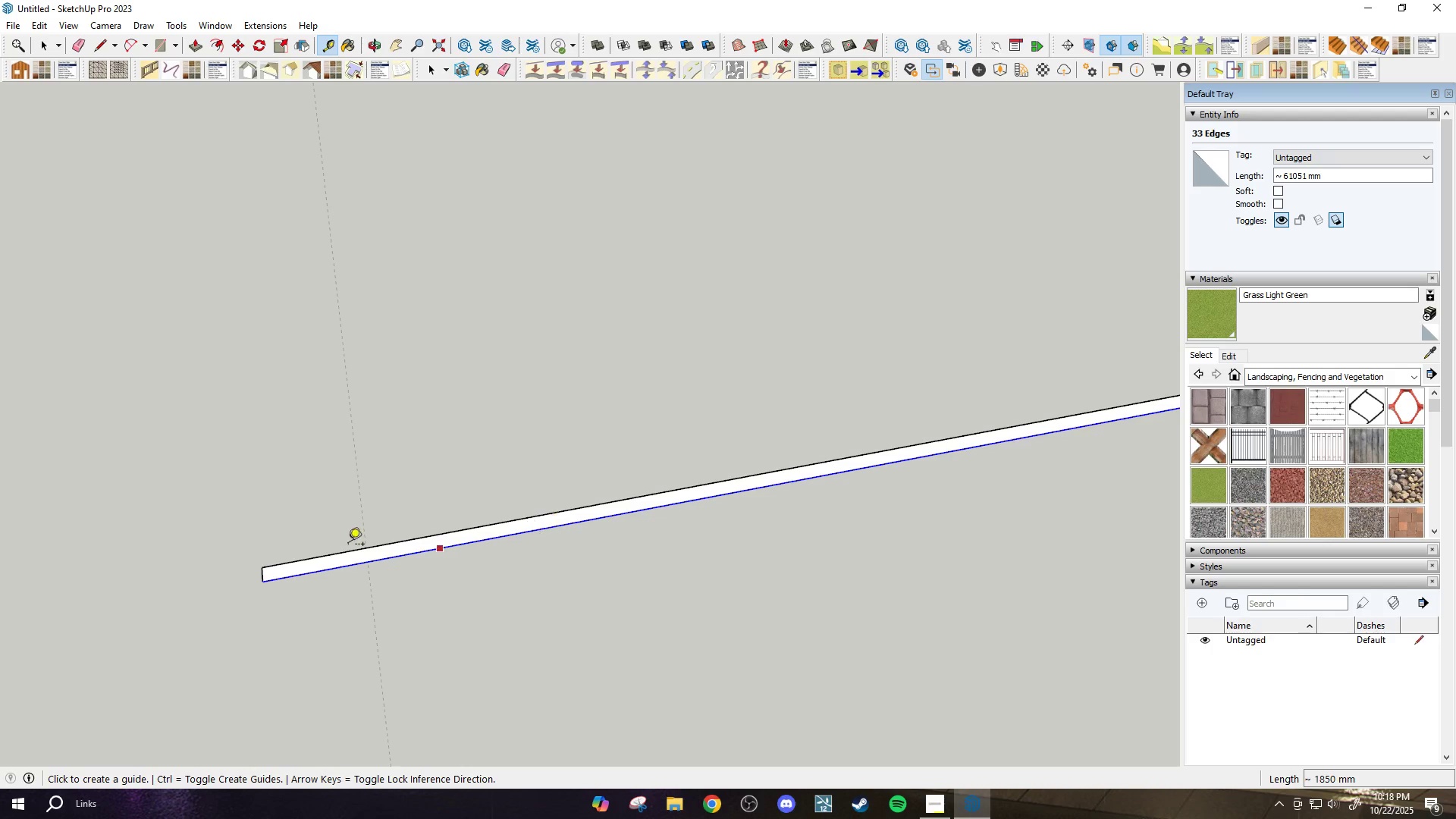 
scroll: coordinate [263, 571], scroll_direction: up, amount: 3.0
 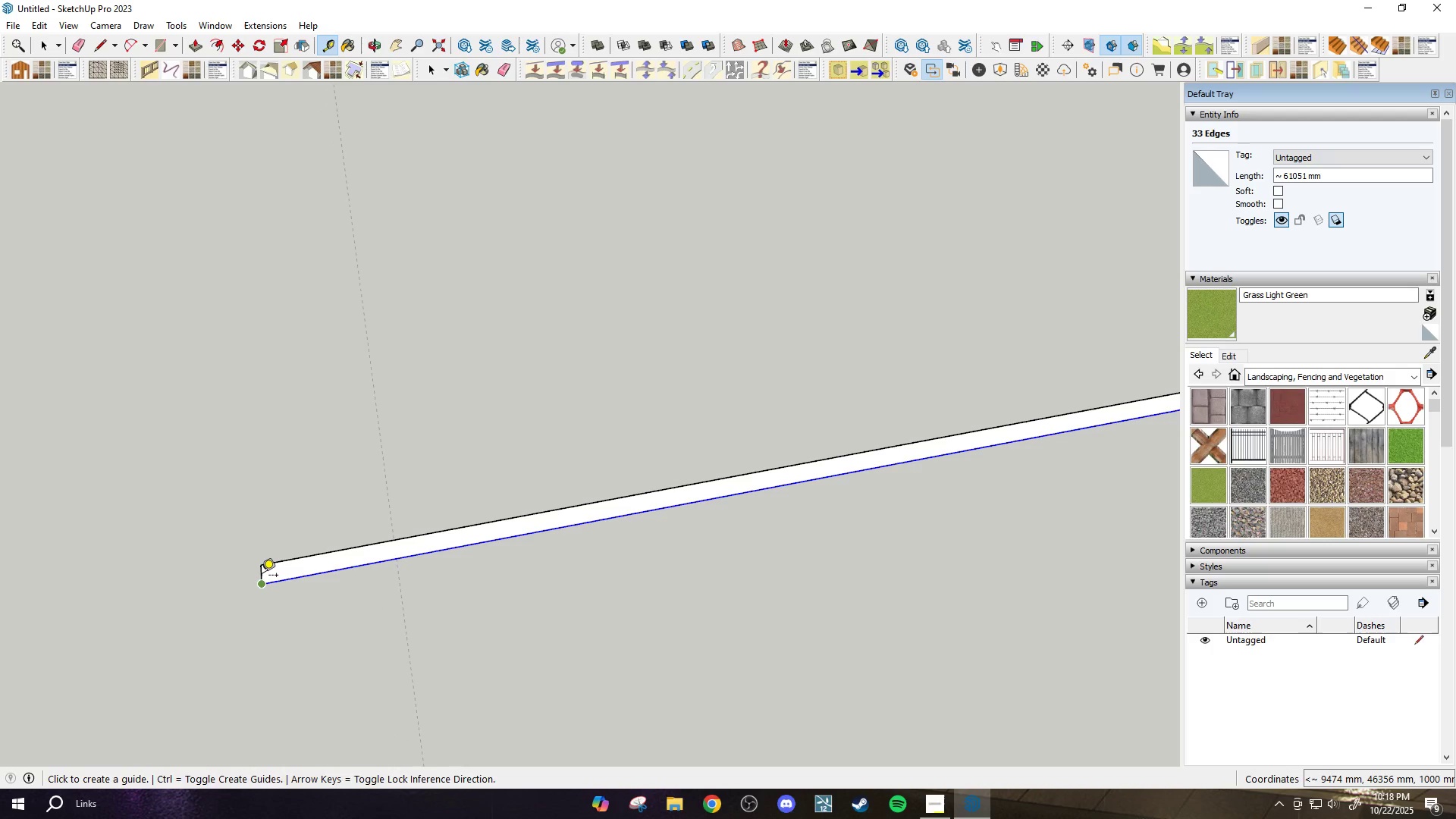 
left_click([262, 576])
 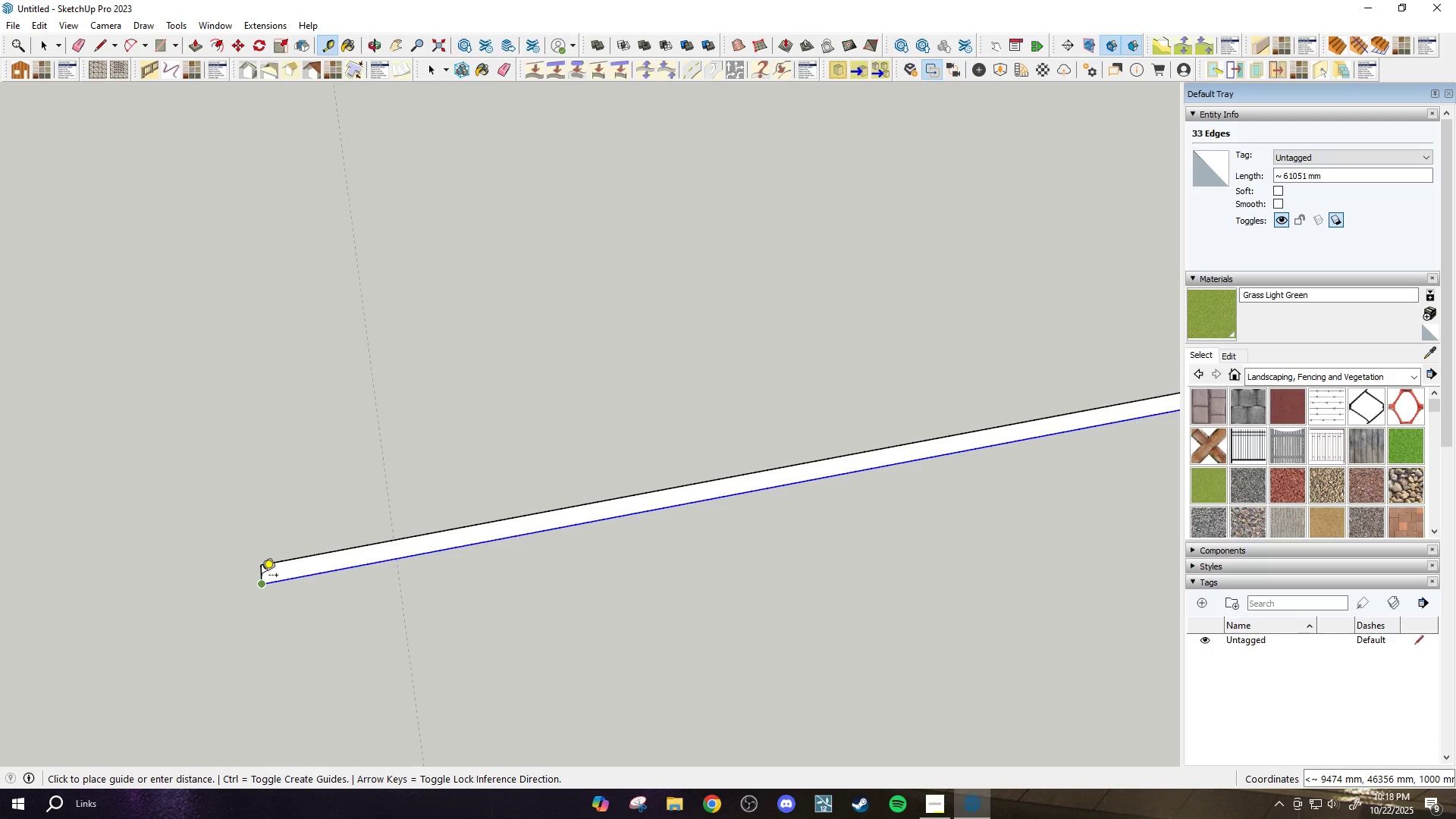 
key(Escape)
 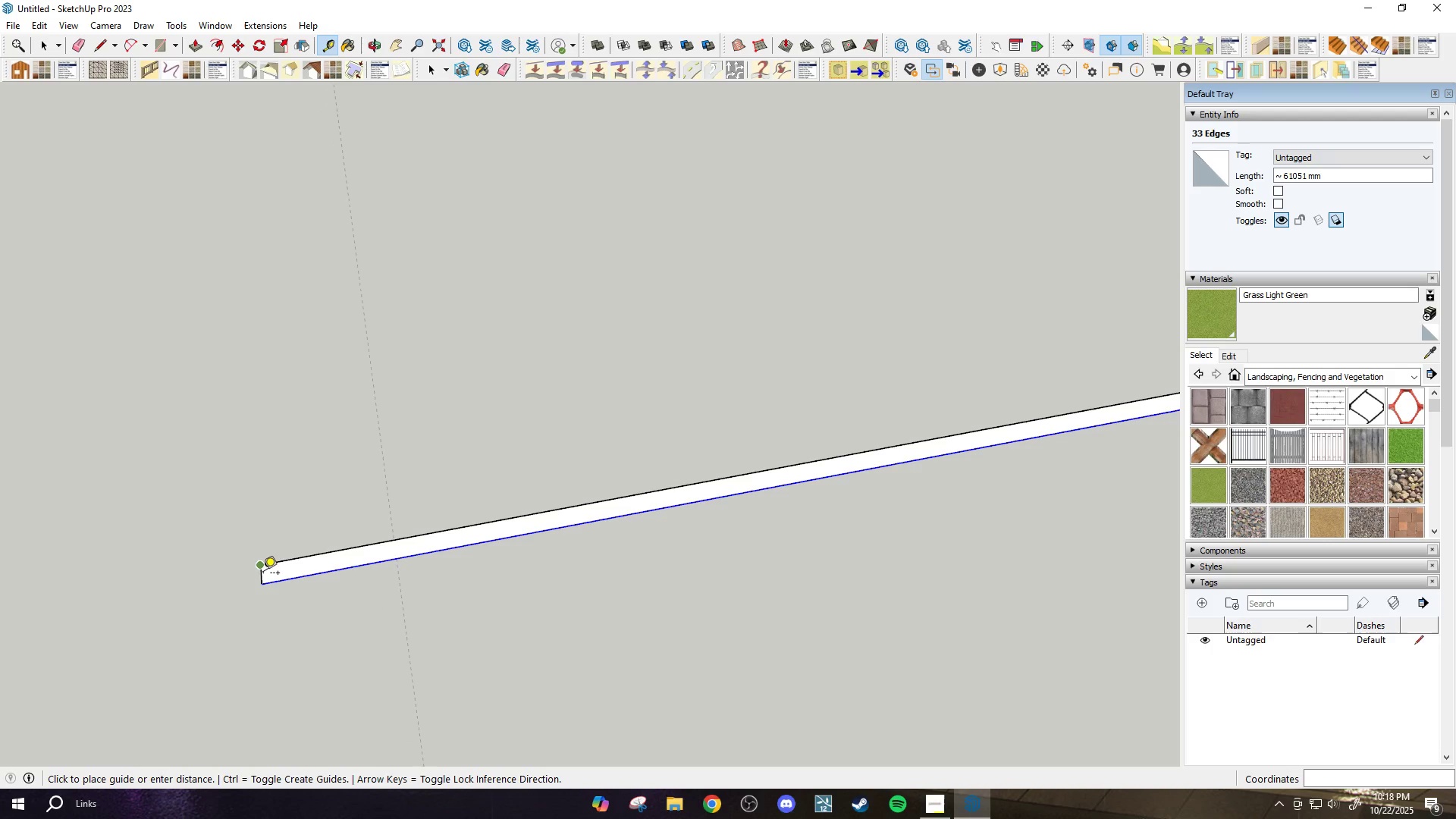 
key(Escape)
 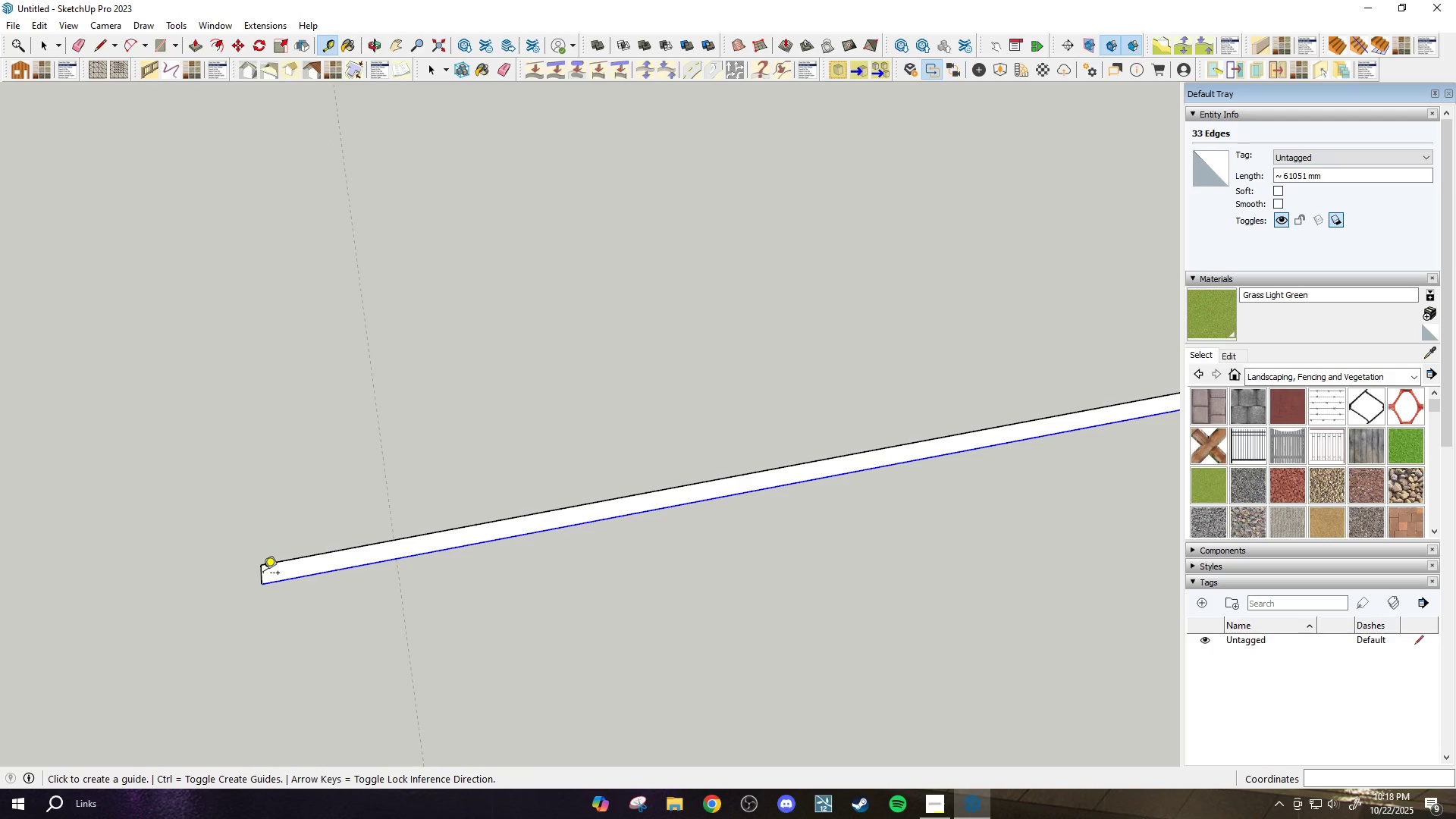 
scroll: coordinate [263, 574], scroll_direction: up, amount: 1.0
 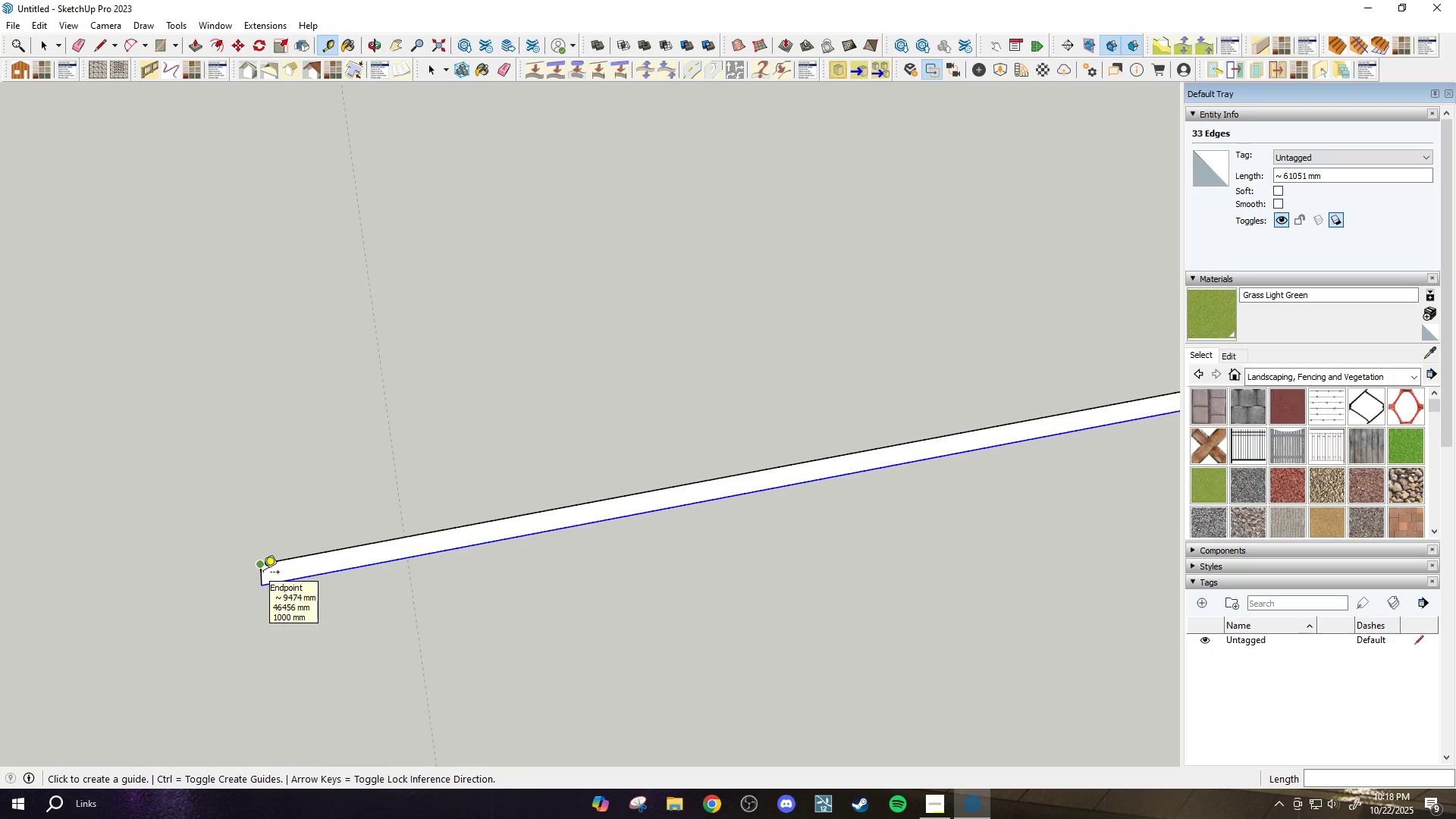 
left_click([265, 575])
 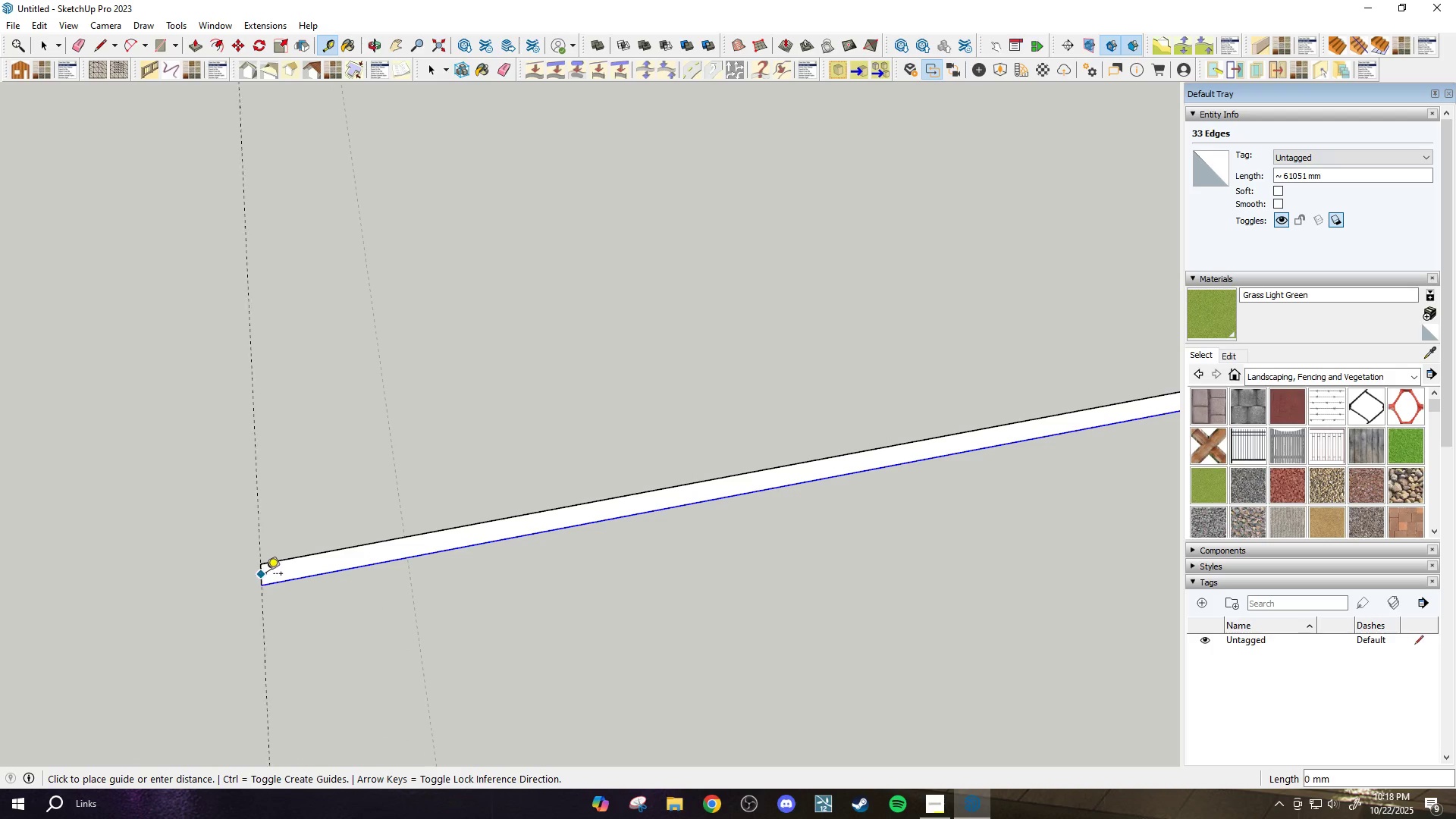 
scroll: coordinate [296, 575], scroll_direction: down, amount: 4.0
 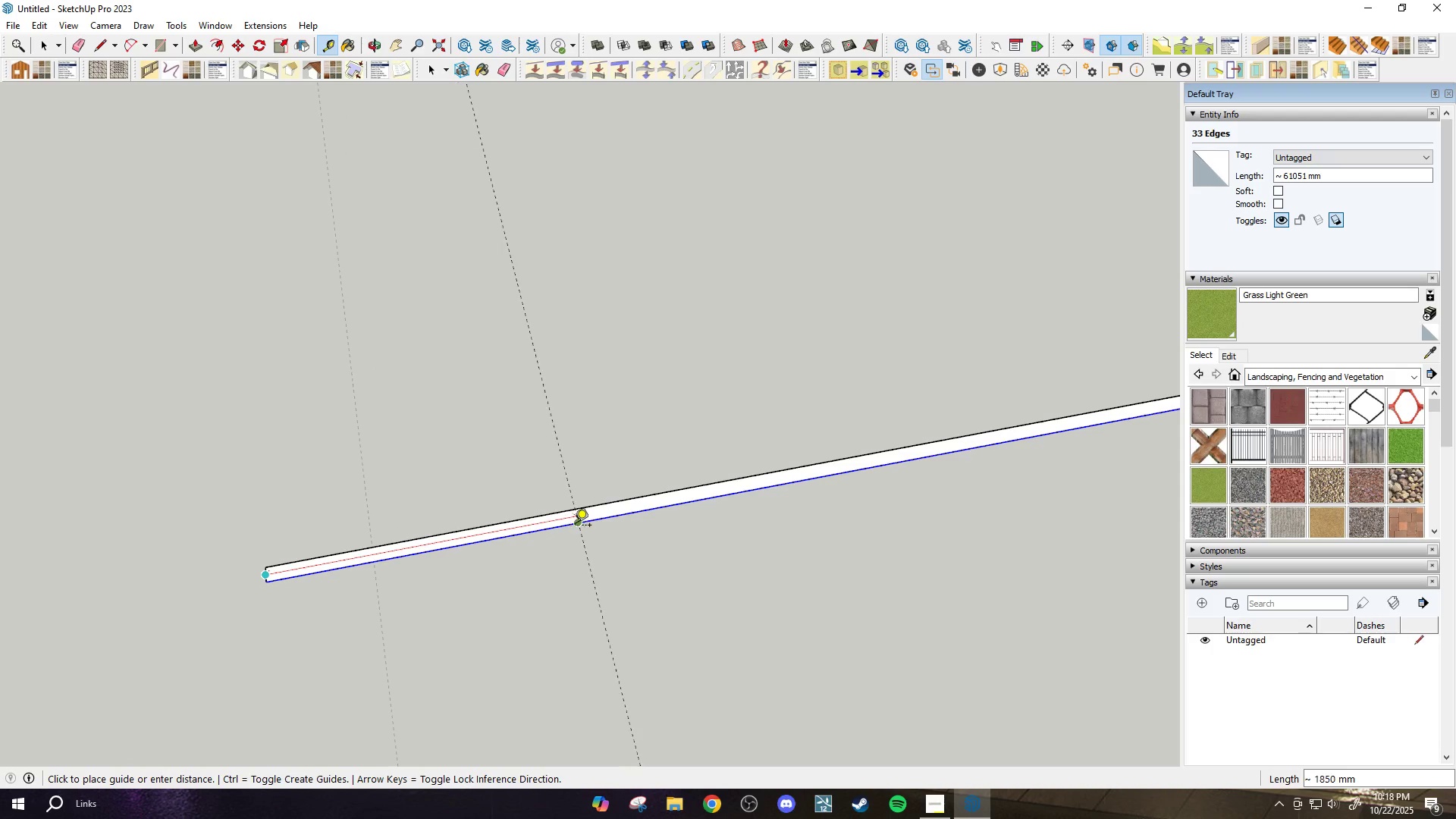 
left_click([579, 526])
 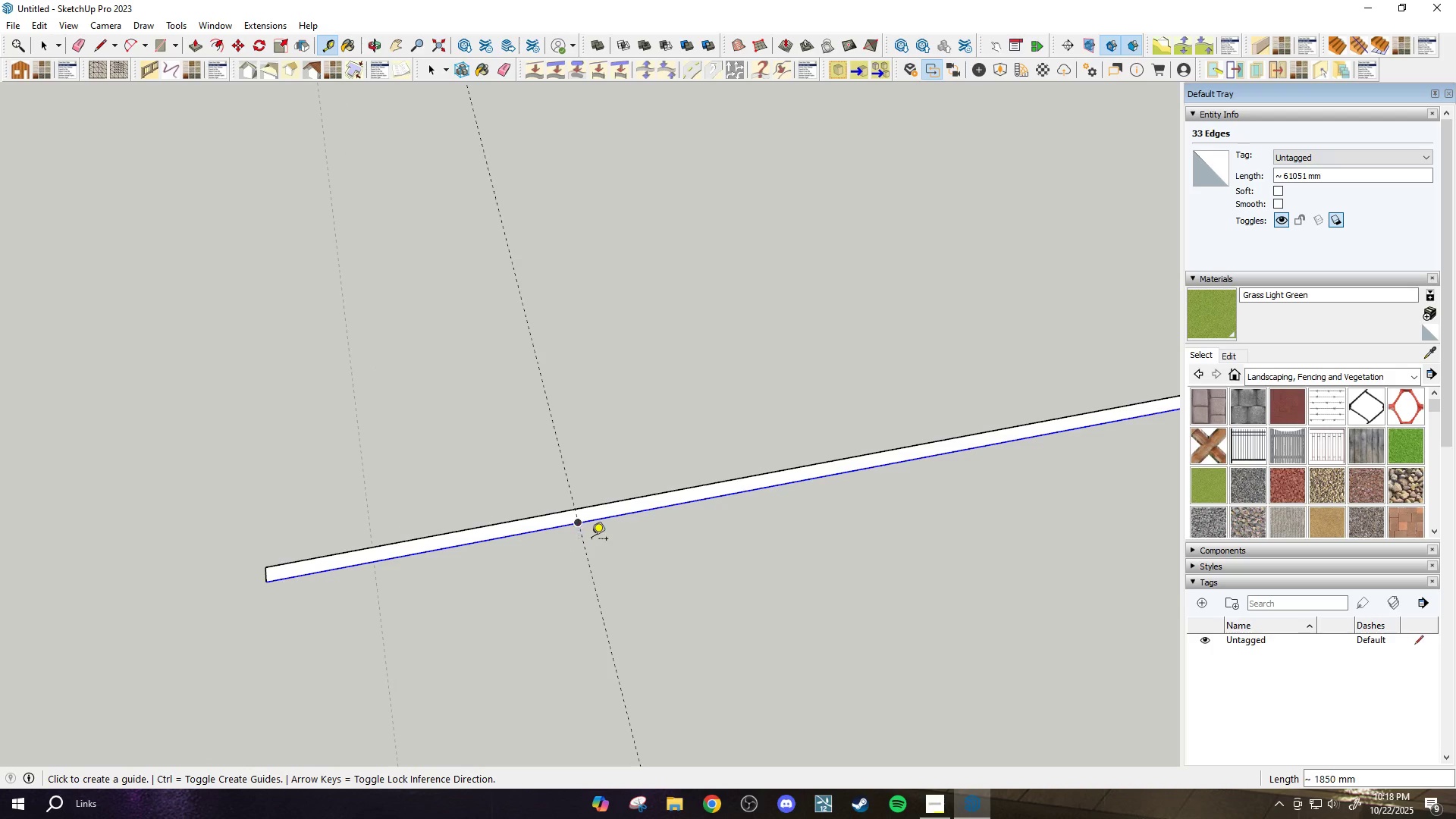 
scroll: coordinate [559, 520], scroll_direction: up, amount: 10.0
 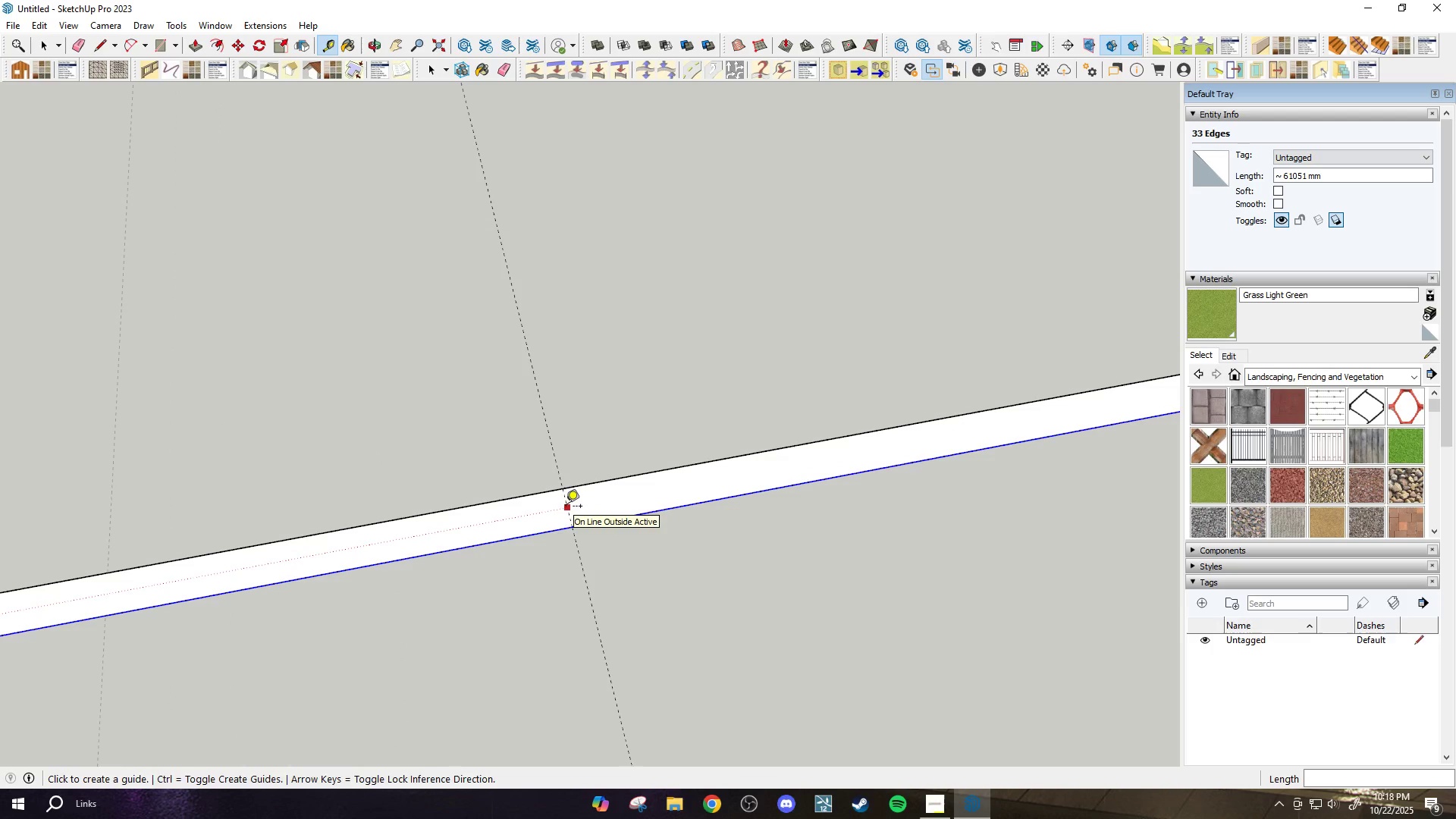 
left_click([566, 507])
 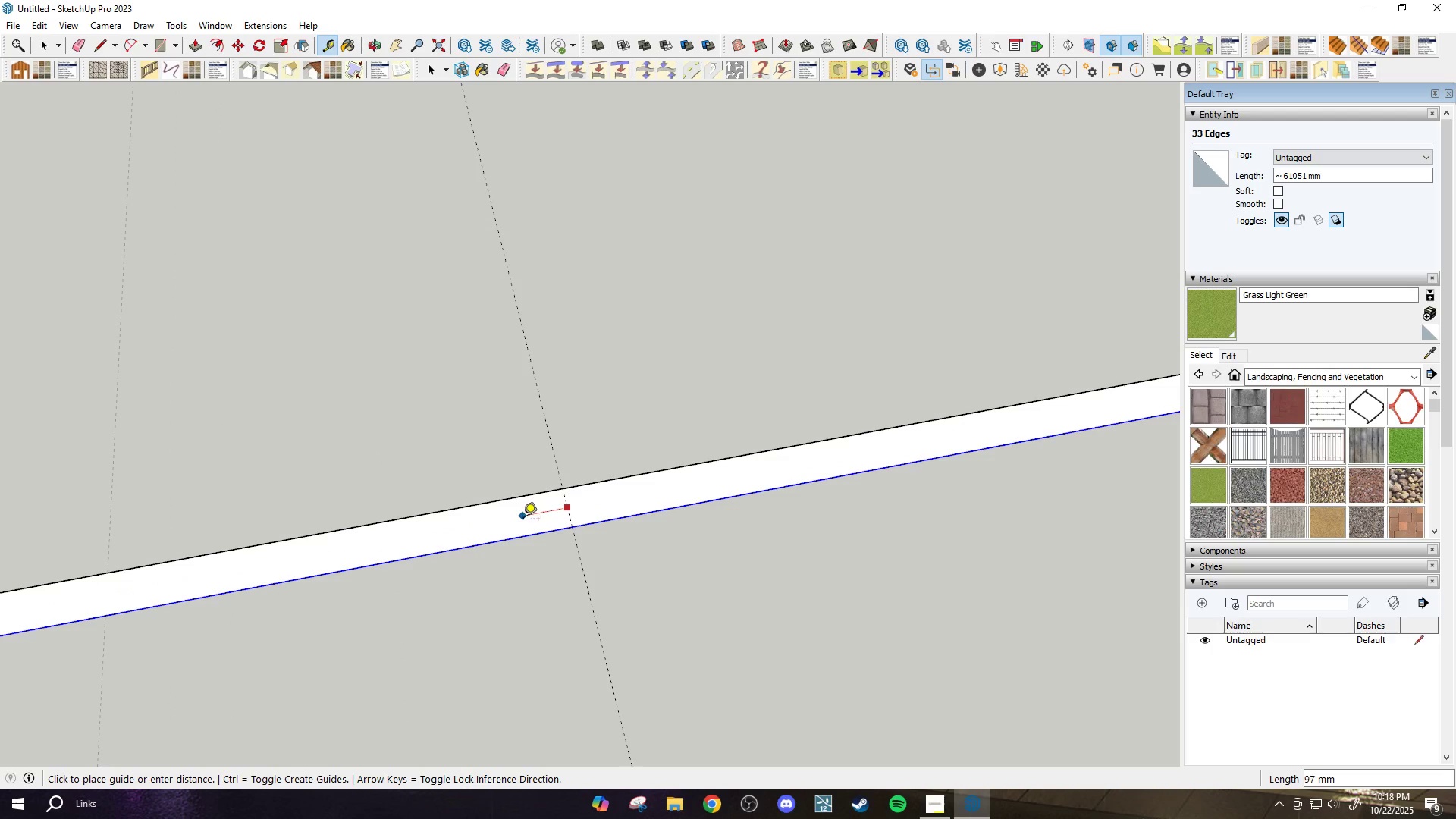 
key(Escape)
 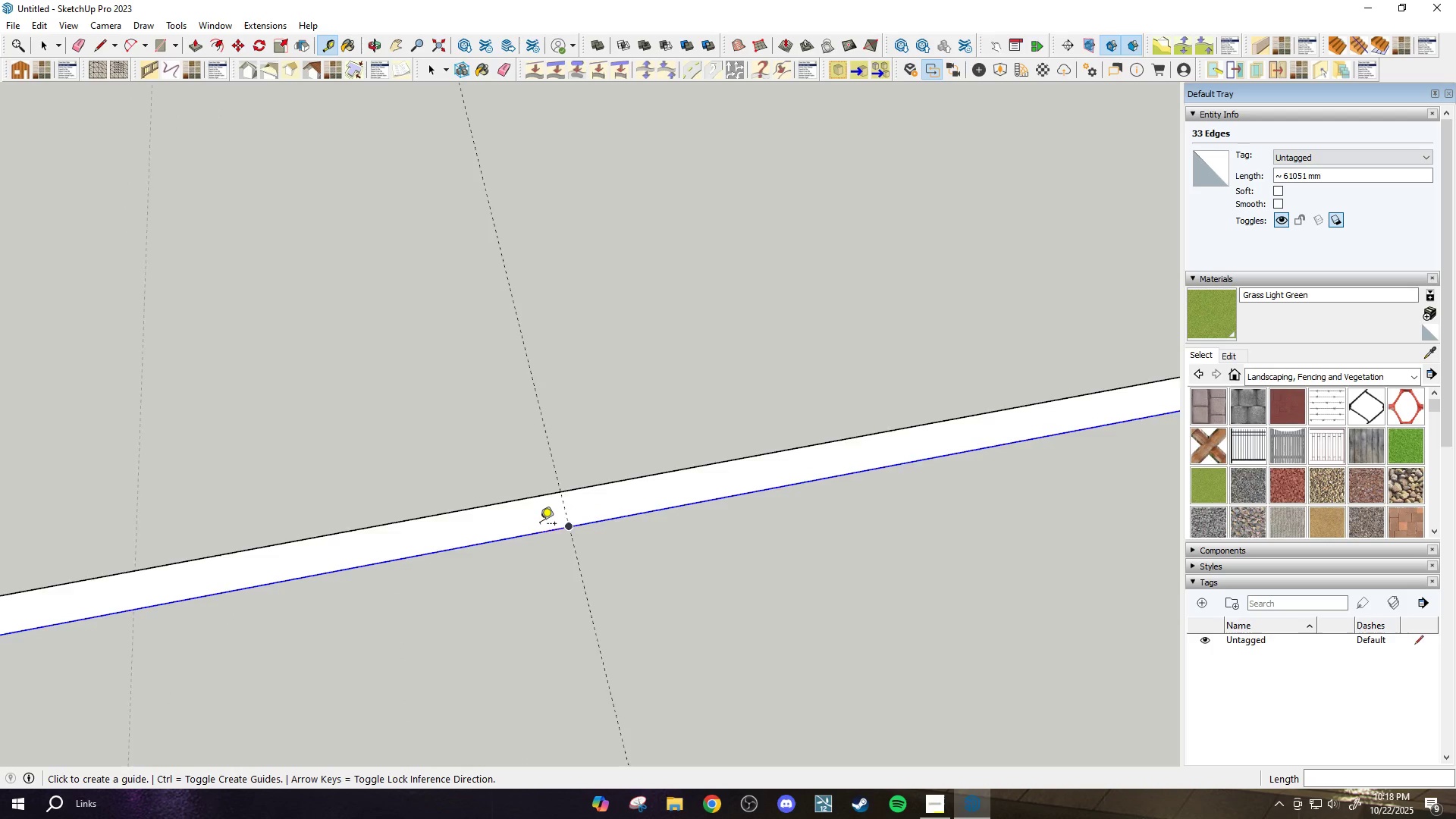 
scroll: coordinate [544, 526], scroll_direction: down, amount: 4.0
 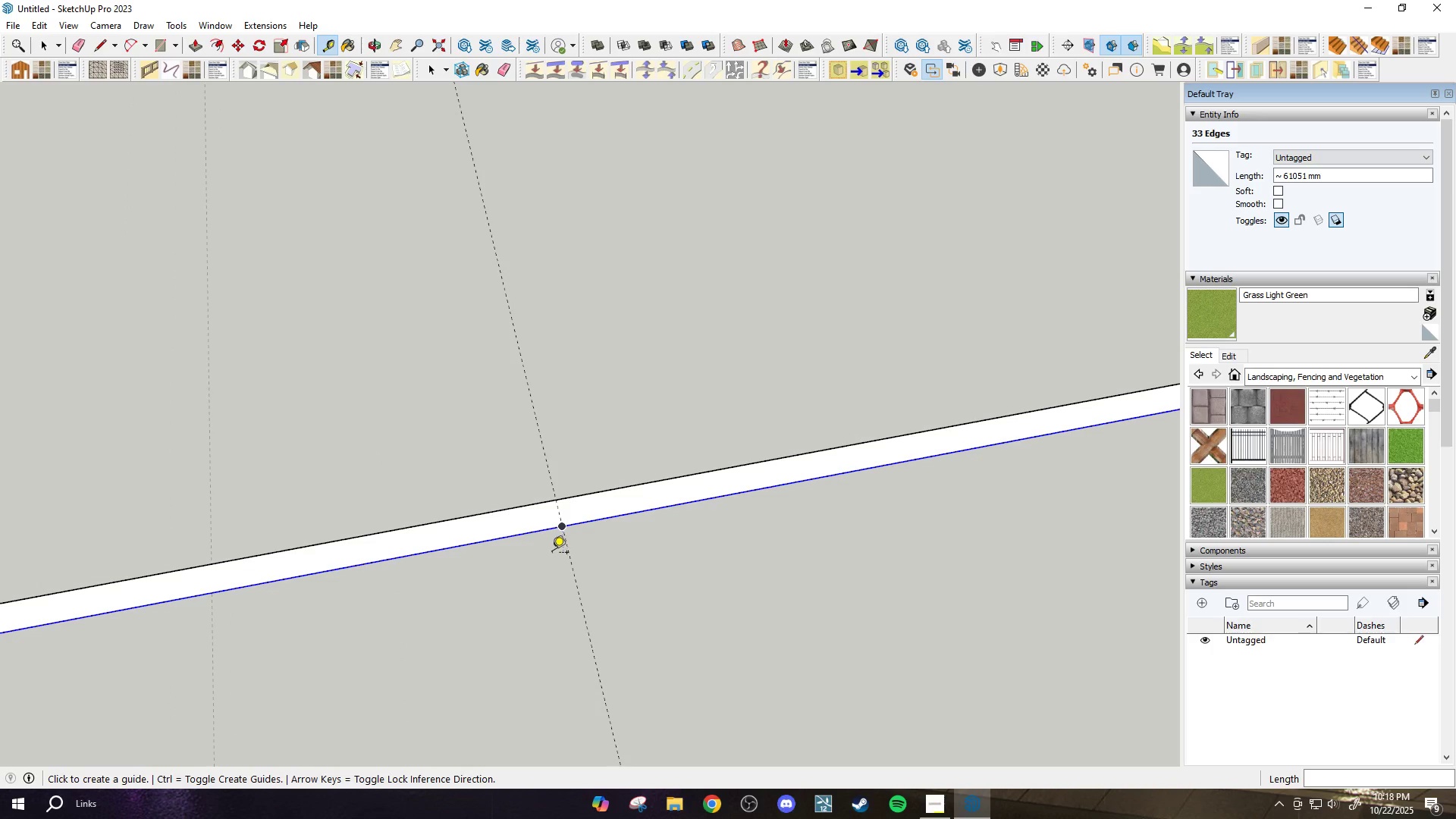 
scroll: coordinate [556, 558], scroll_direction: up, amount: 1.0
 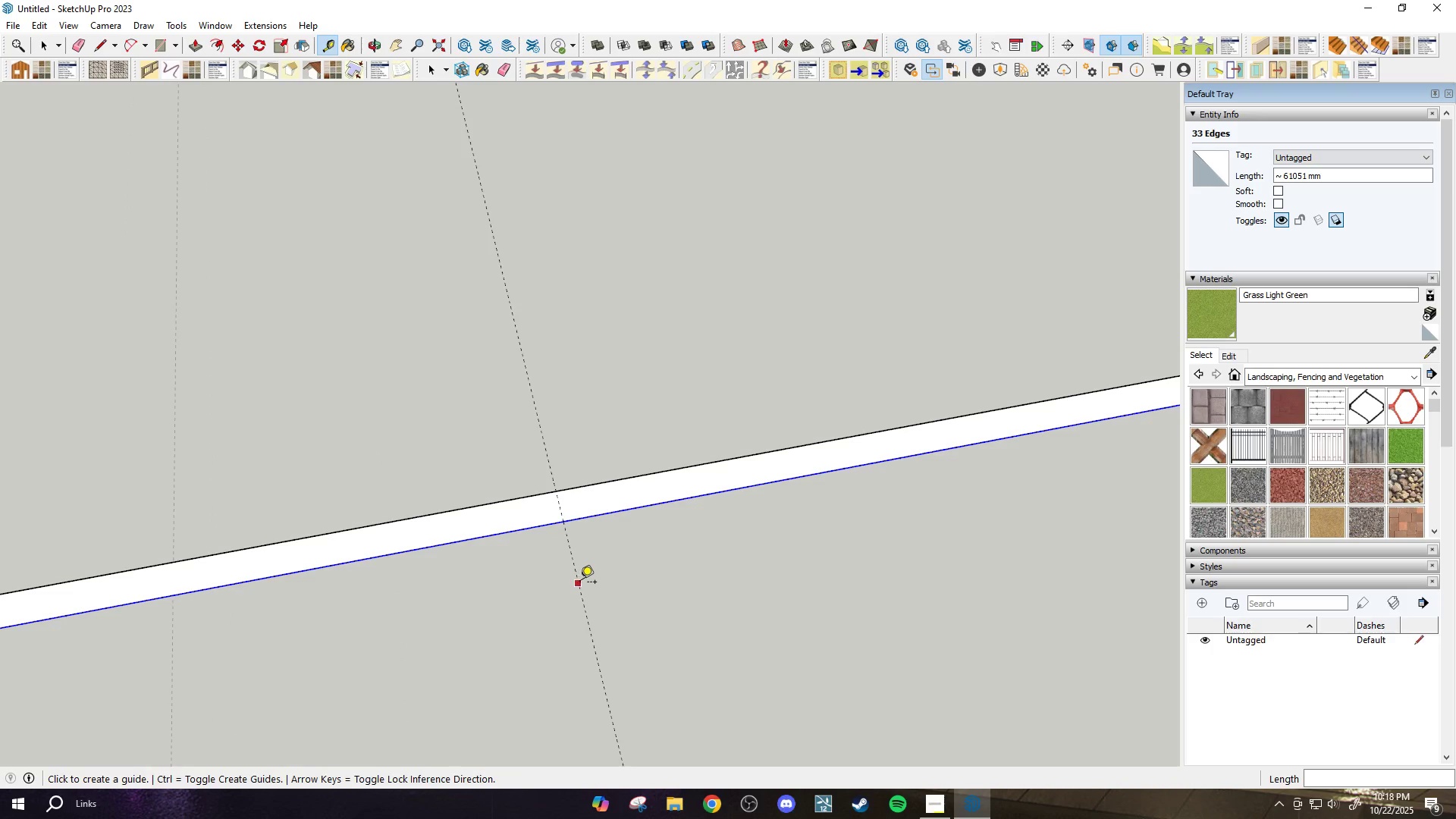 
left_click([580, 583])
 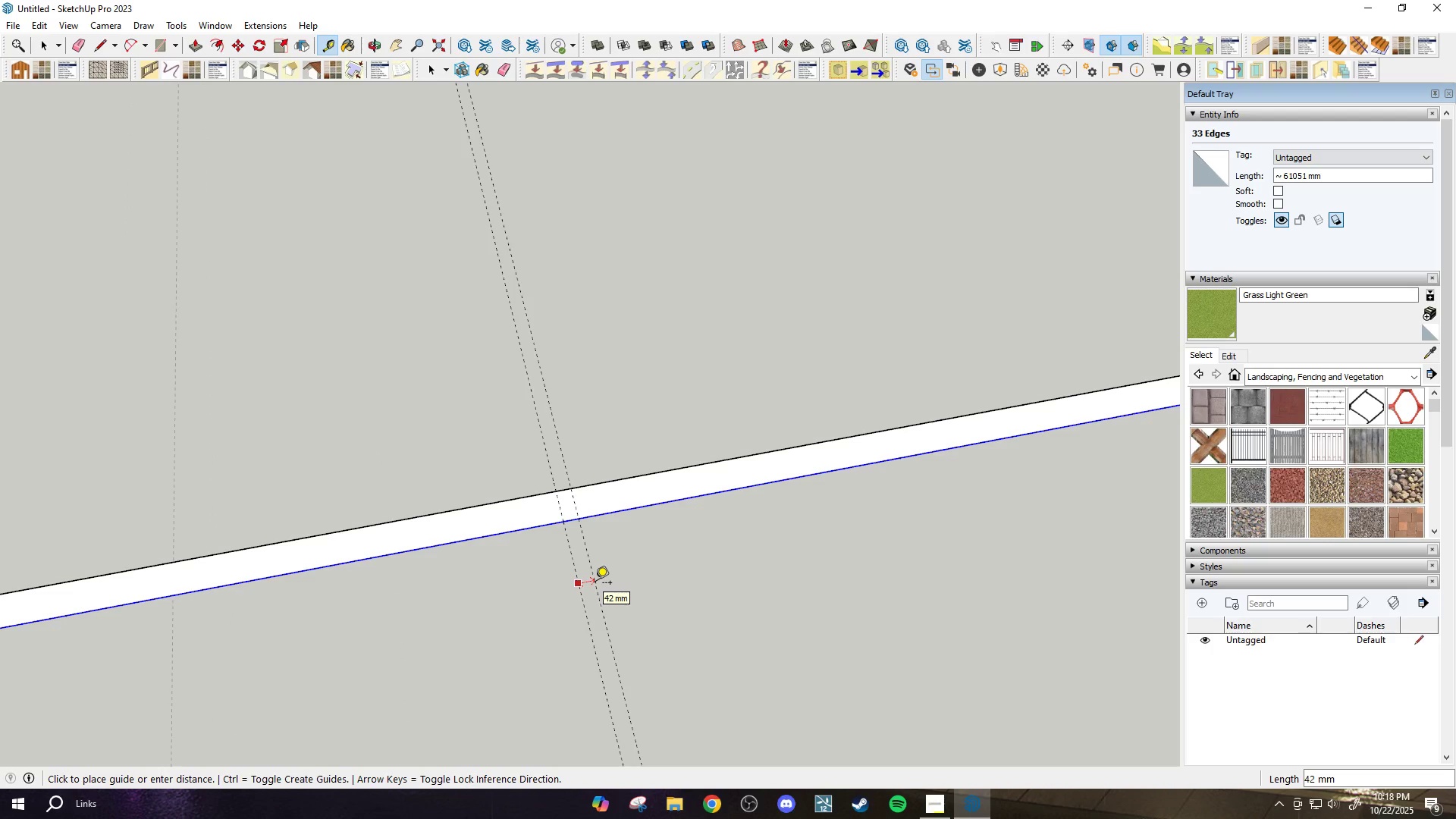 
type(100)
 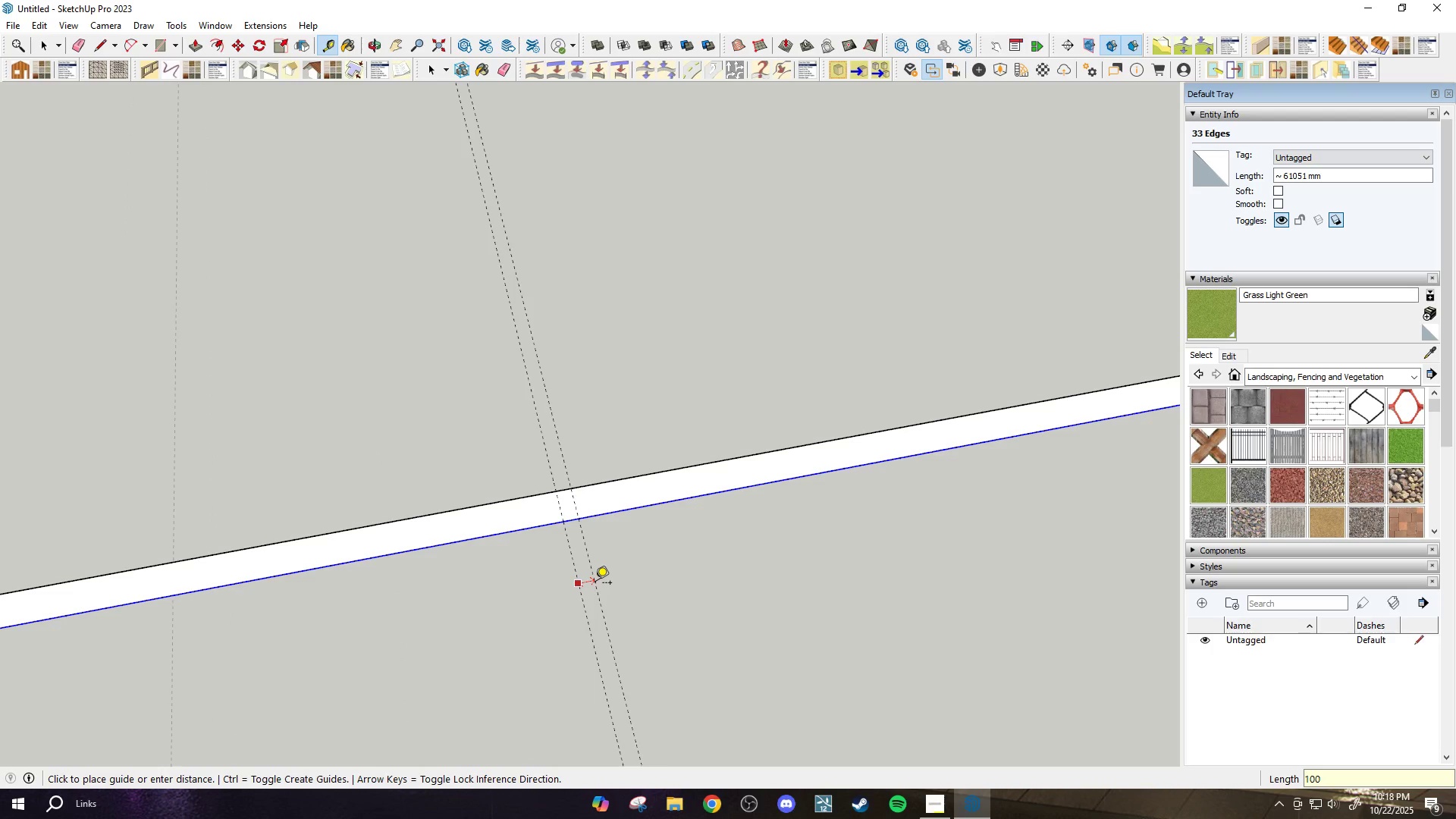 
key(Enter)
 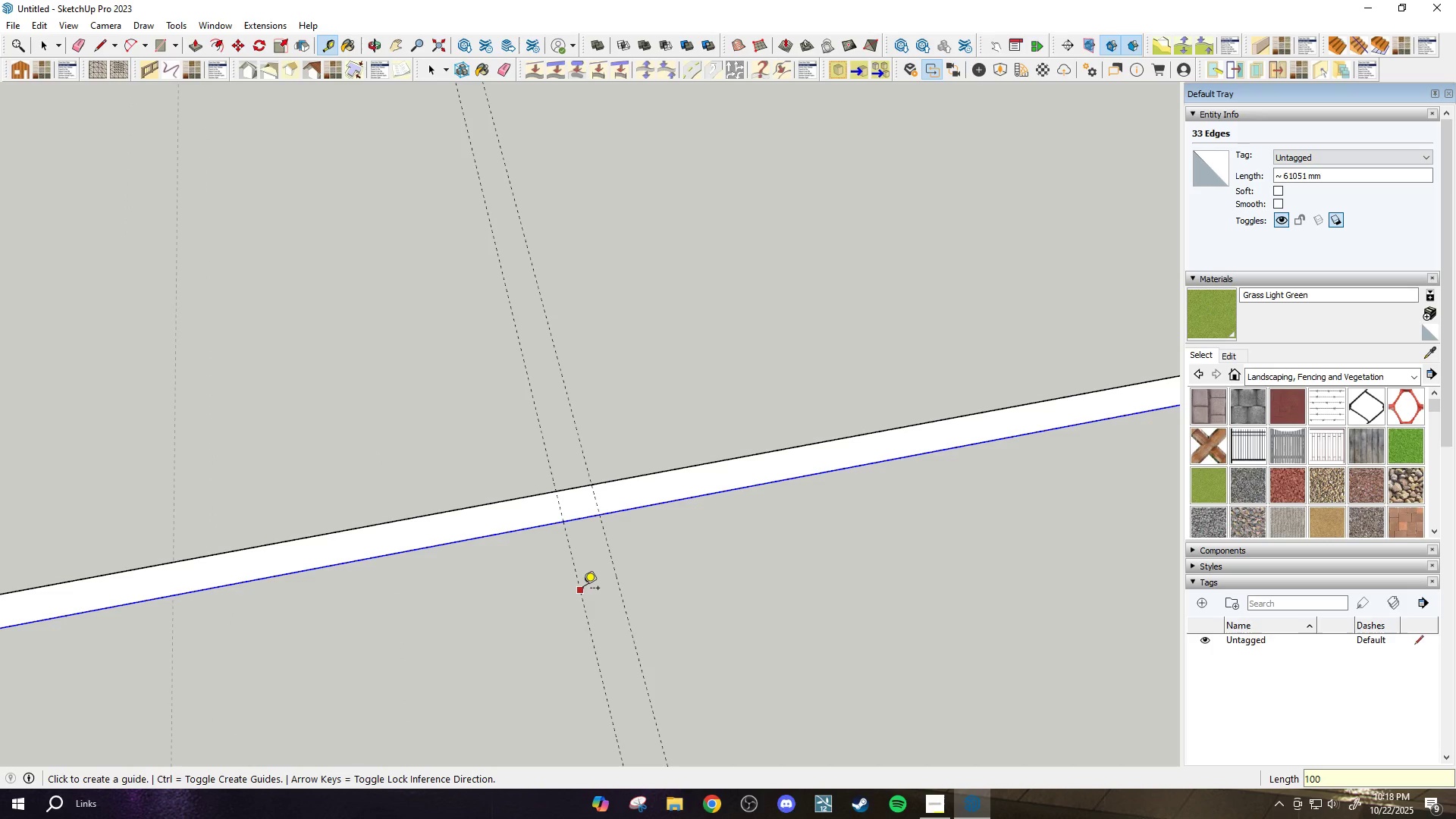 
key(Control+ControlLeft)
 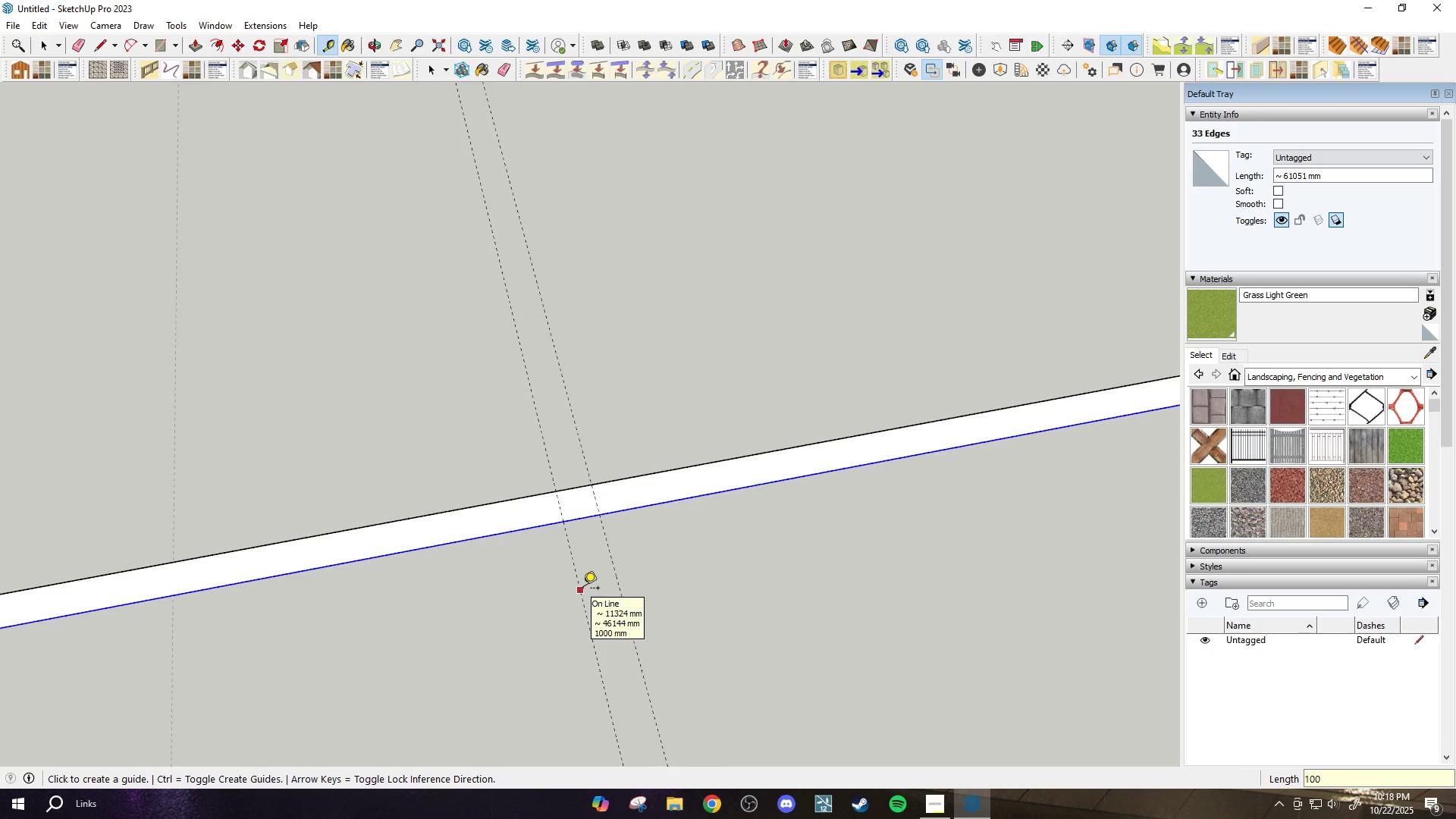 
key(Control+Z)
 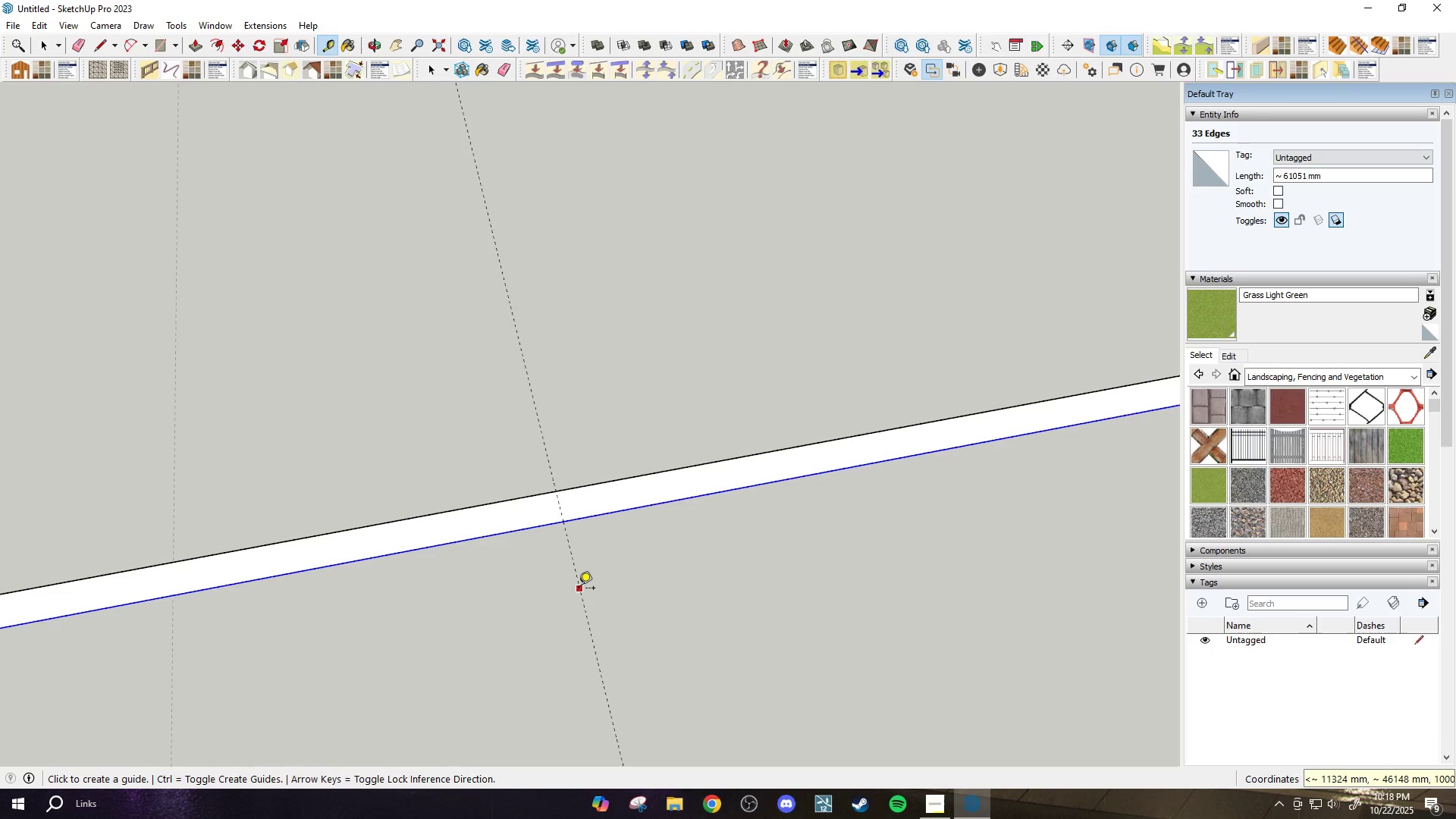 
left_click([579, 589])
 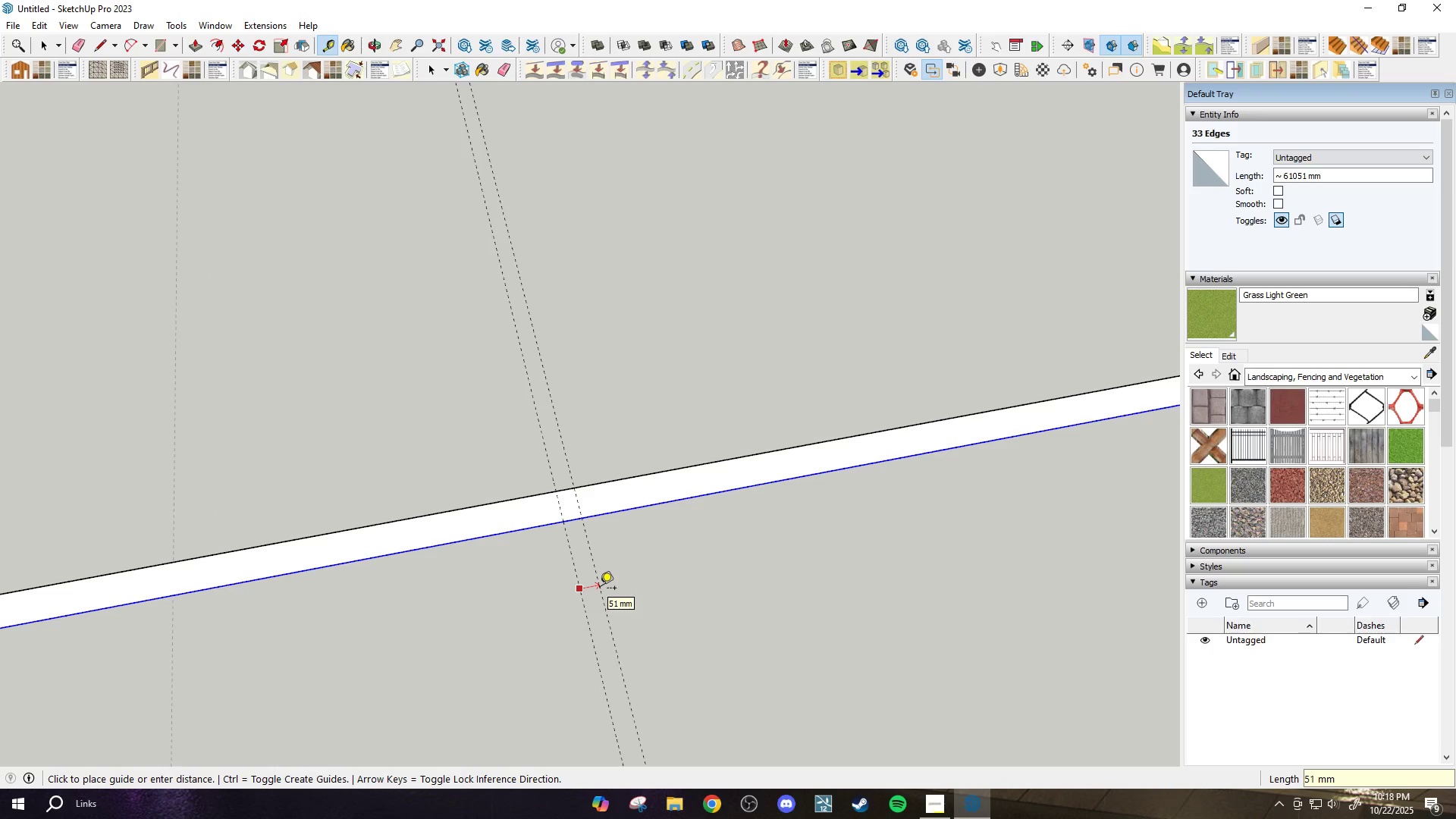 
type(50)
 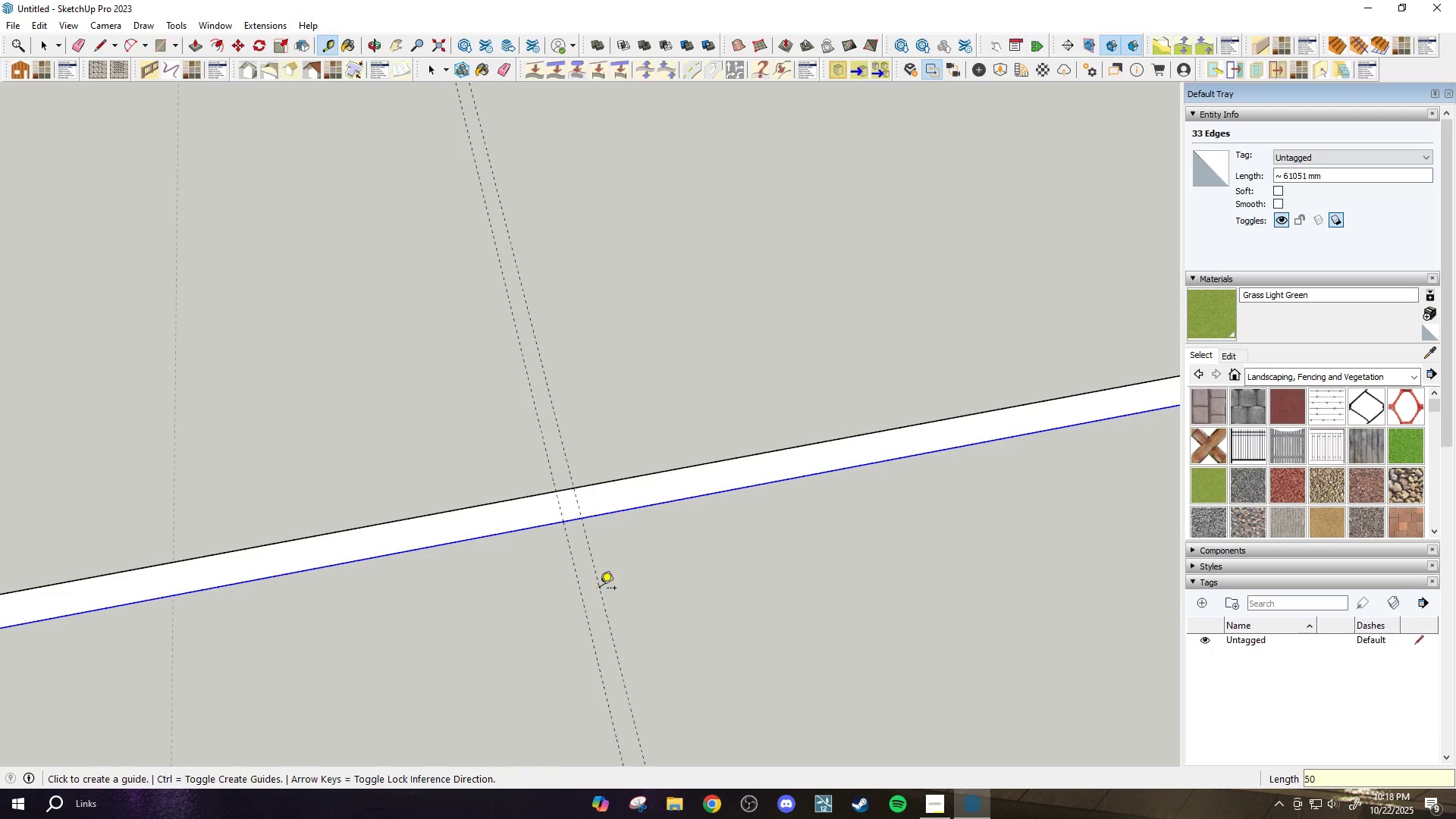 
key(Enter)
 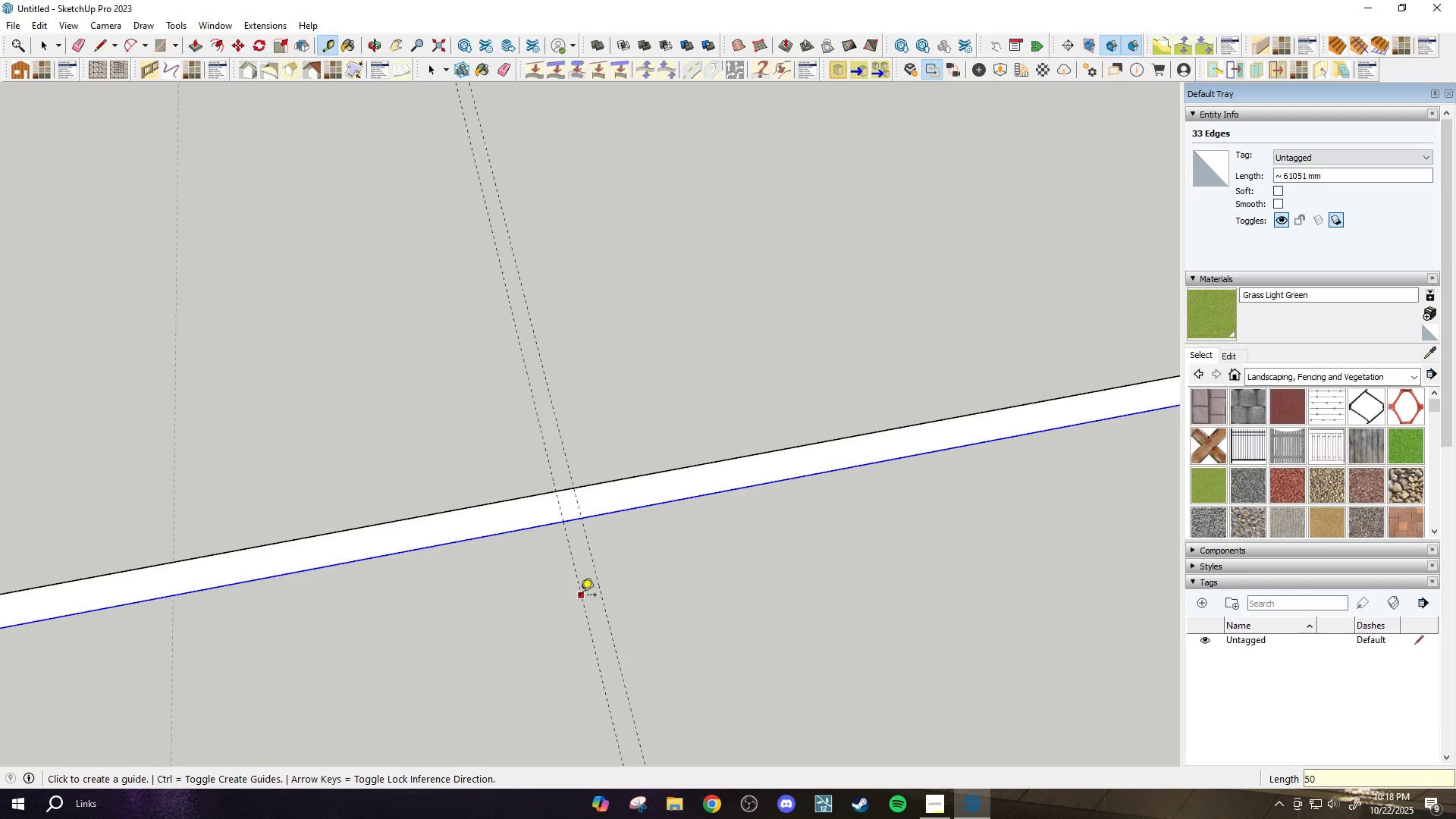 
left_click([580, 596])
 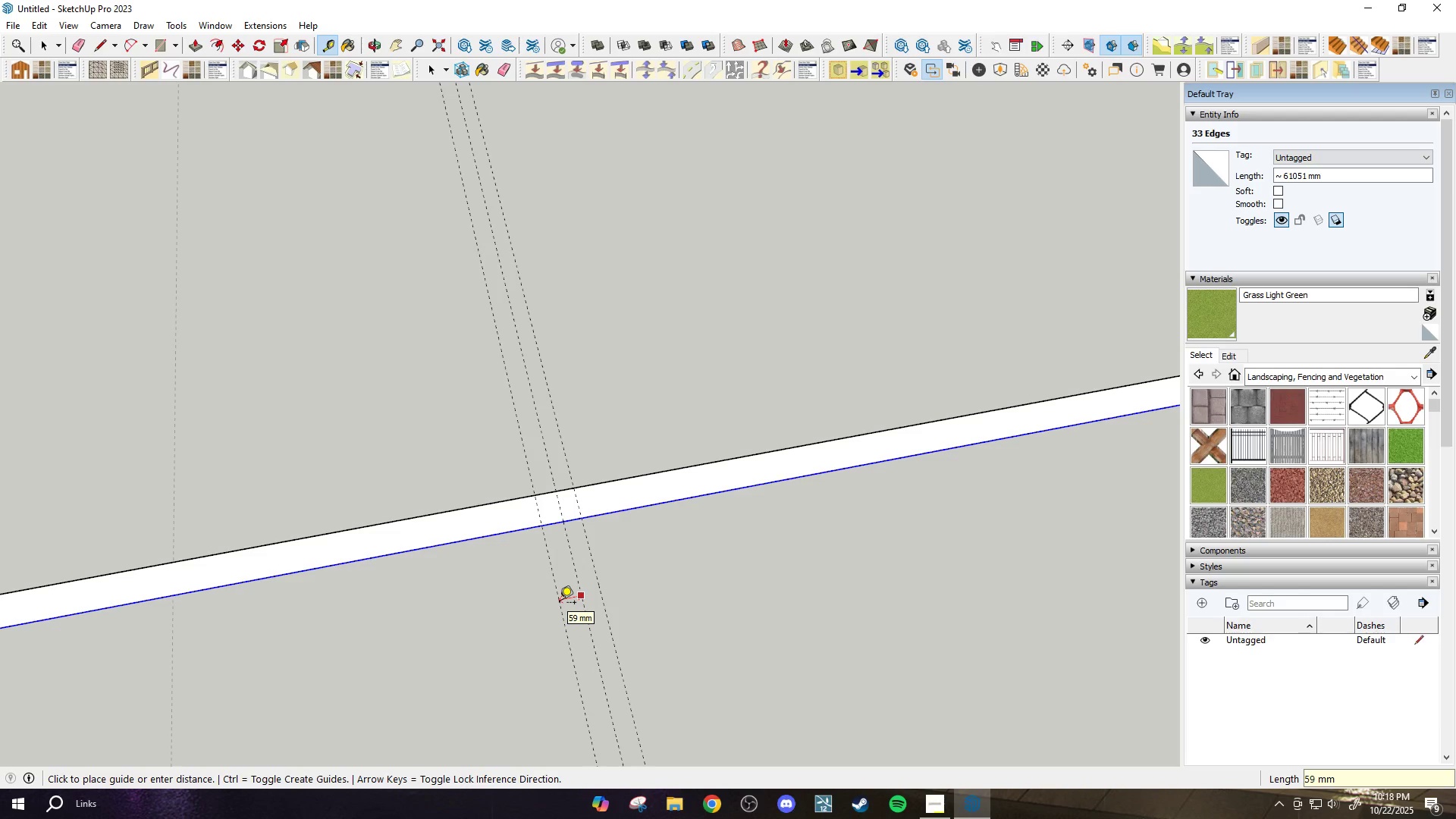 
type(50)
 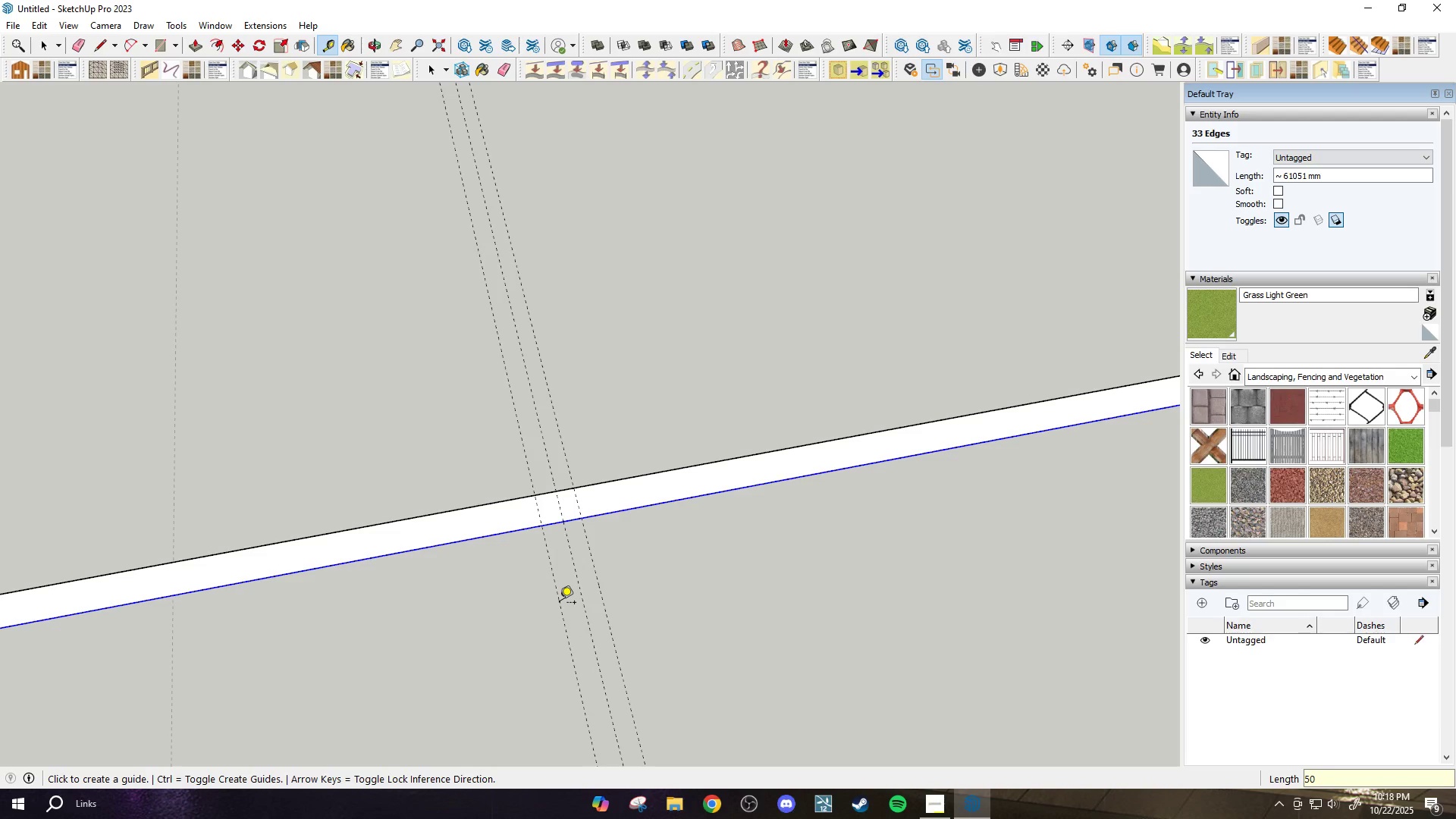 
left_click([560, 604])
 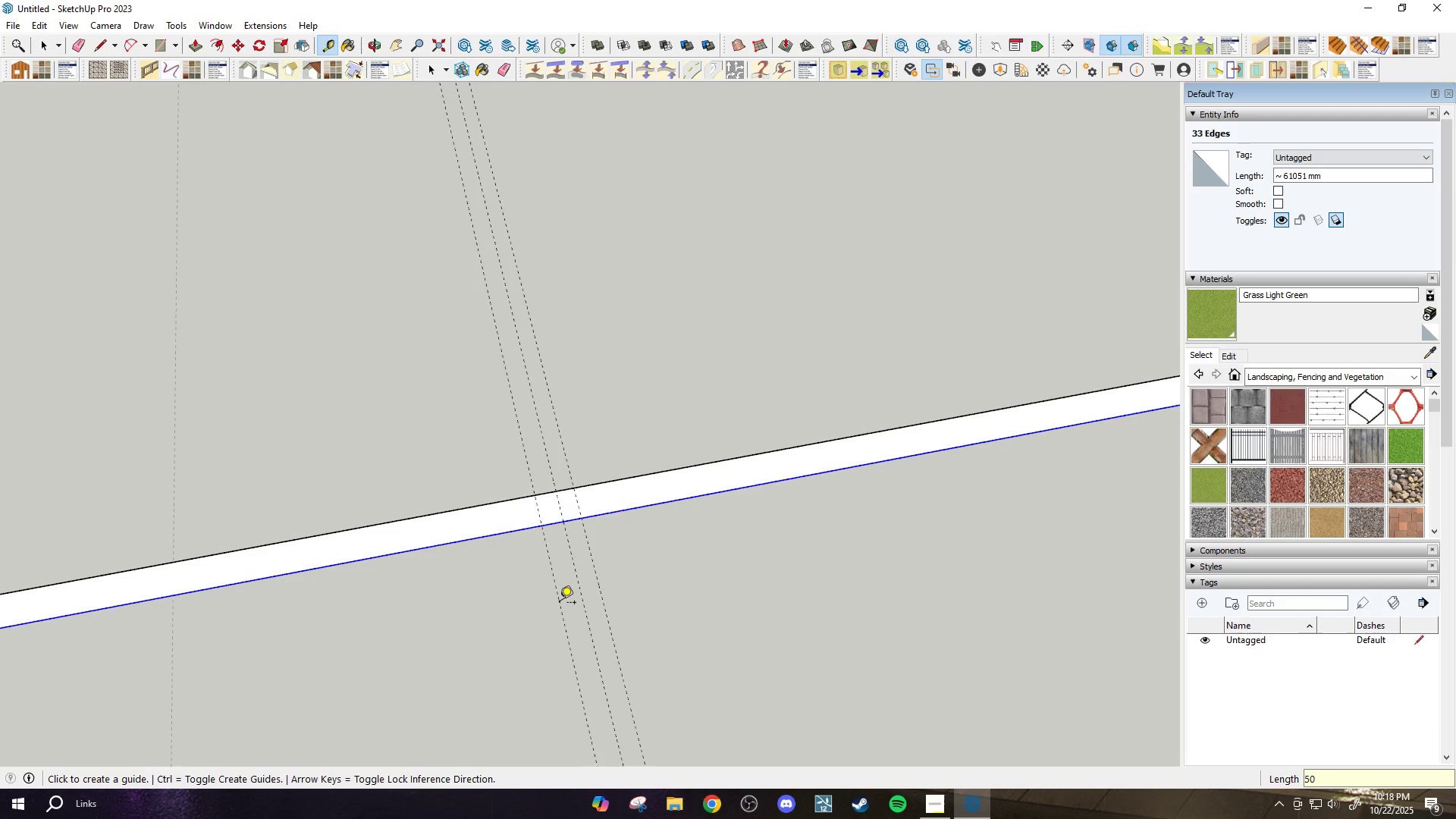 
key(Enter)
 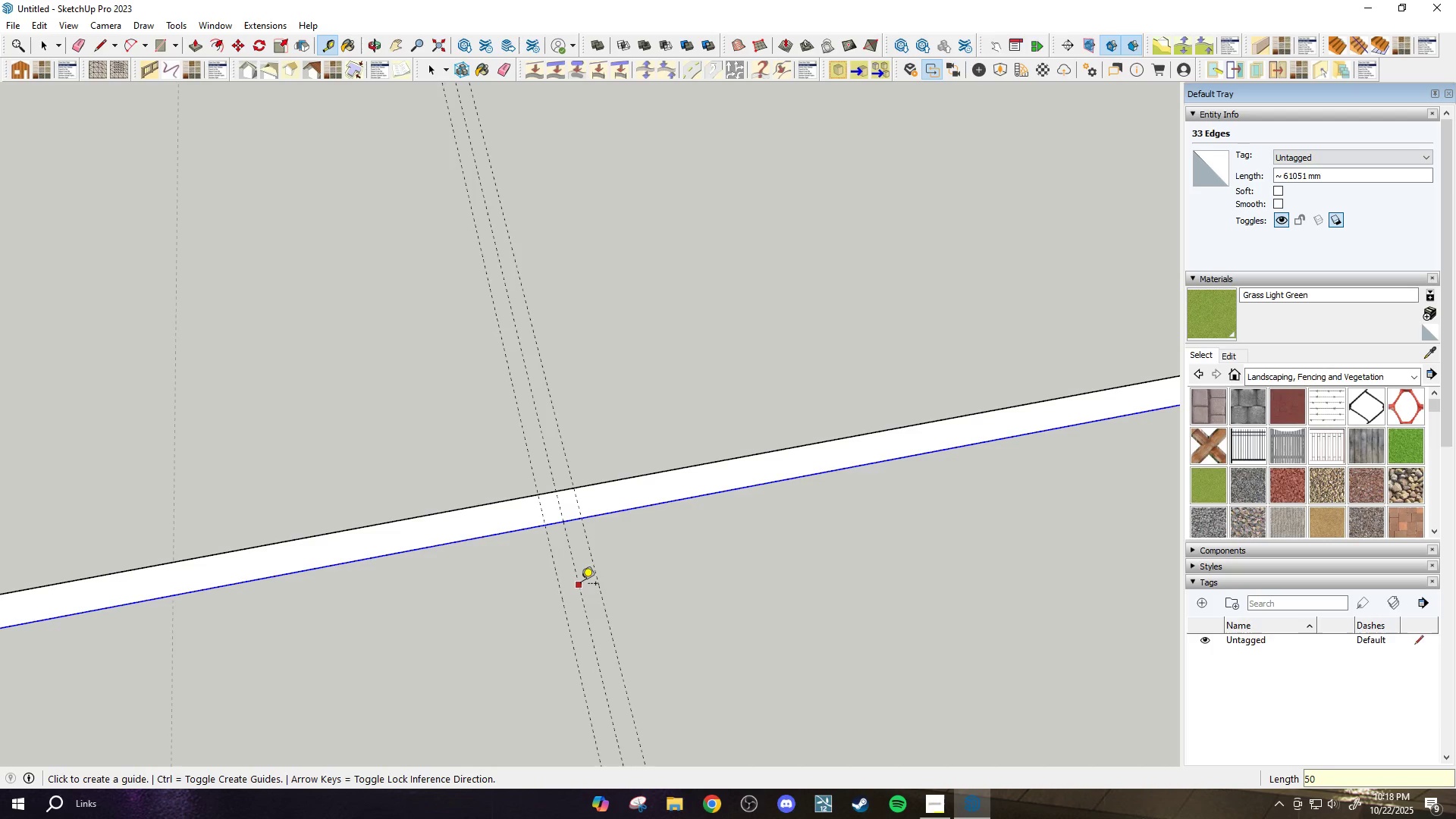 
scroll: coordinate [581, 585], scroll_direction: up, amount: 1.0
 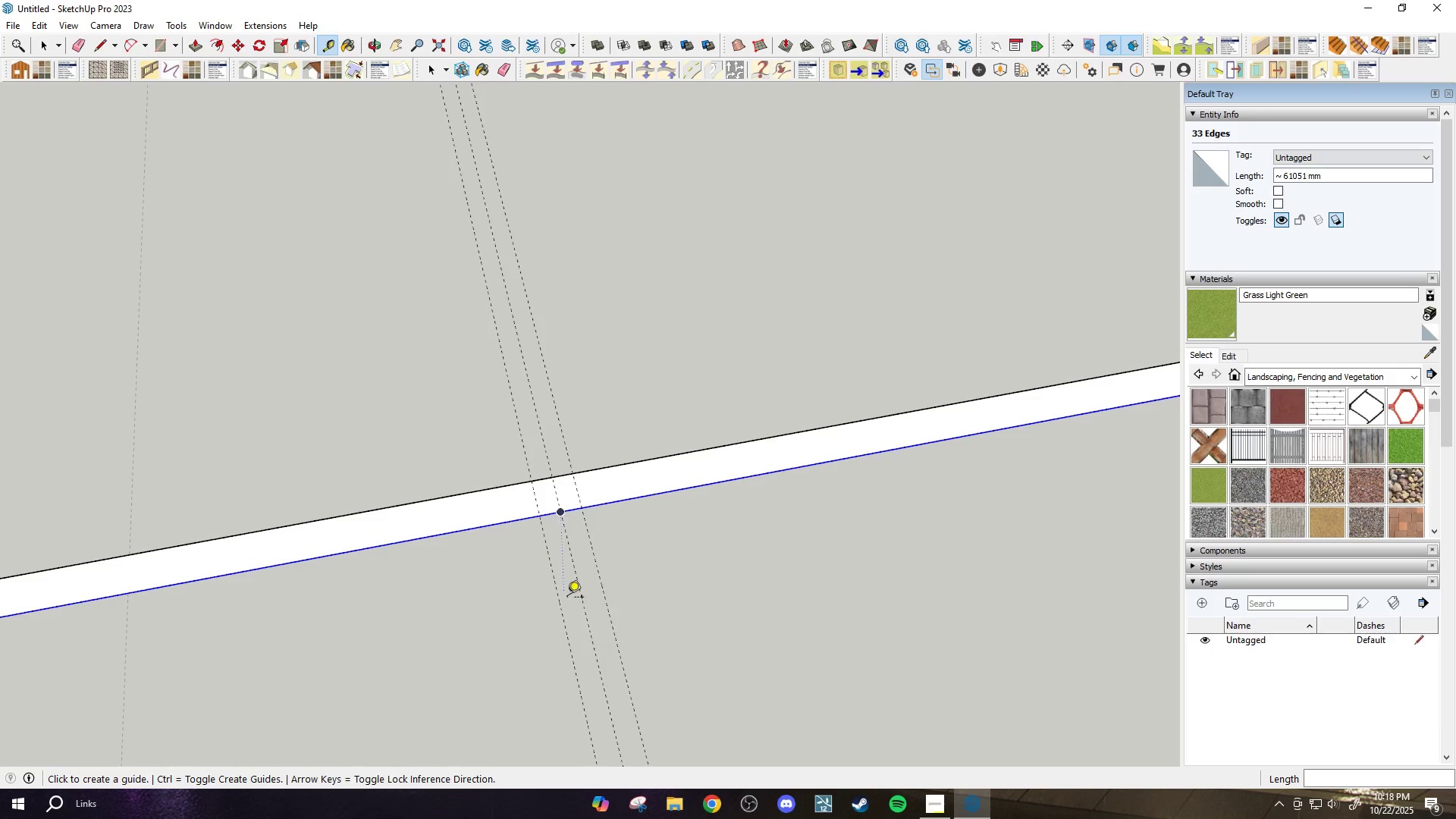 
key(R)
 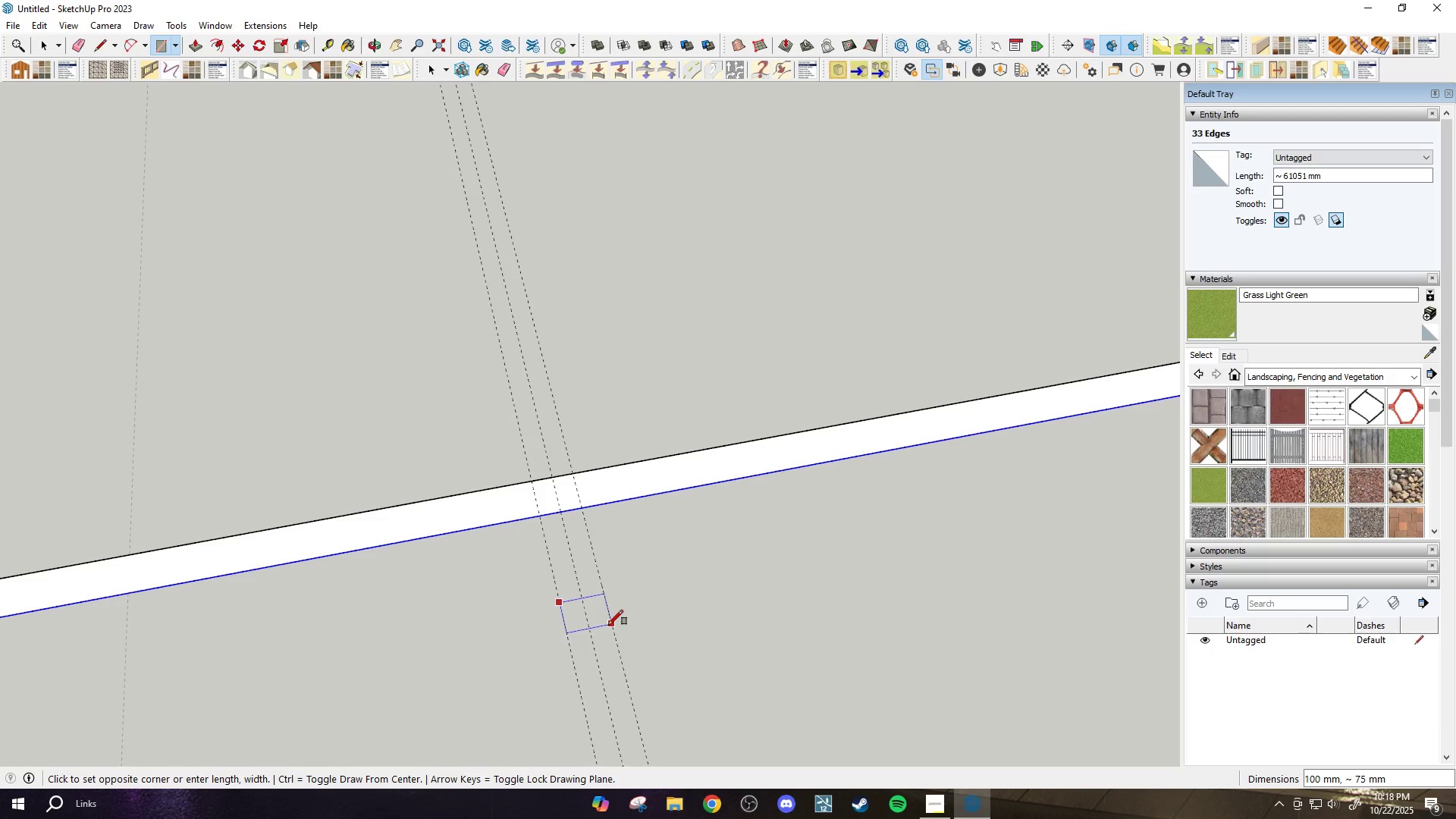 
key(Escape)
 